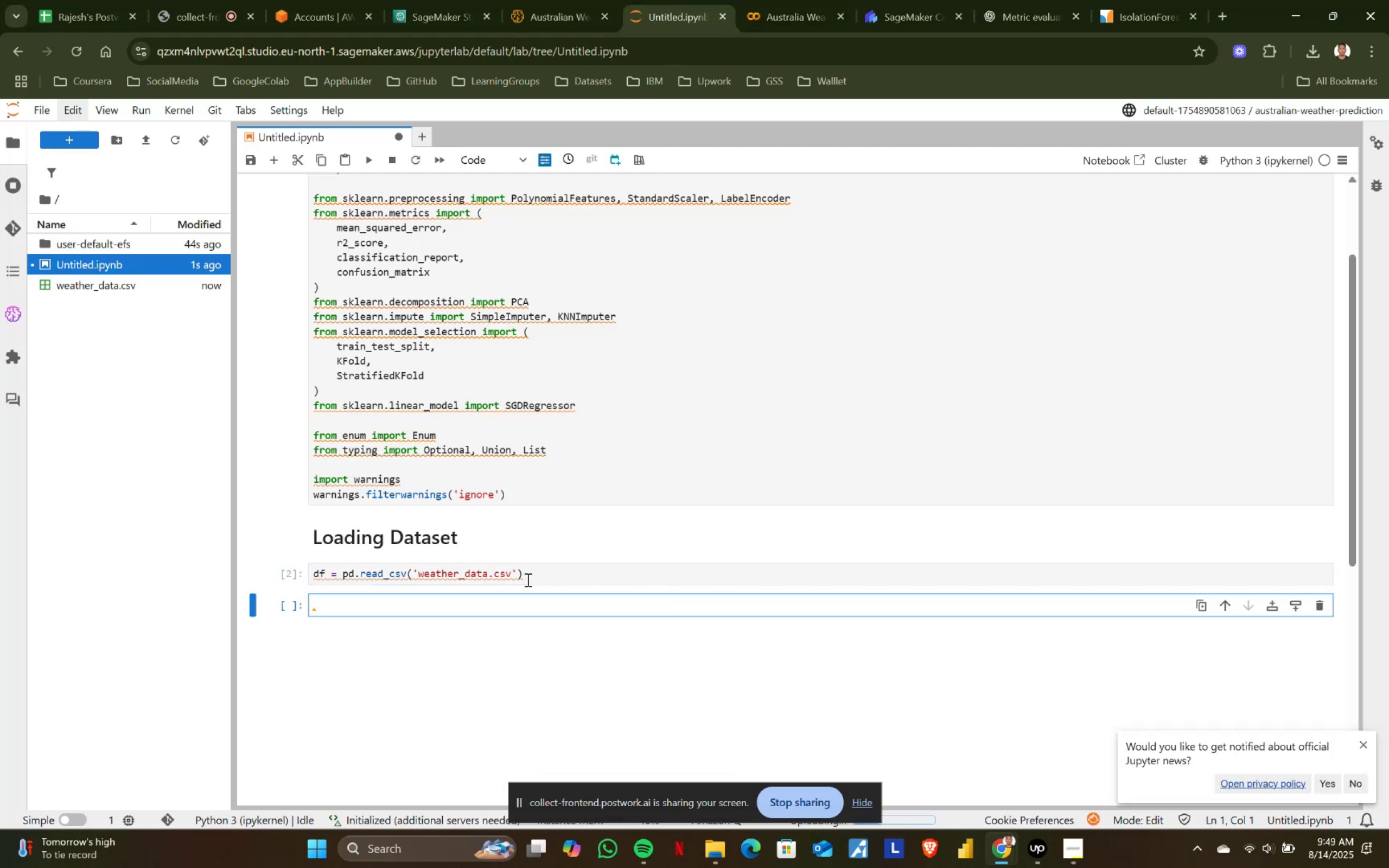 
scroll: coordinate [549, 509], scroll_direction: none, amount: 0.0
 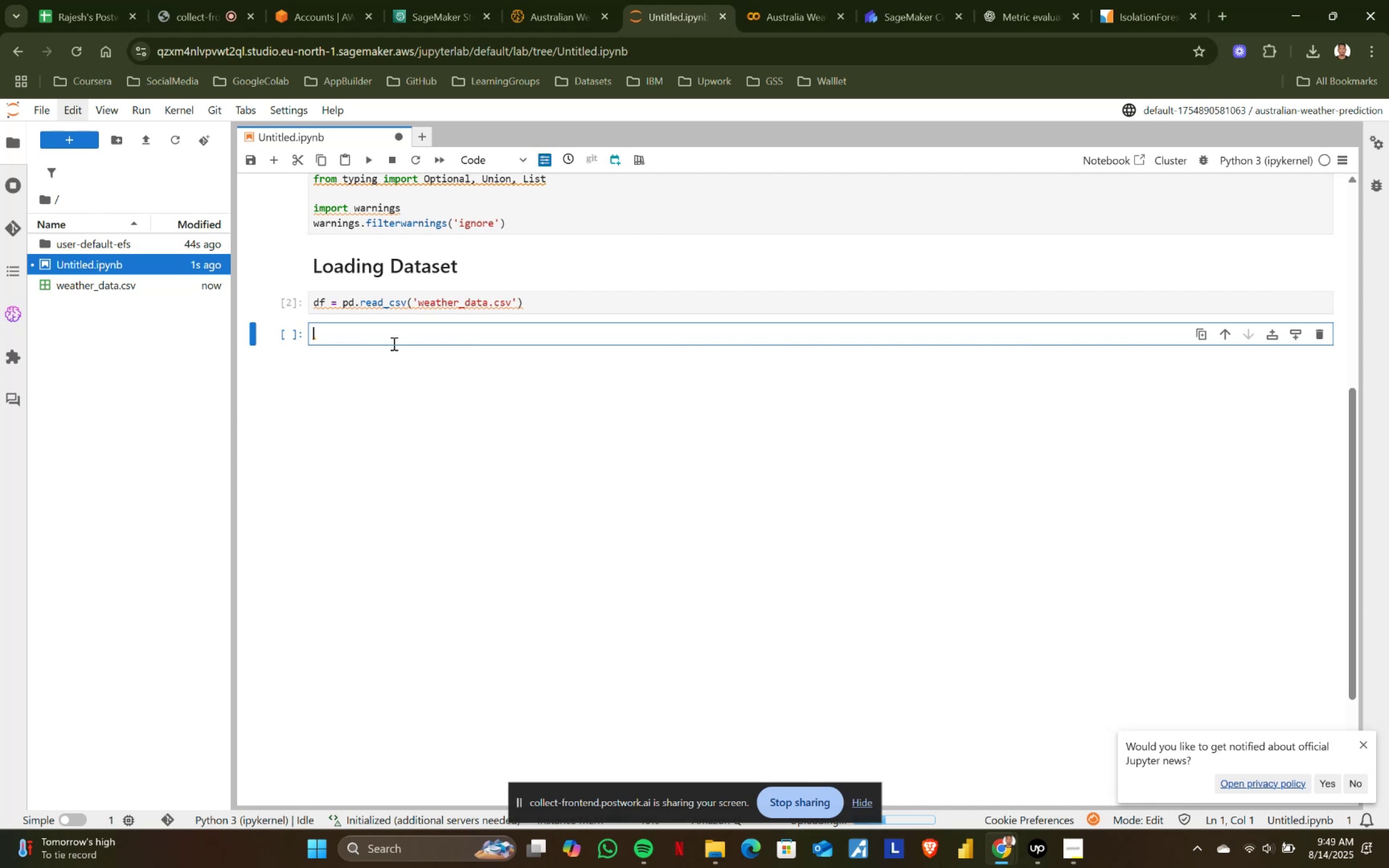 
left_click([818, 0])
 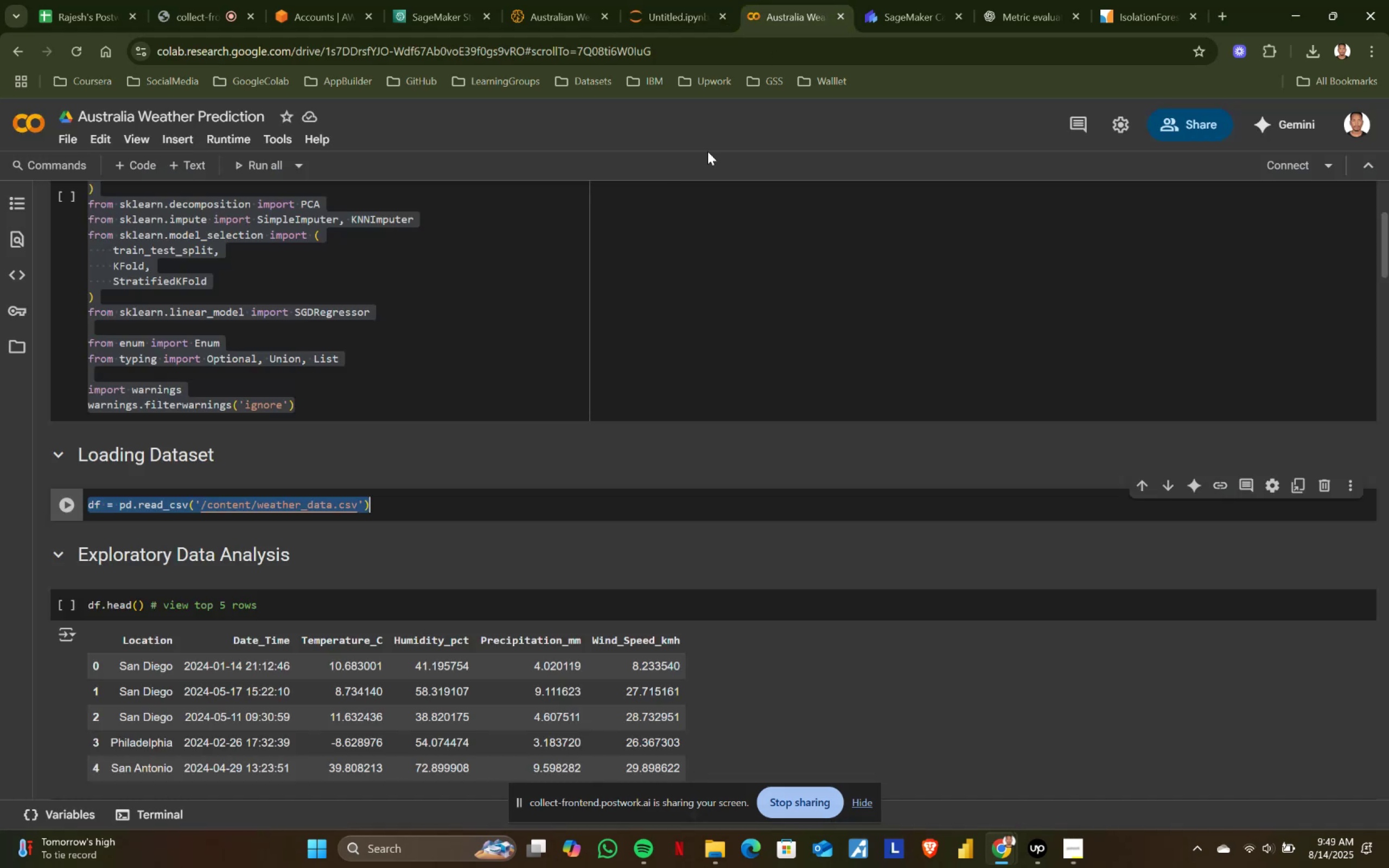 
scroll: coordinate [253, 563], scroll_direction: down, amount: 1.0
 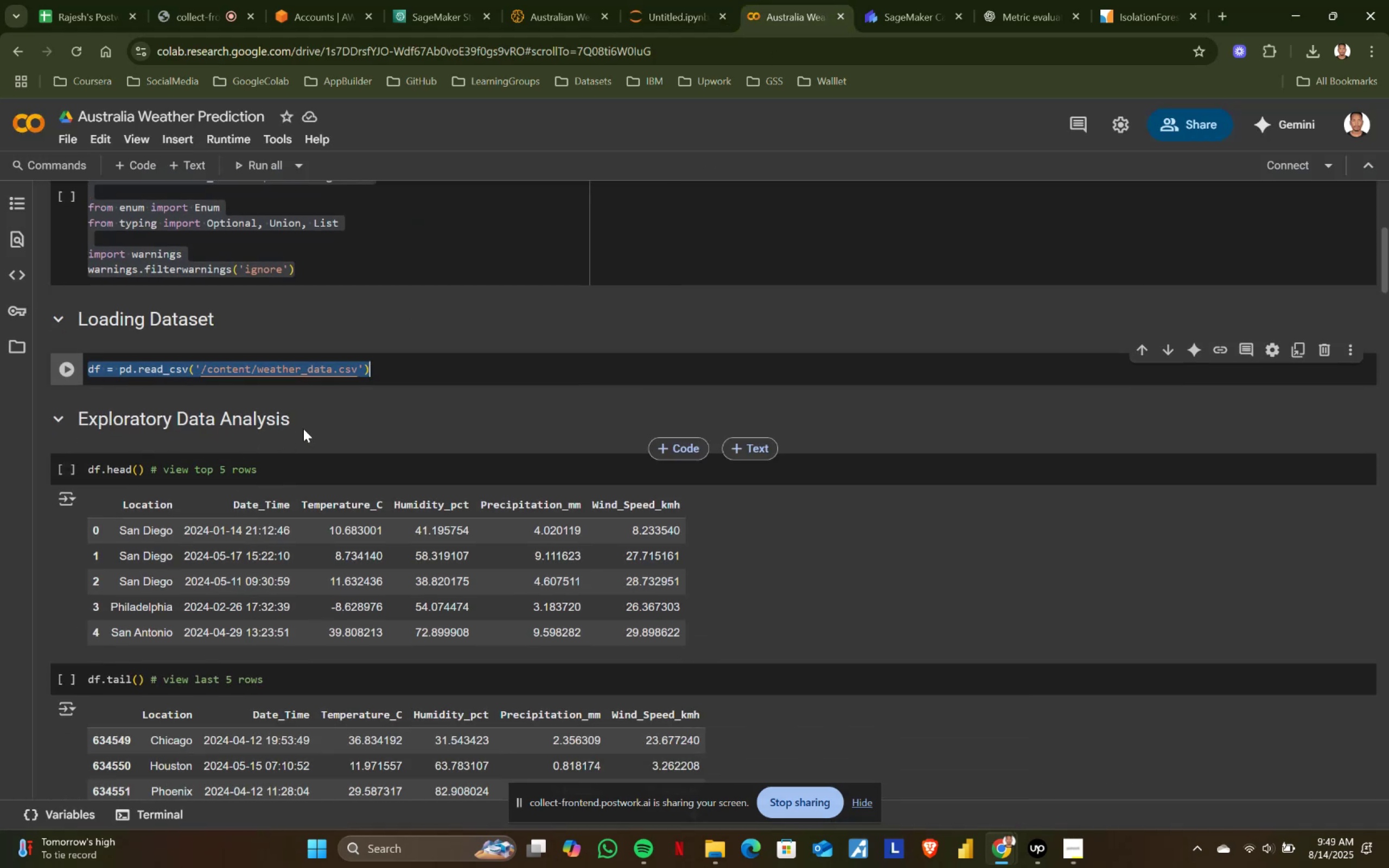 
left_click_drag(start_coordinate=[304, 418], to_coordinate=[81, 419])
 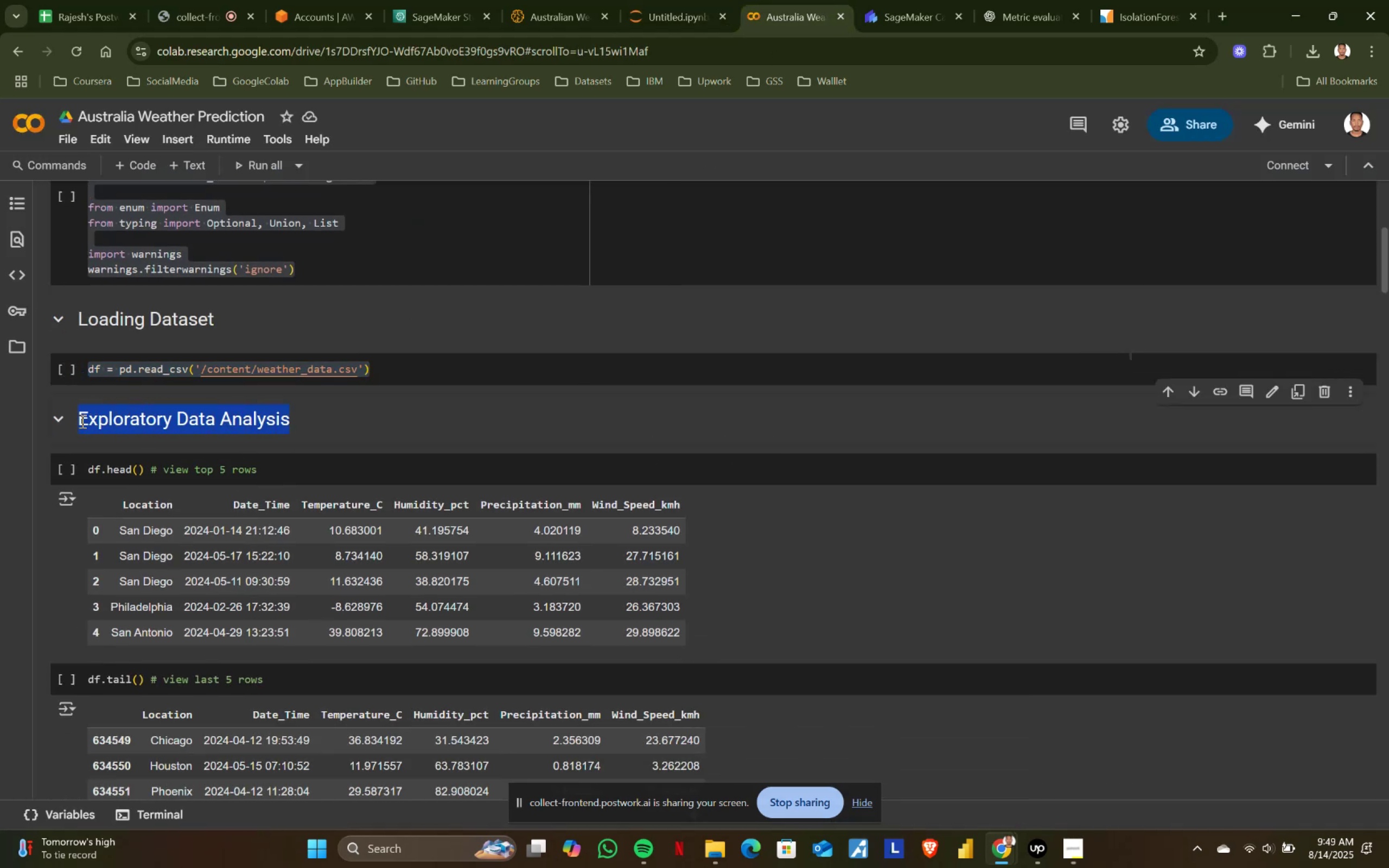 
key(Control+ControlLeft)
 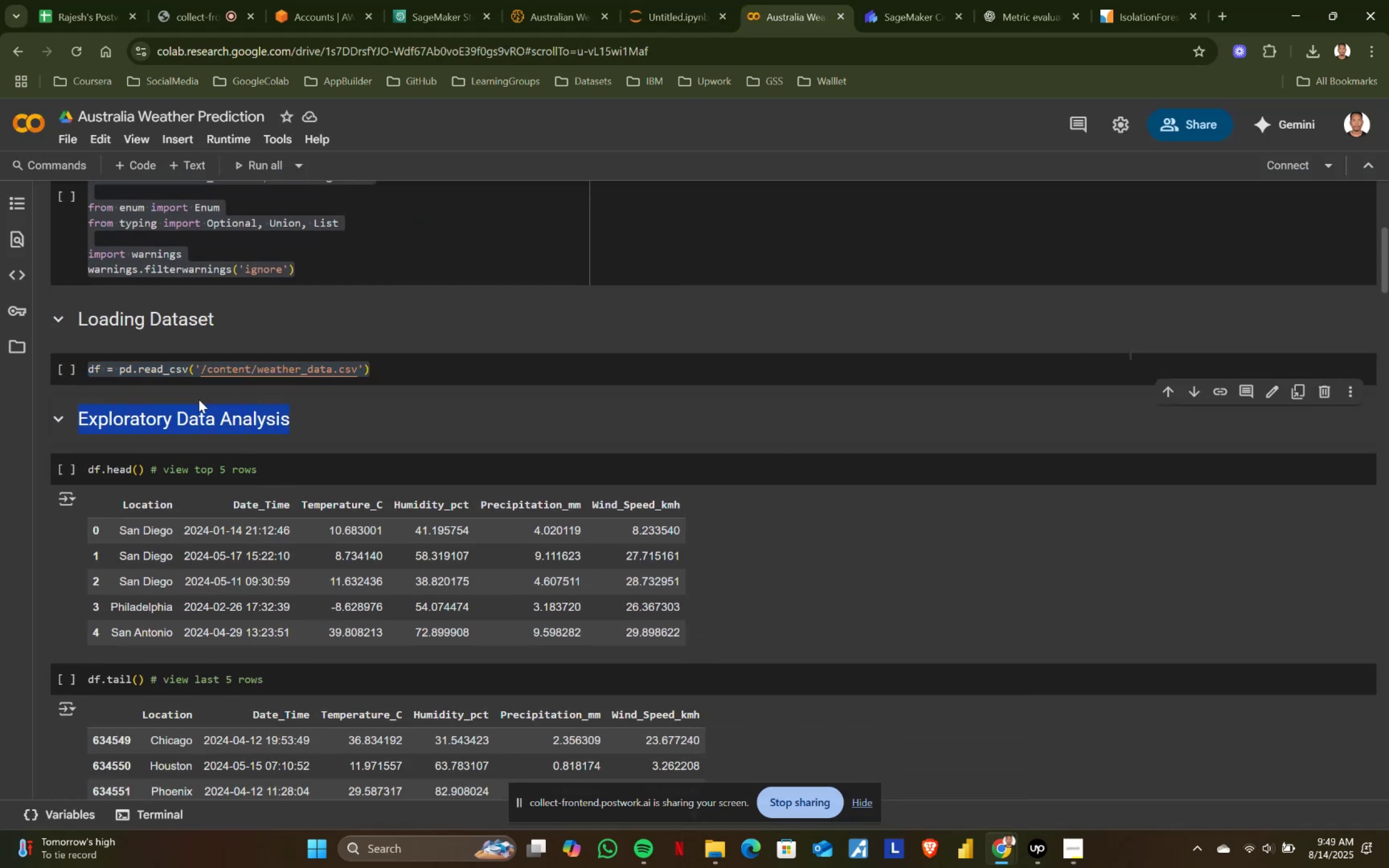 
key(Control+C)
 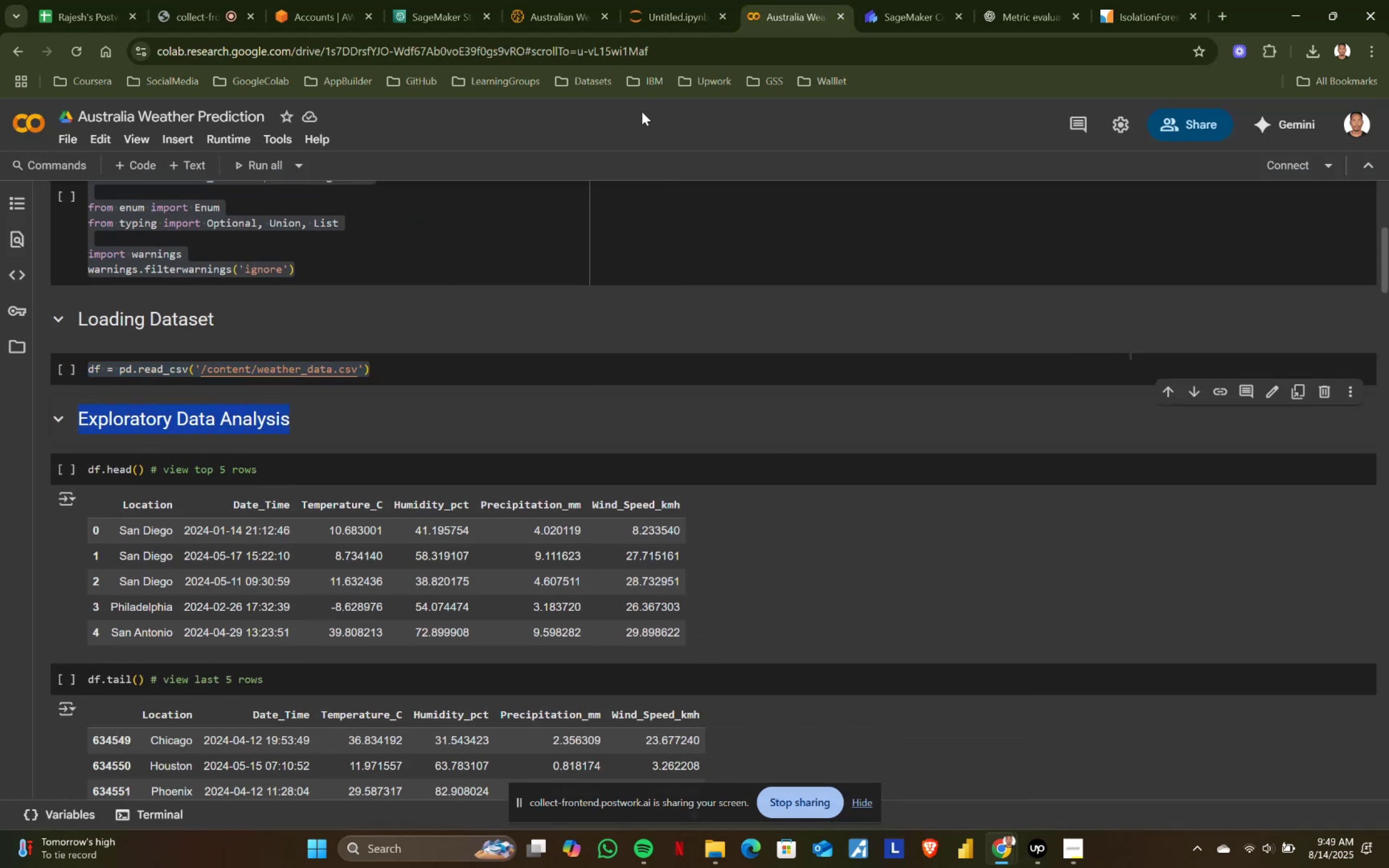 
key(Control+ControlLeft)
 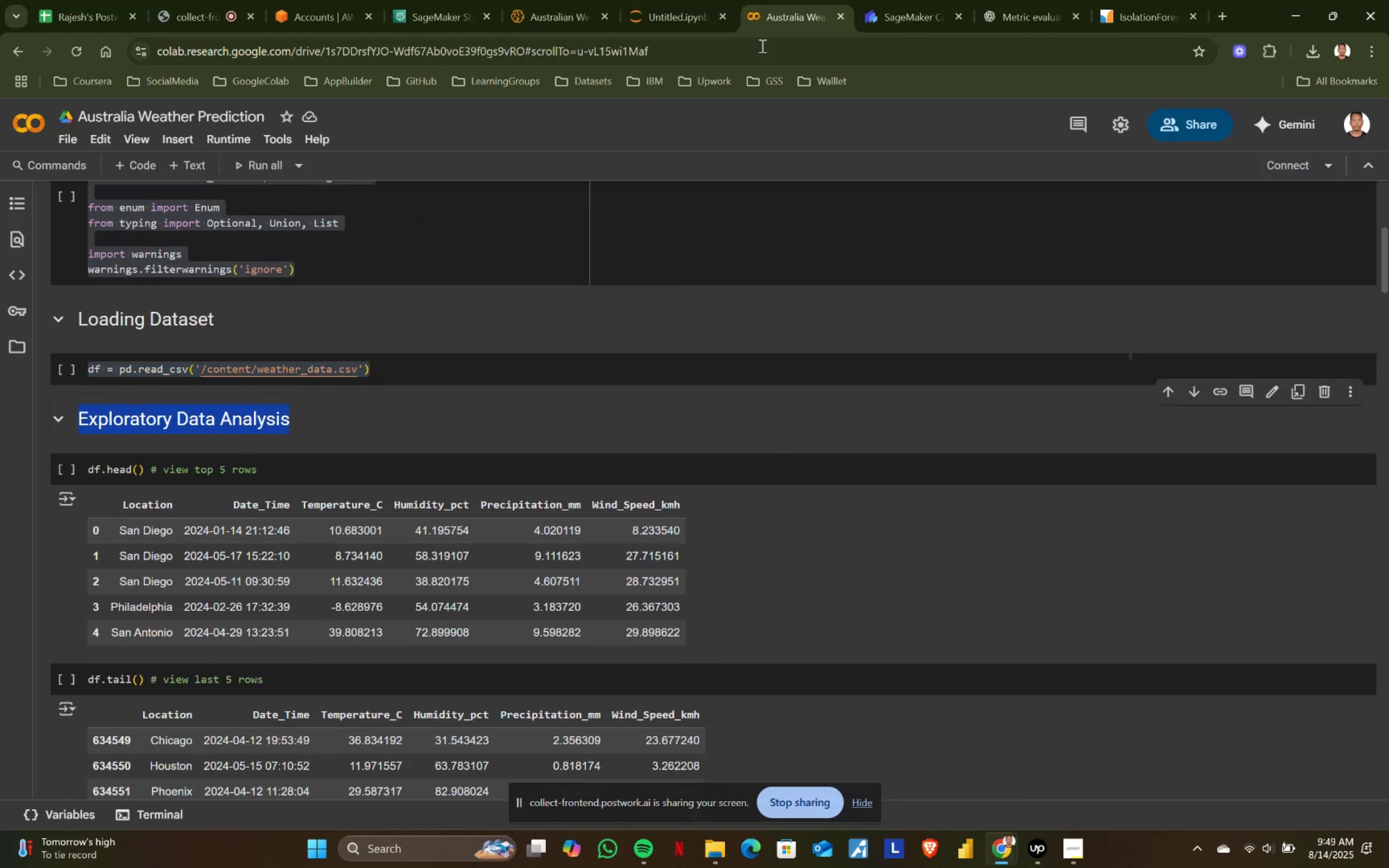 
key(Control+C)
 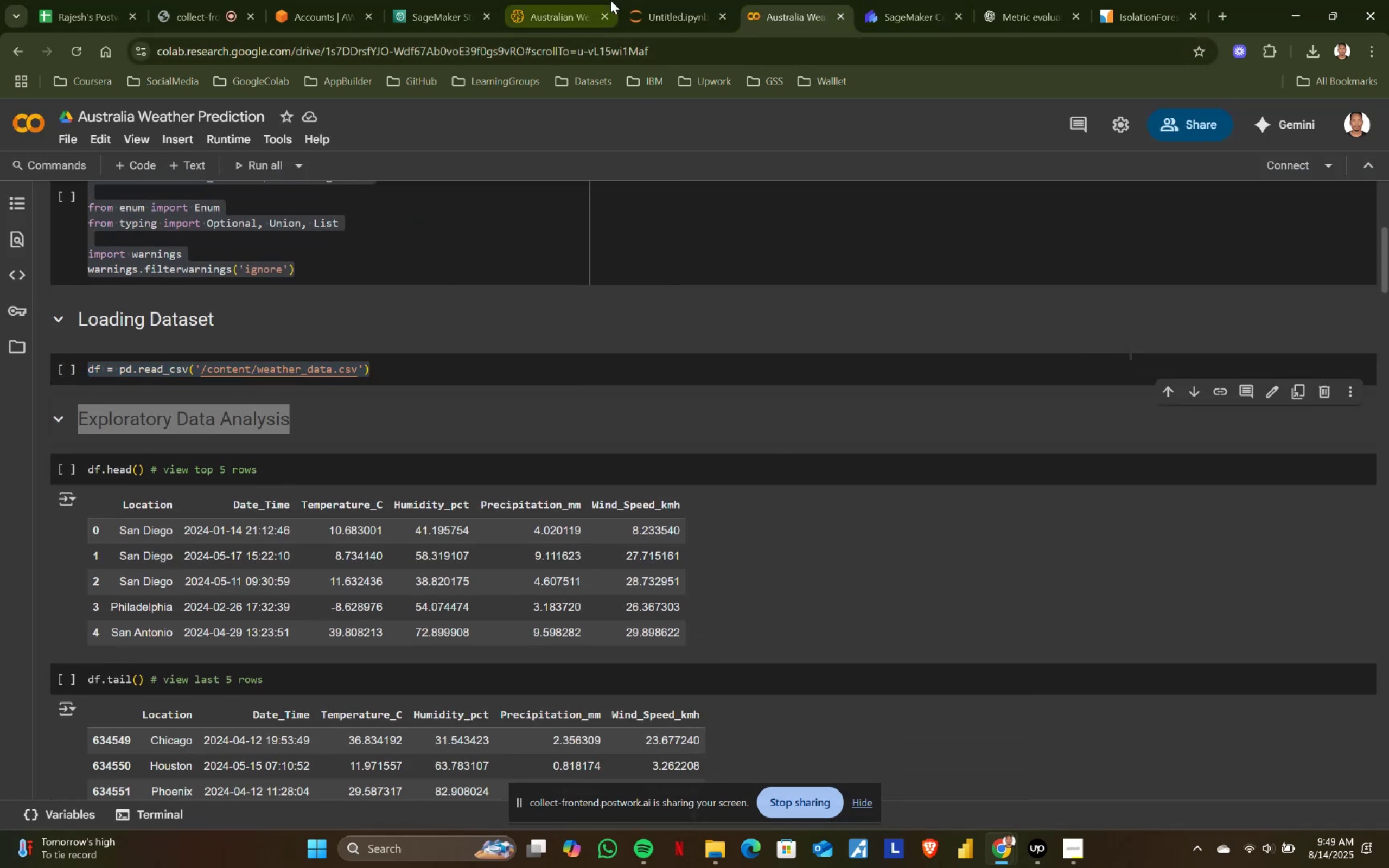 
double_click([659, 0])
 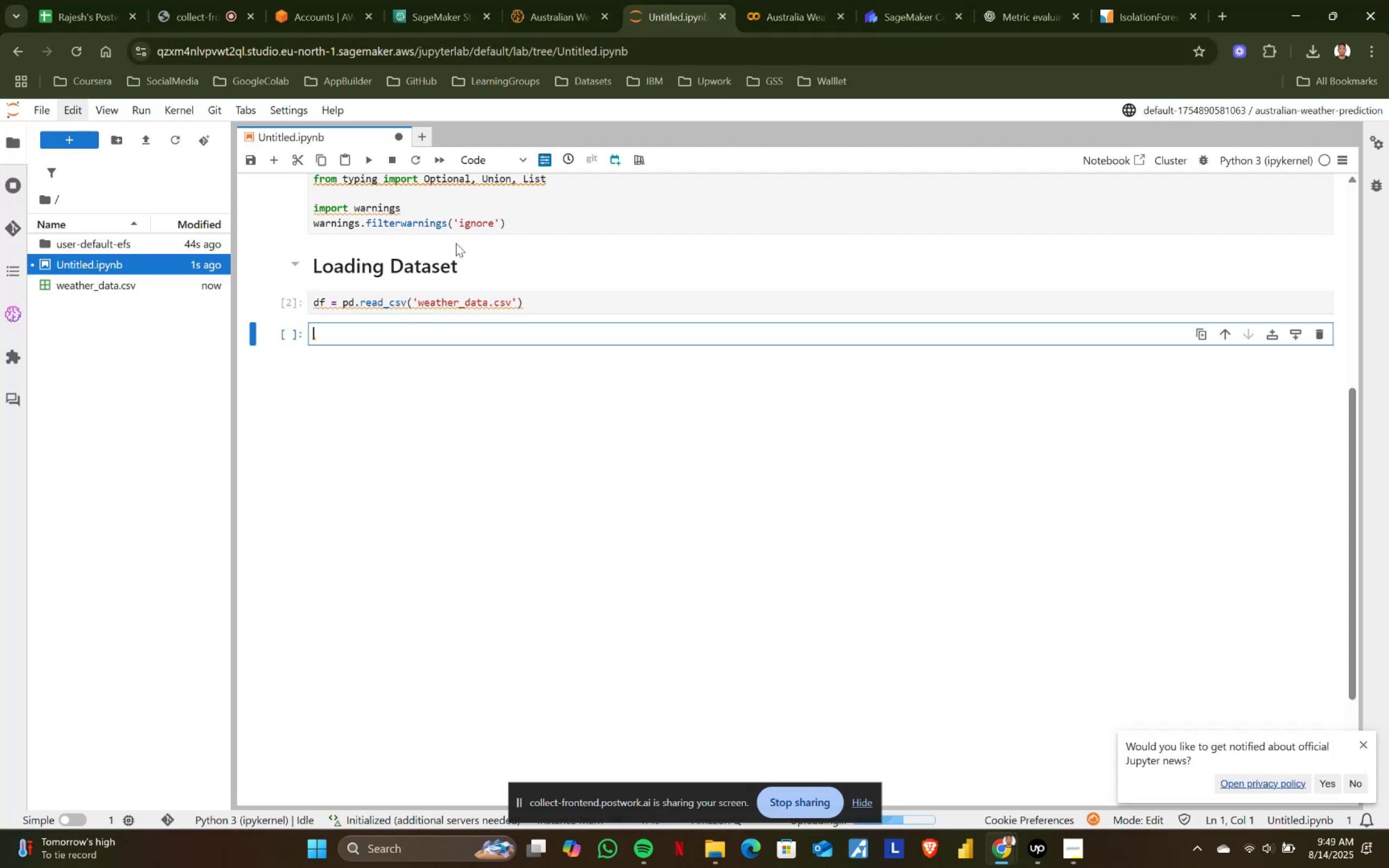 
left_click([473, 157])
 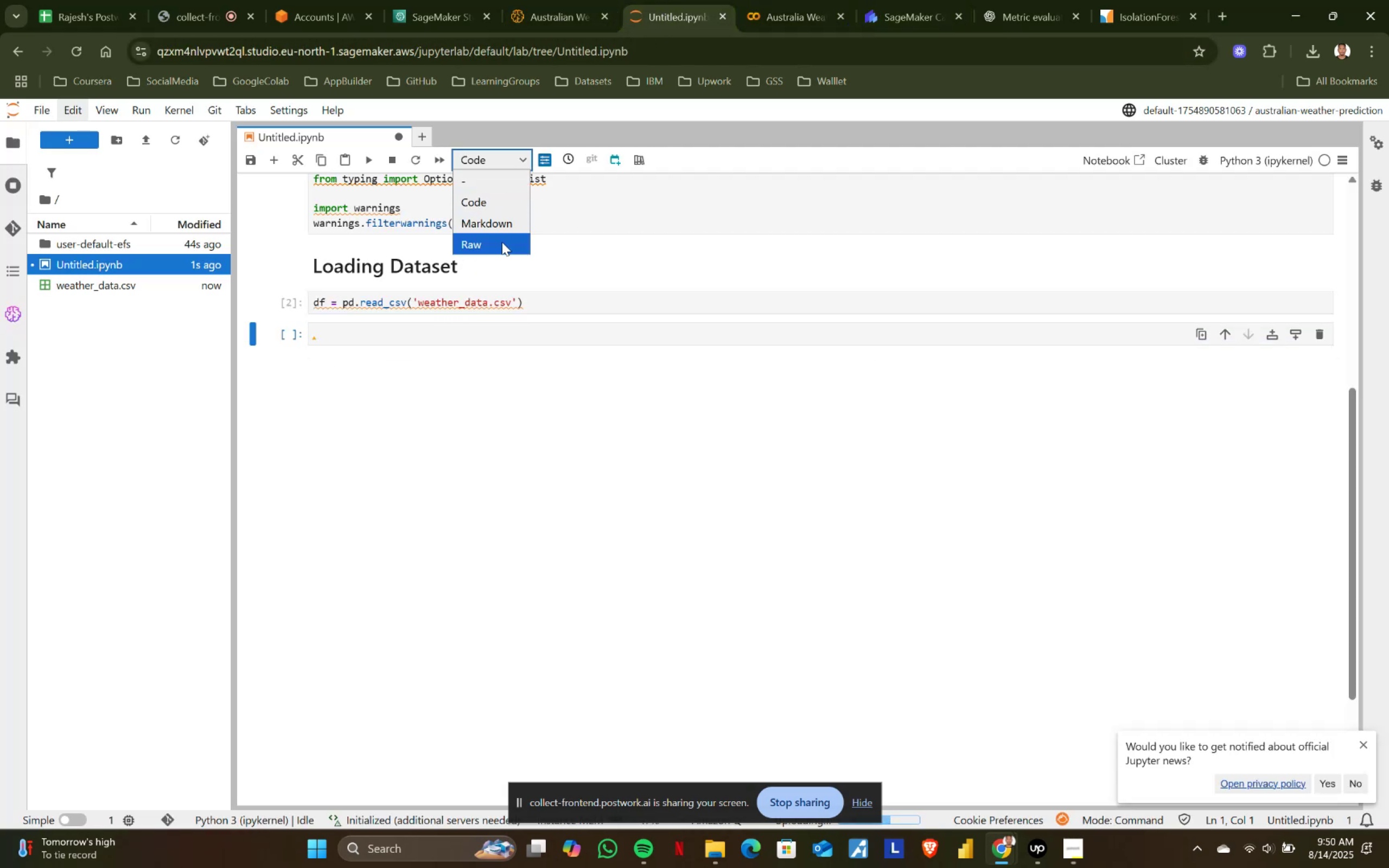 
left_click([500, 226])
 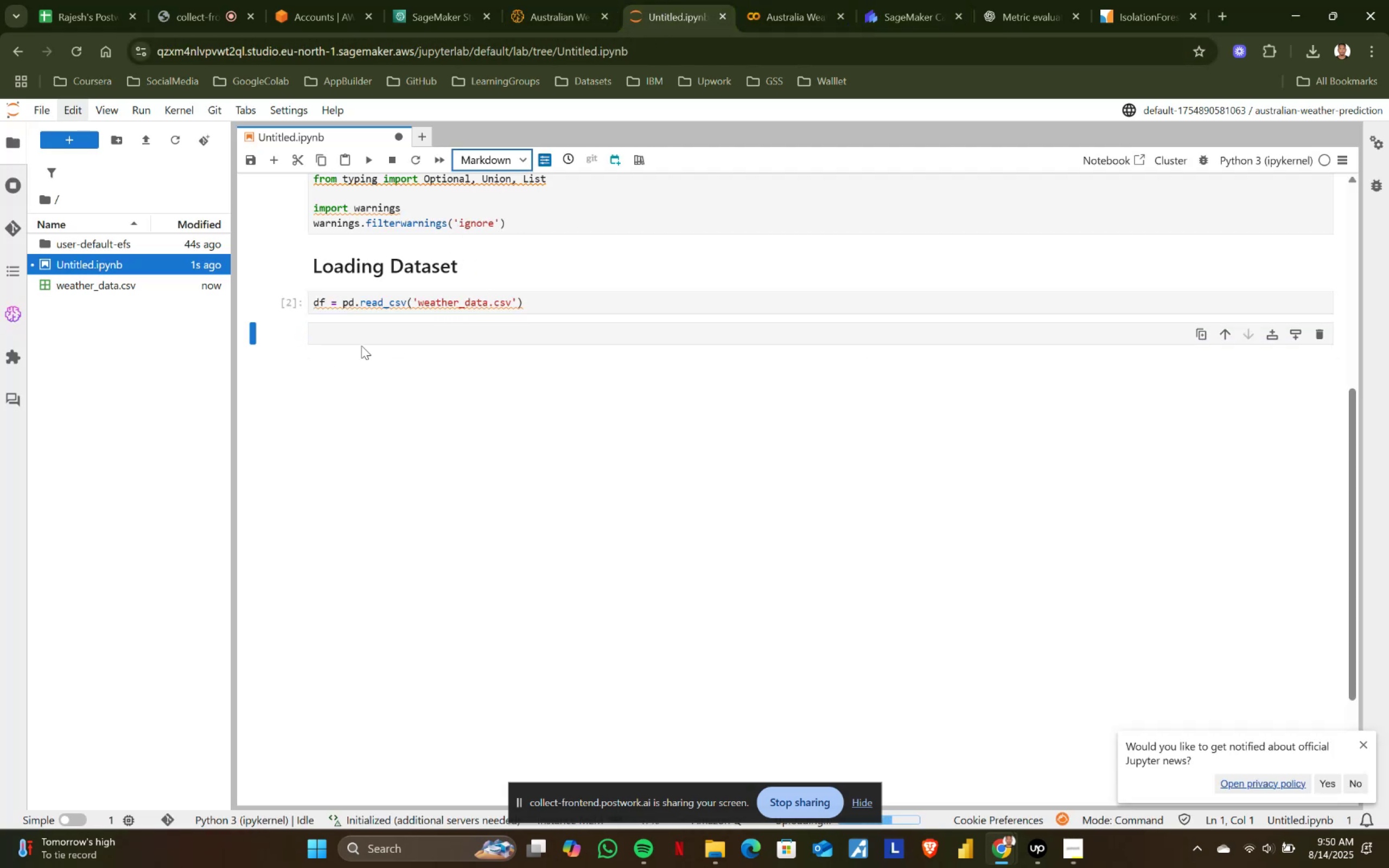 
left_click([364, 334])
 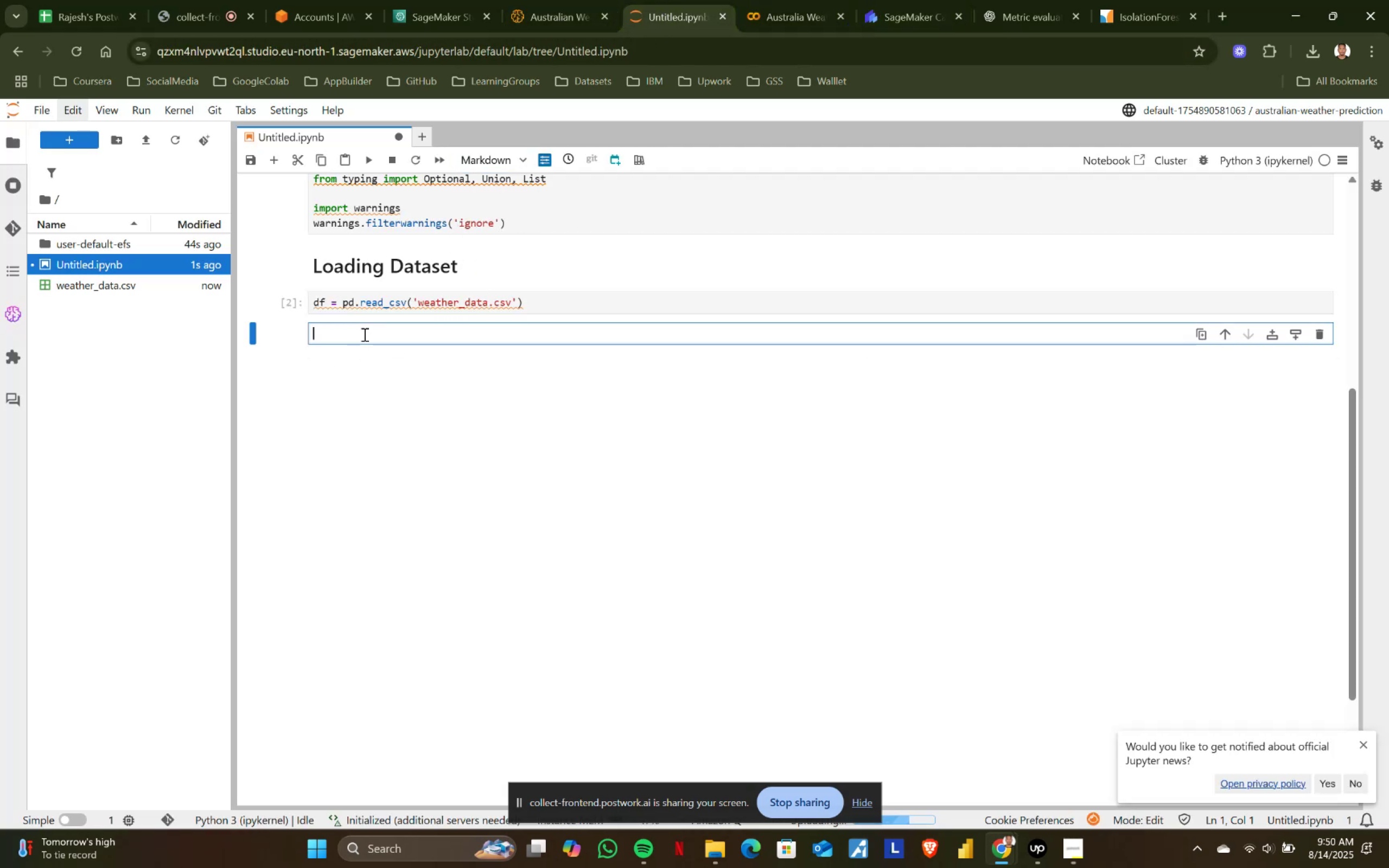 
type(## )
 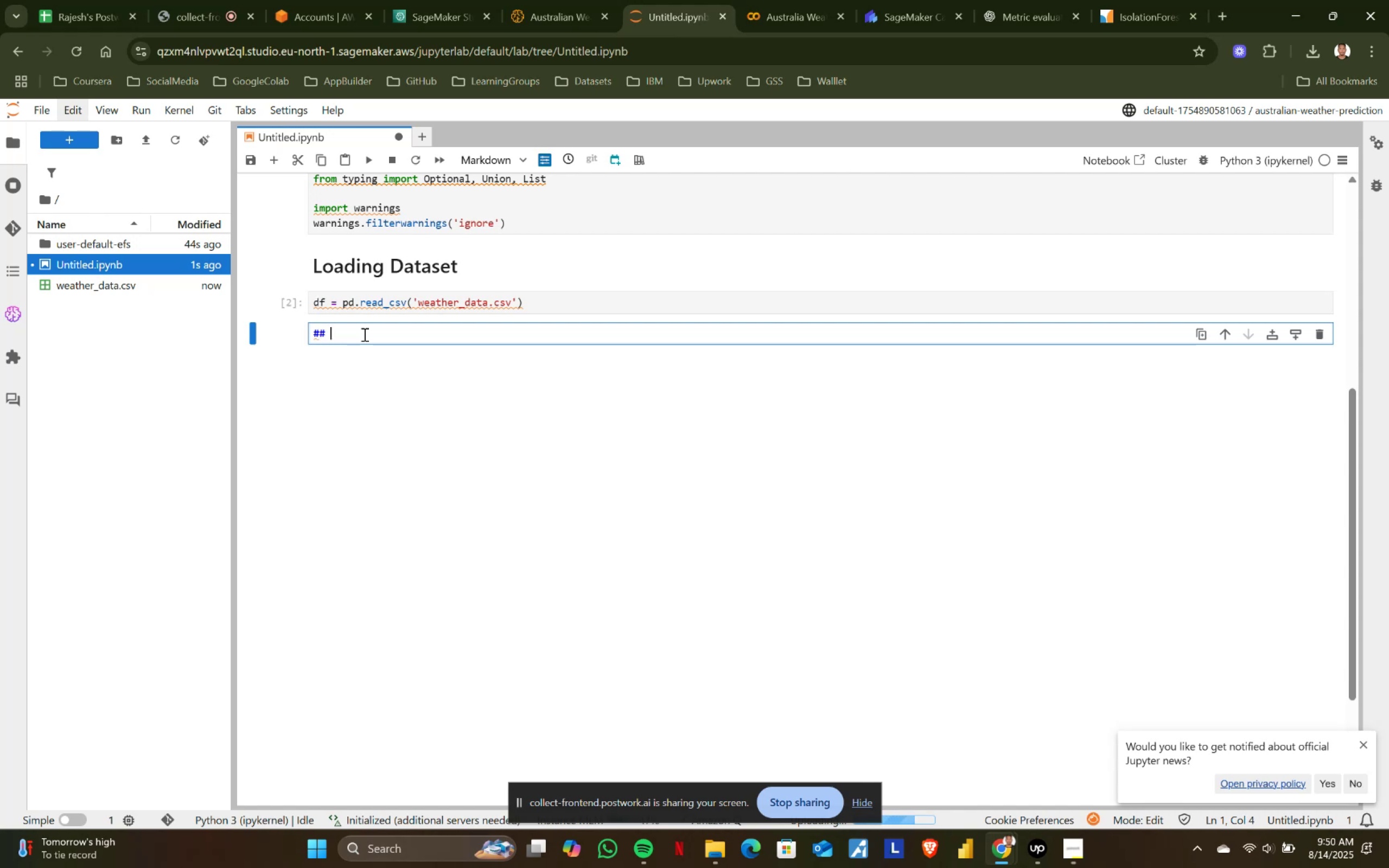 
 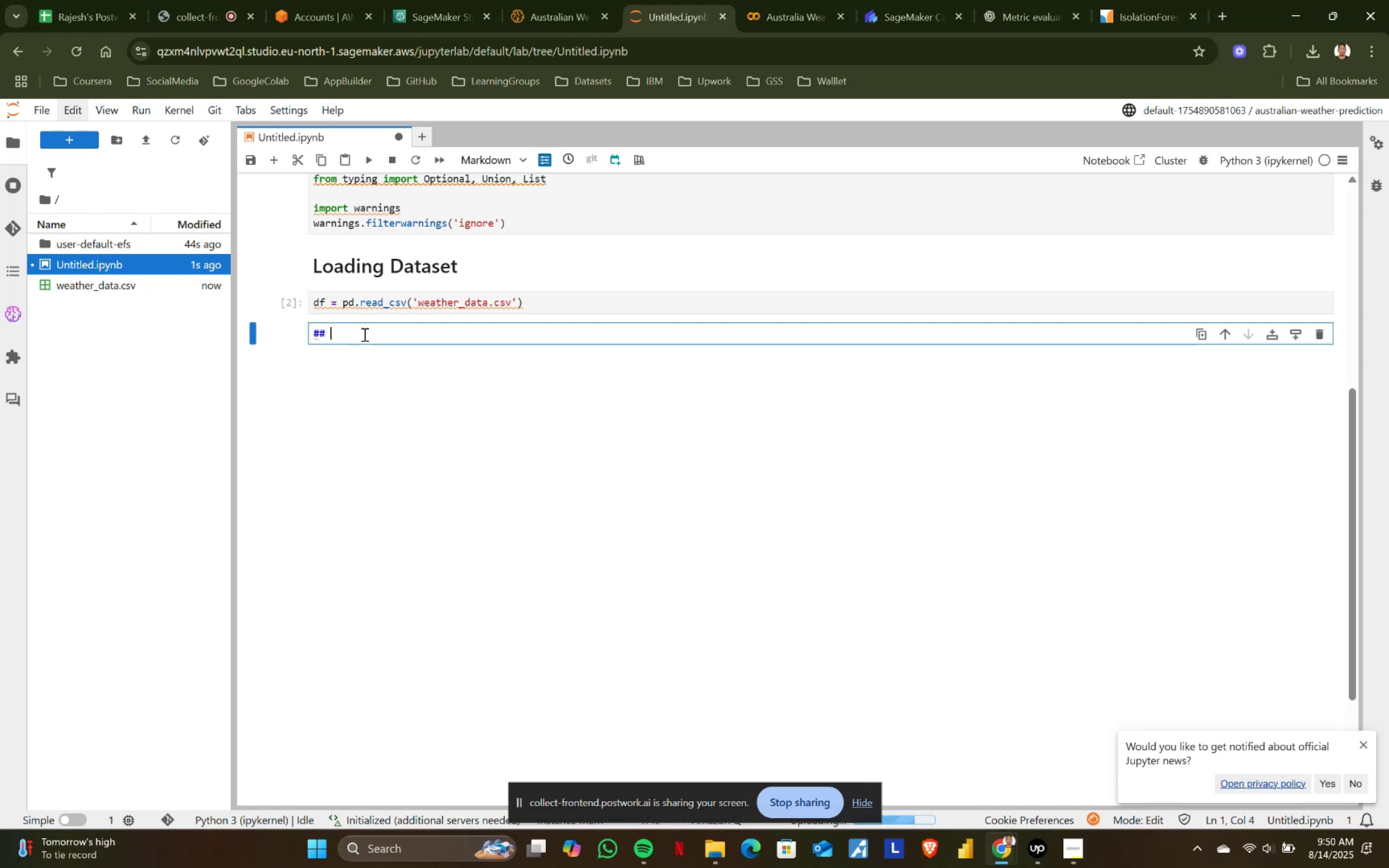 
key(Control+ControlLeft)
 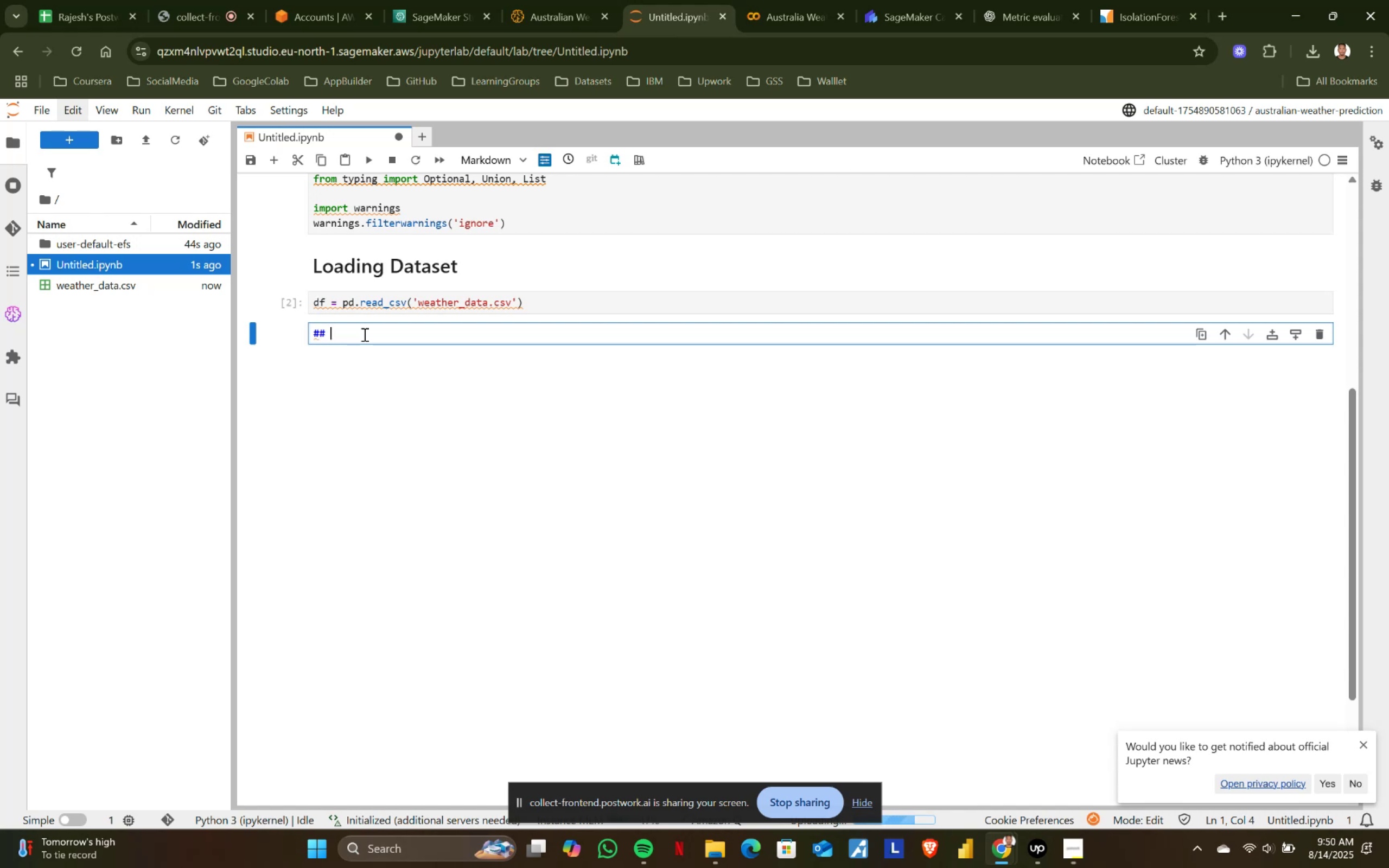 
key(Control+V)
 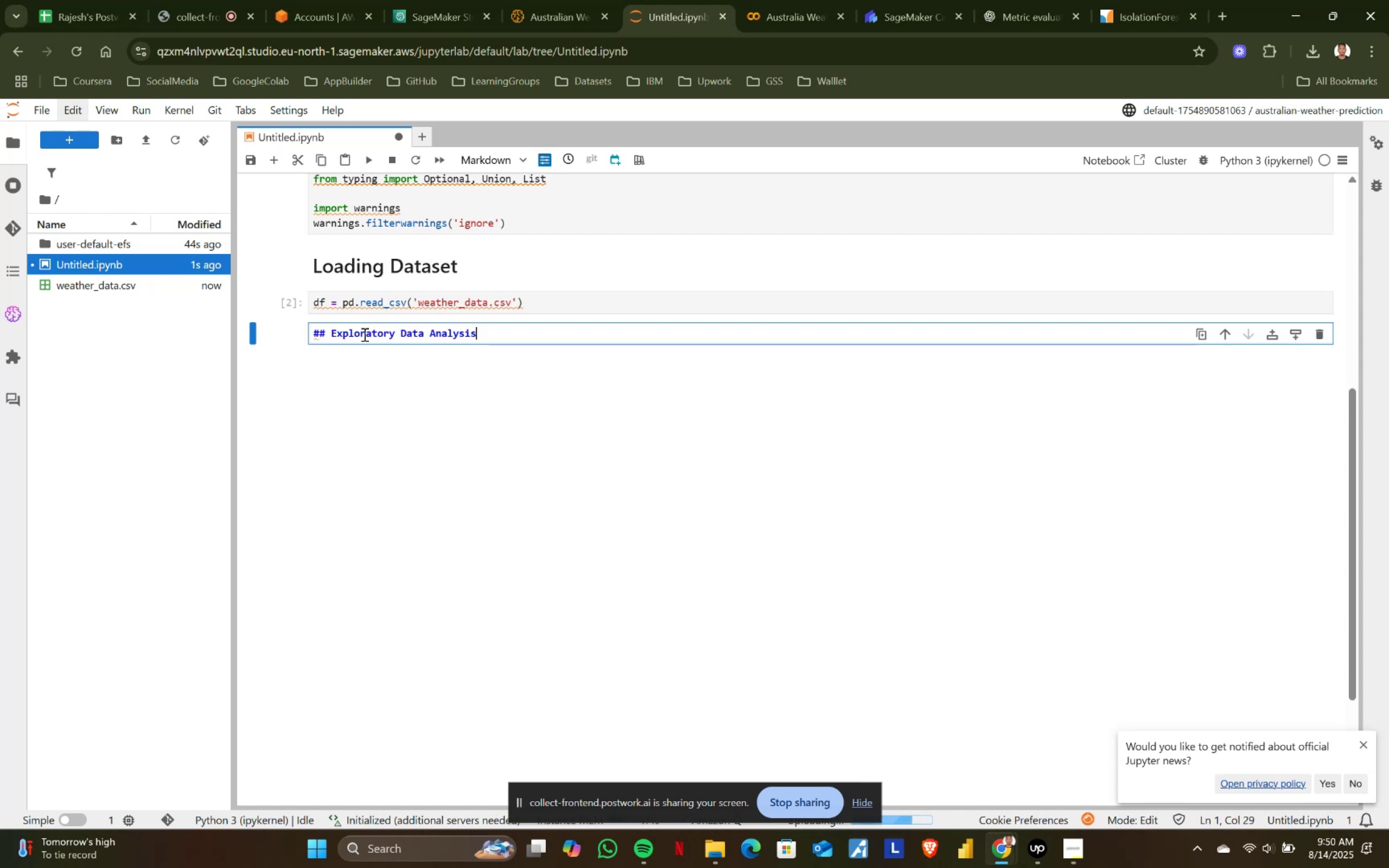 
key(Shift+ShiftRight)
 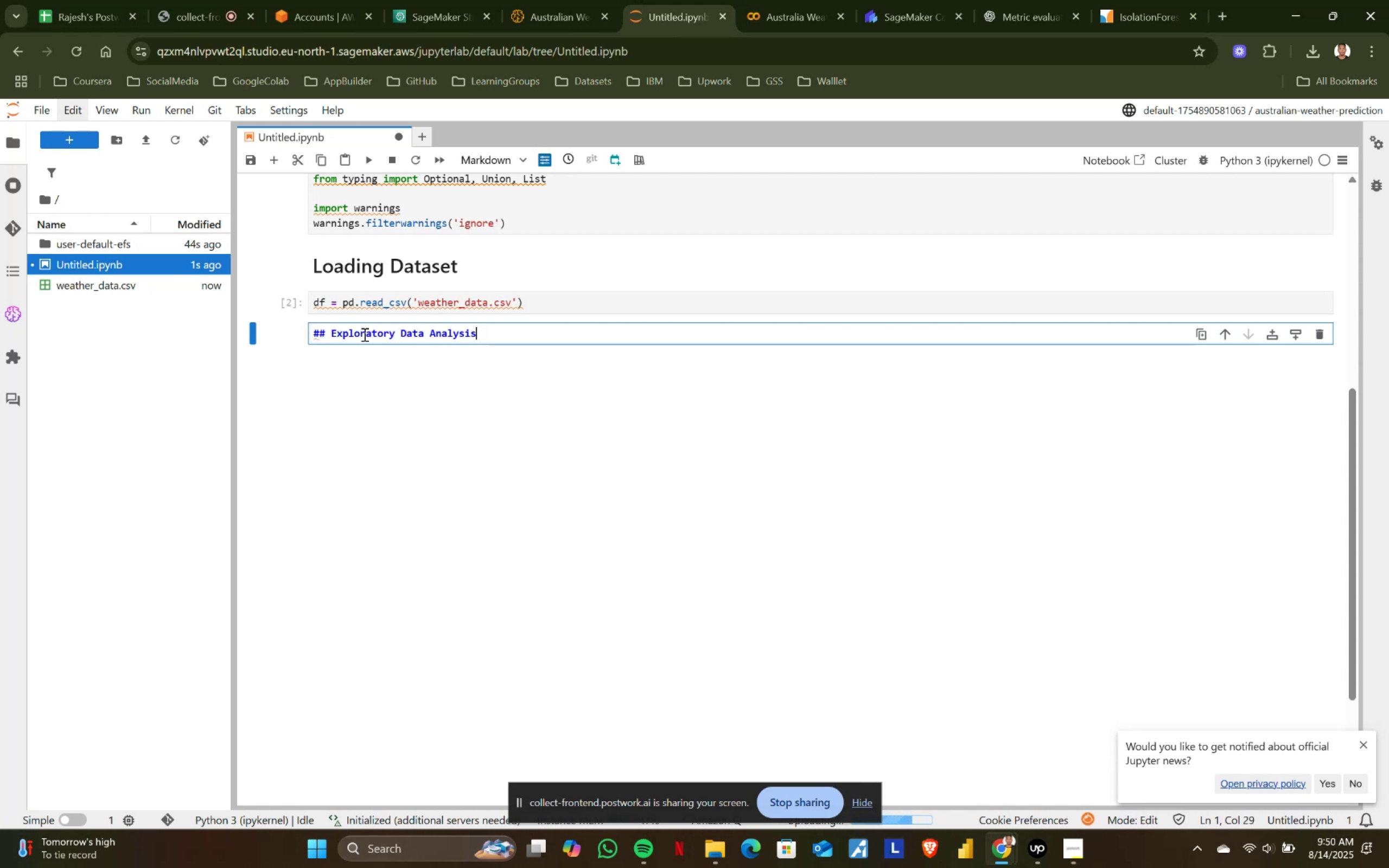 
key(Shift+Enter)
 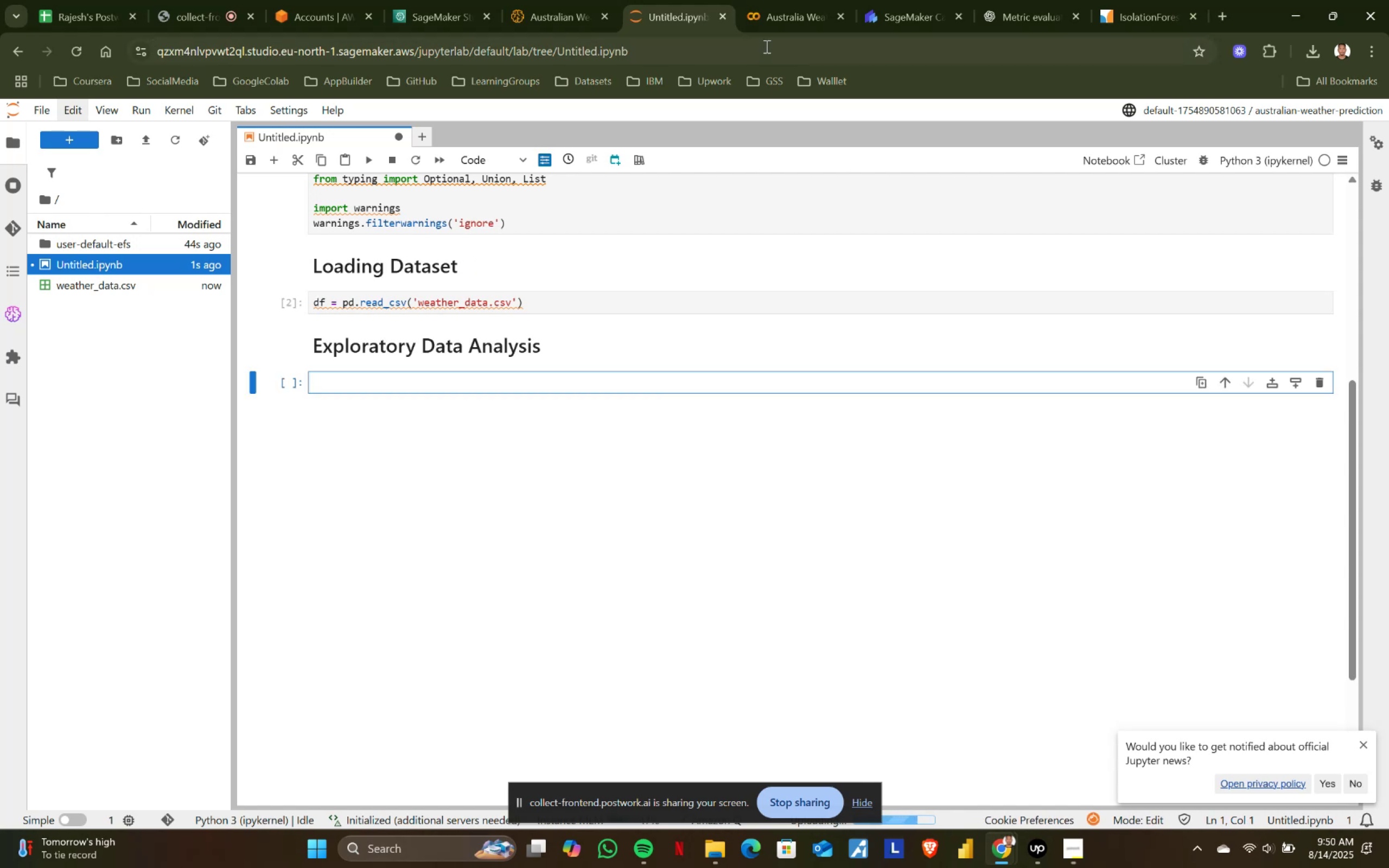 
left_click([777, 16])
 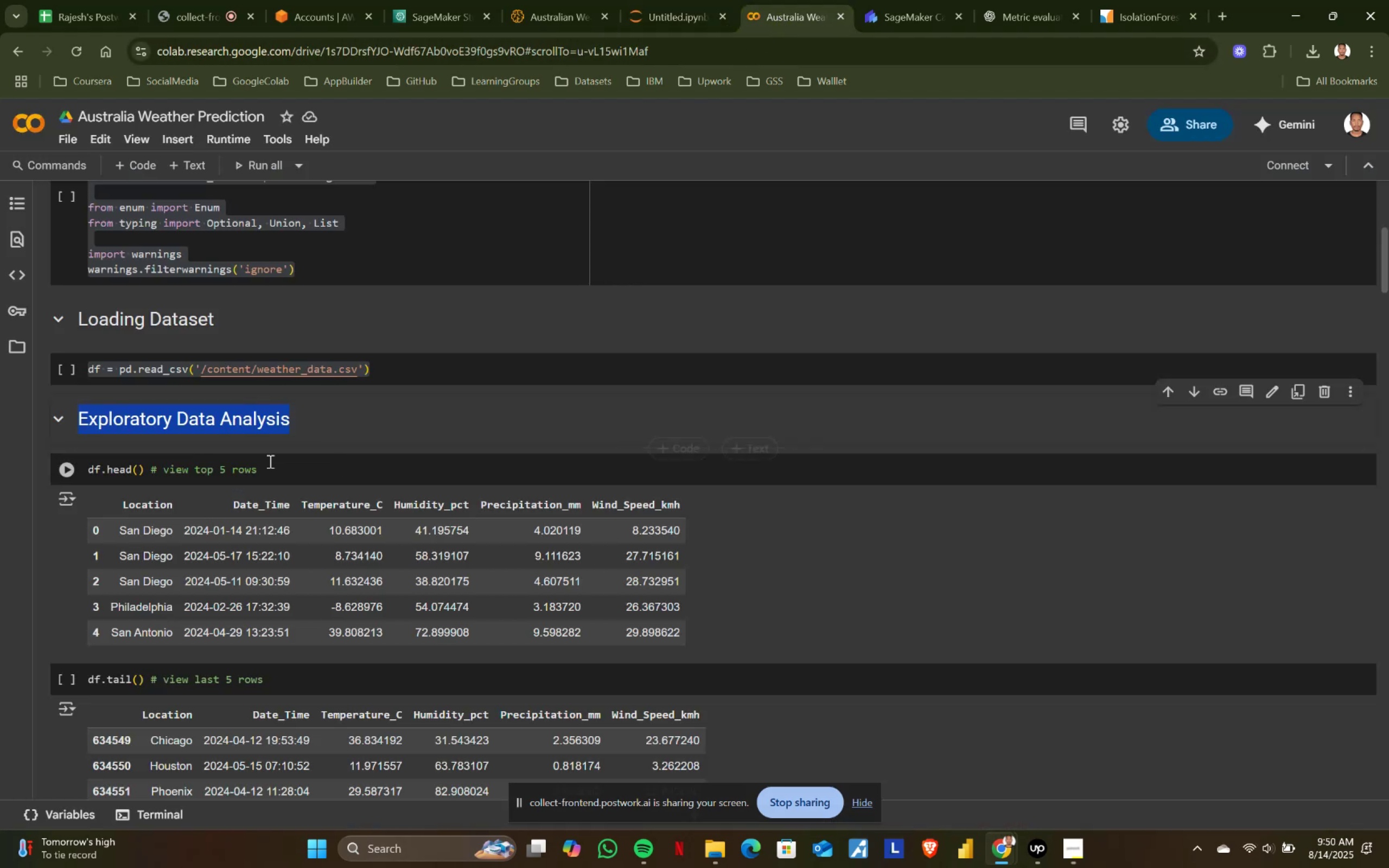 
left_click([271, 467])
 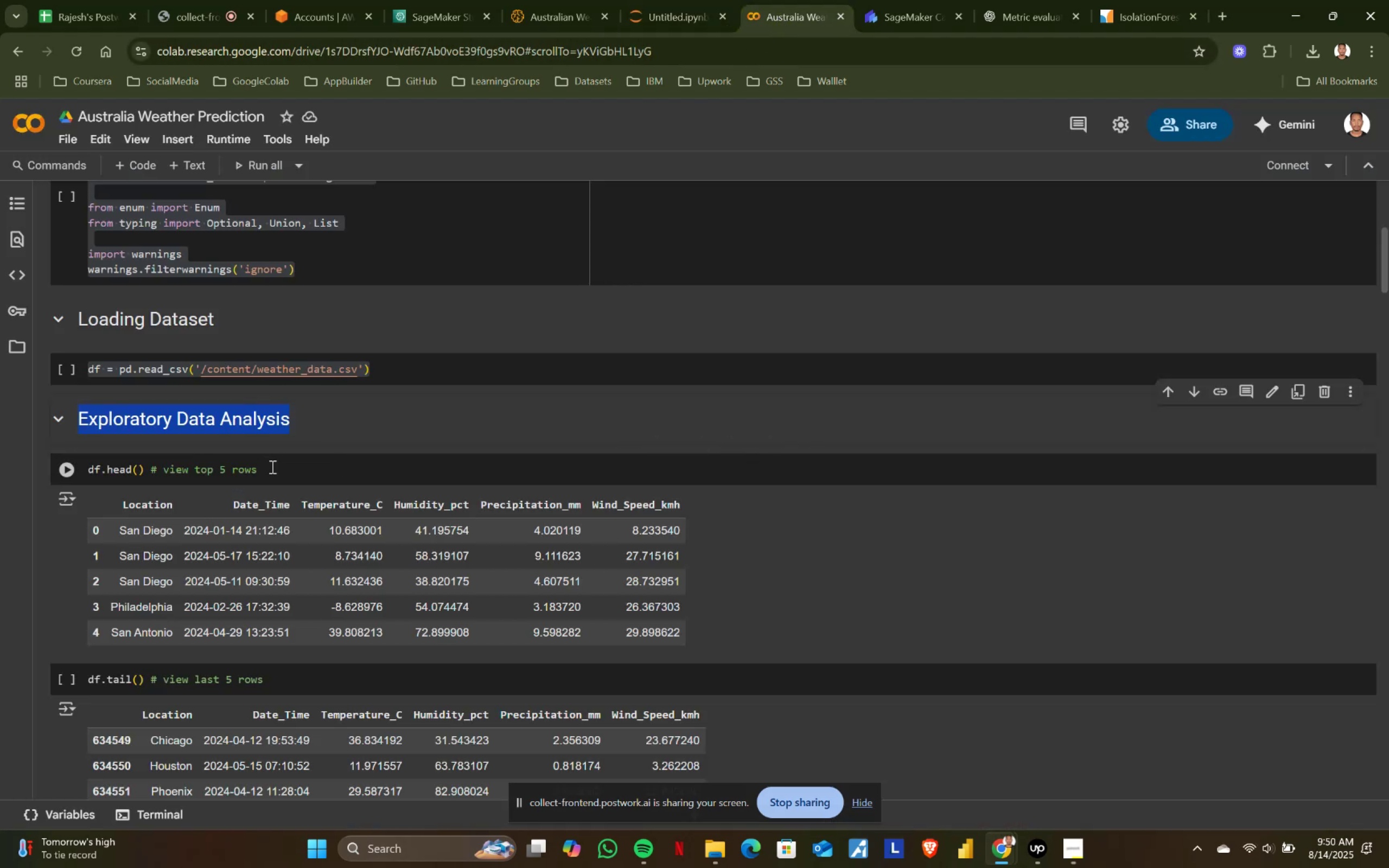 
key(Control+ControlLeft)
 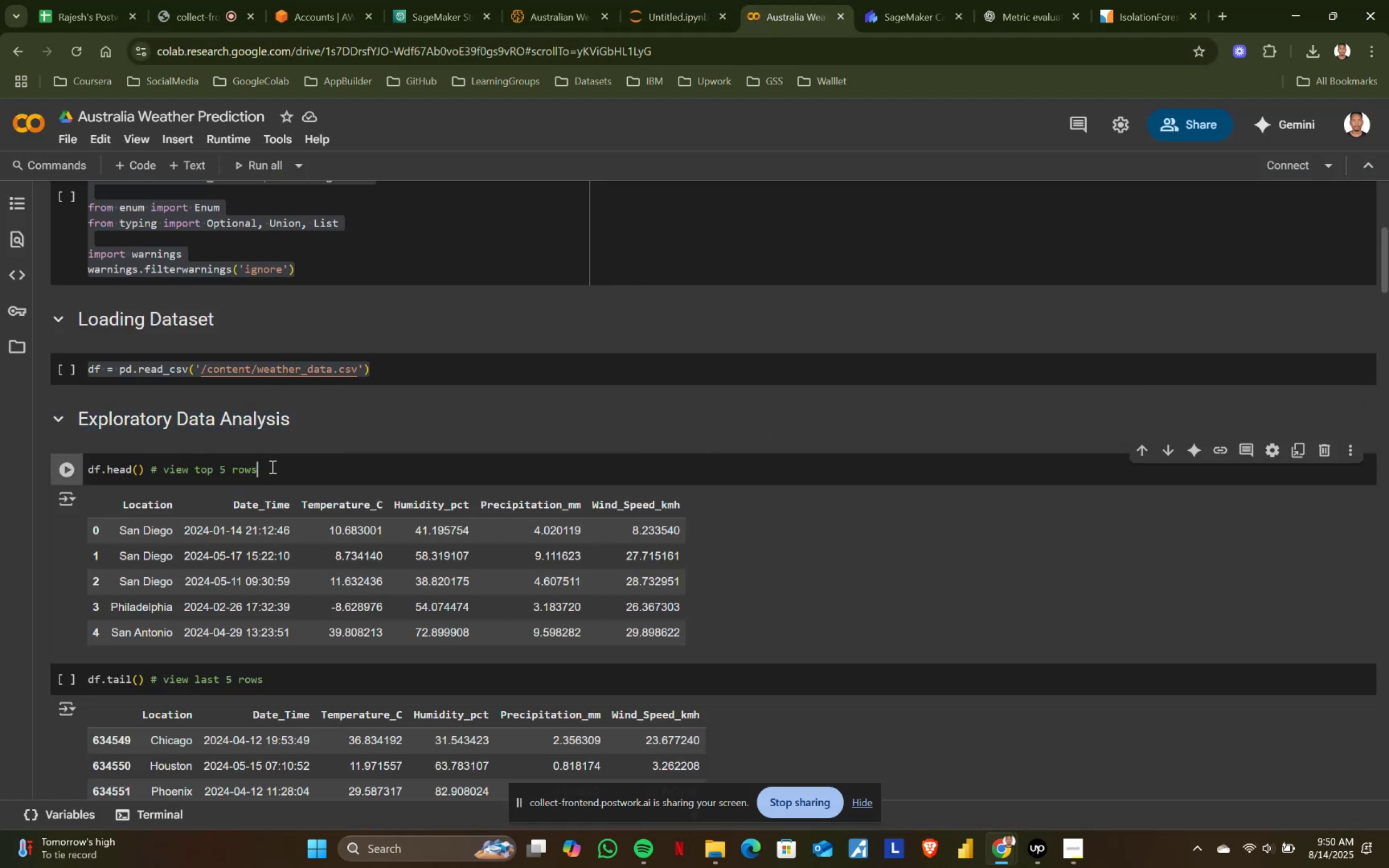 
key(Control+A)
 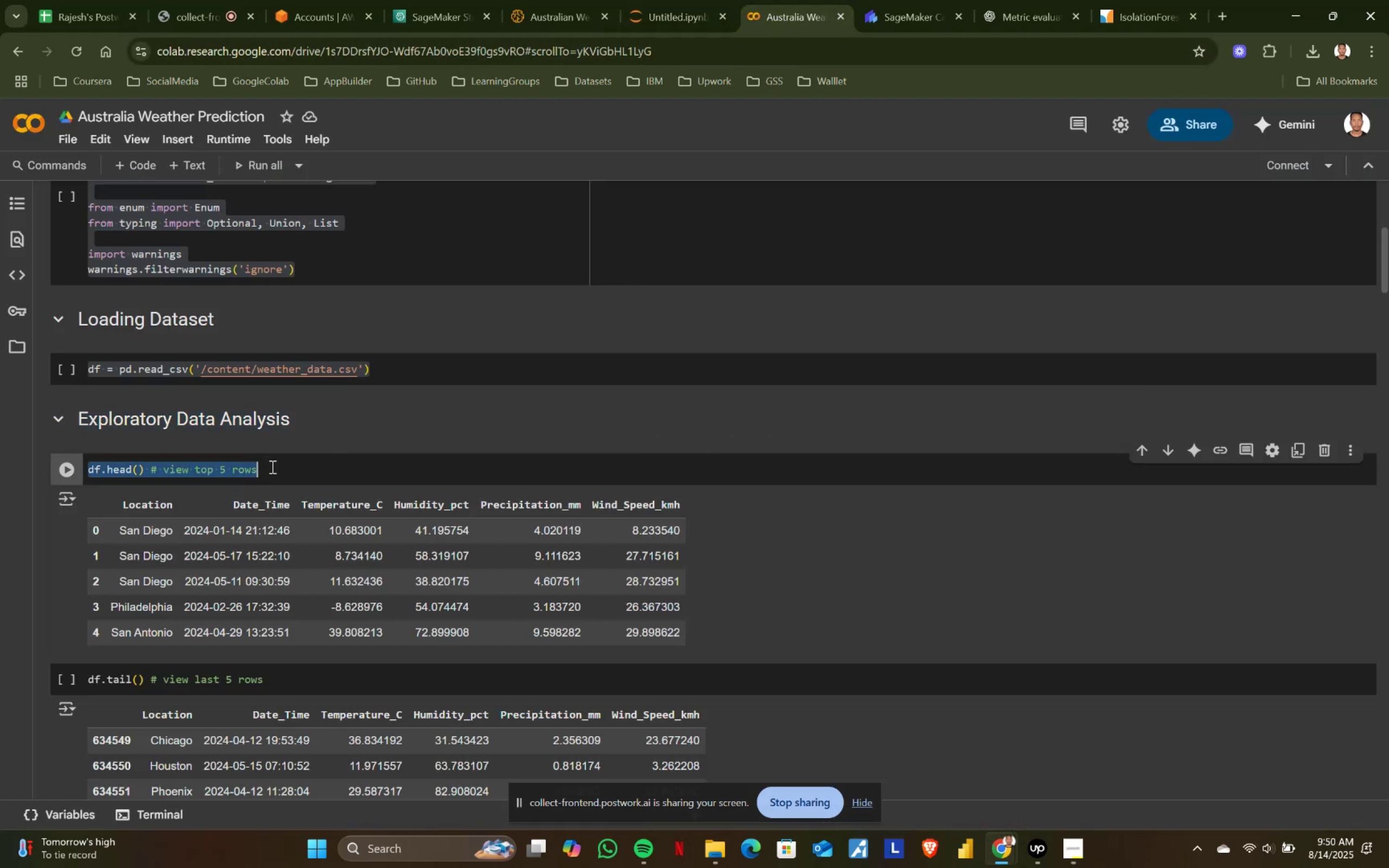 
key(Control+ControlLeft)
 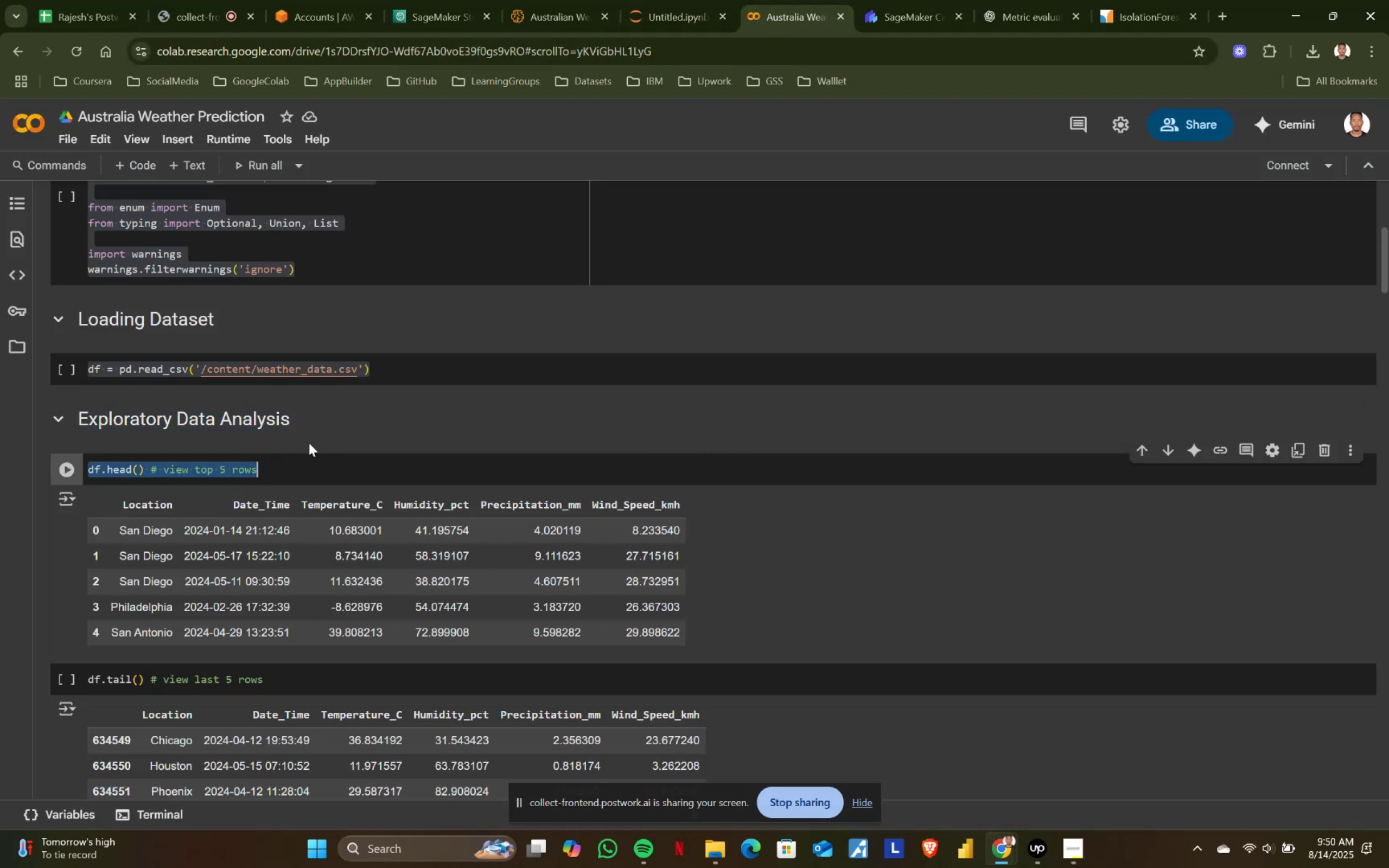 
key(Control+C)
 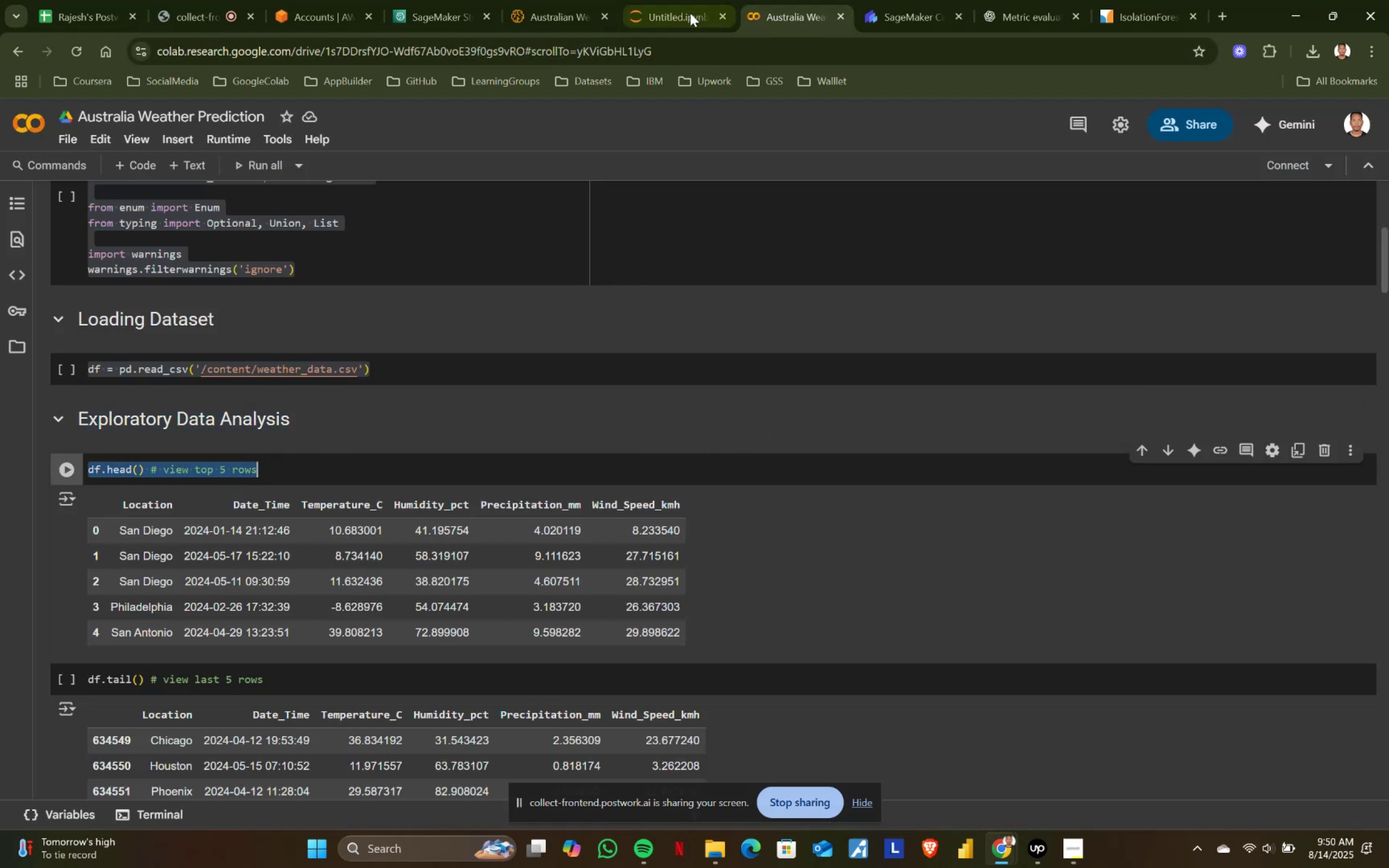 
left_click([686, 1])
 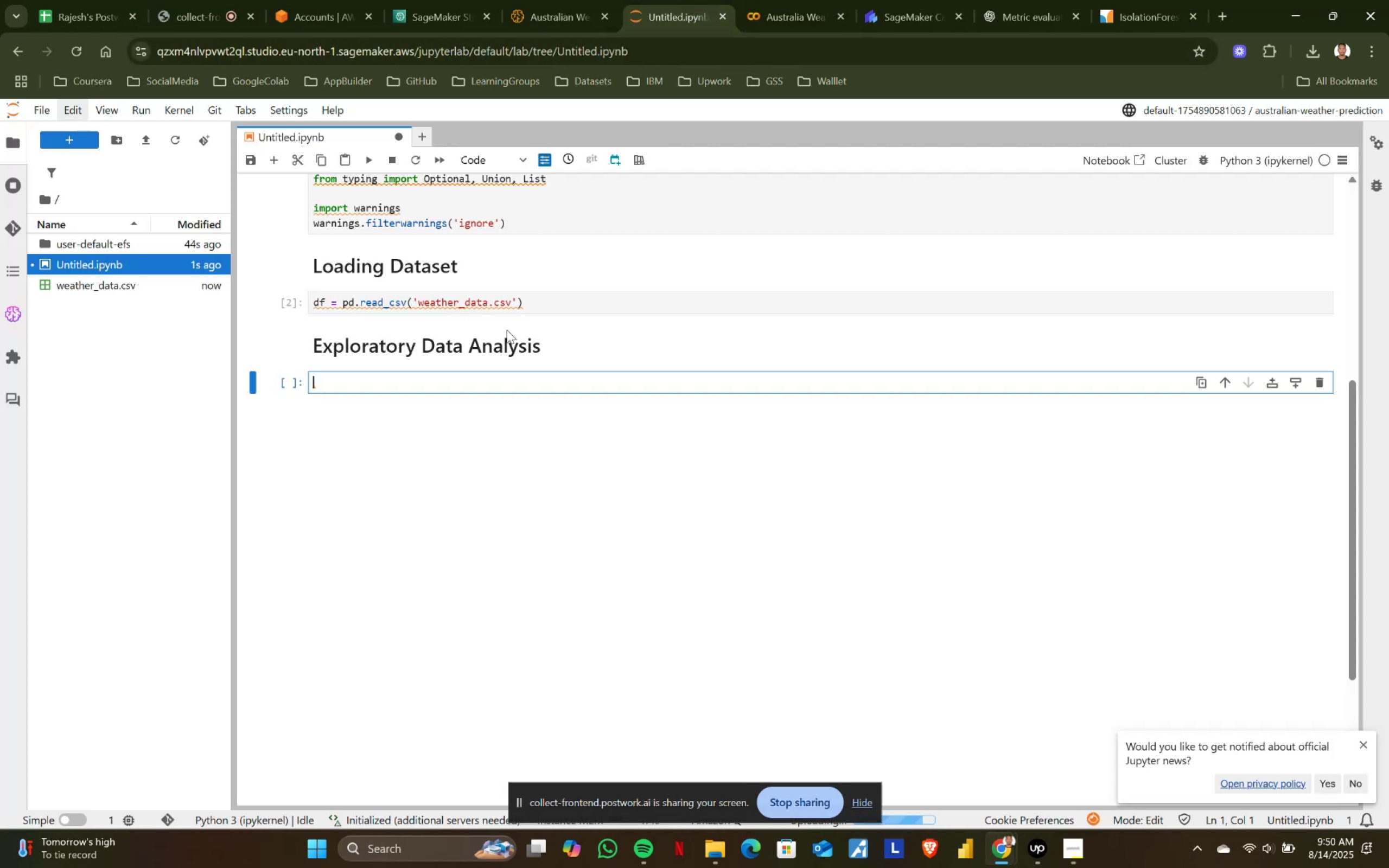 
key(Control+ControlLeft)
 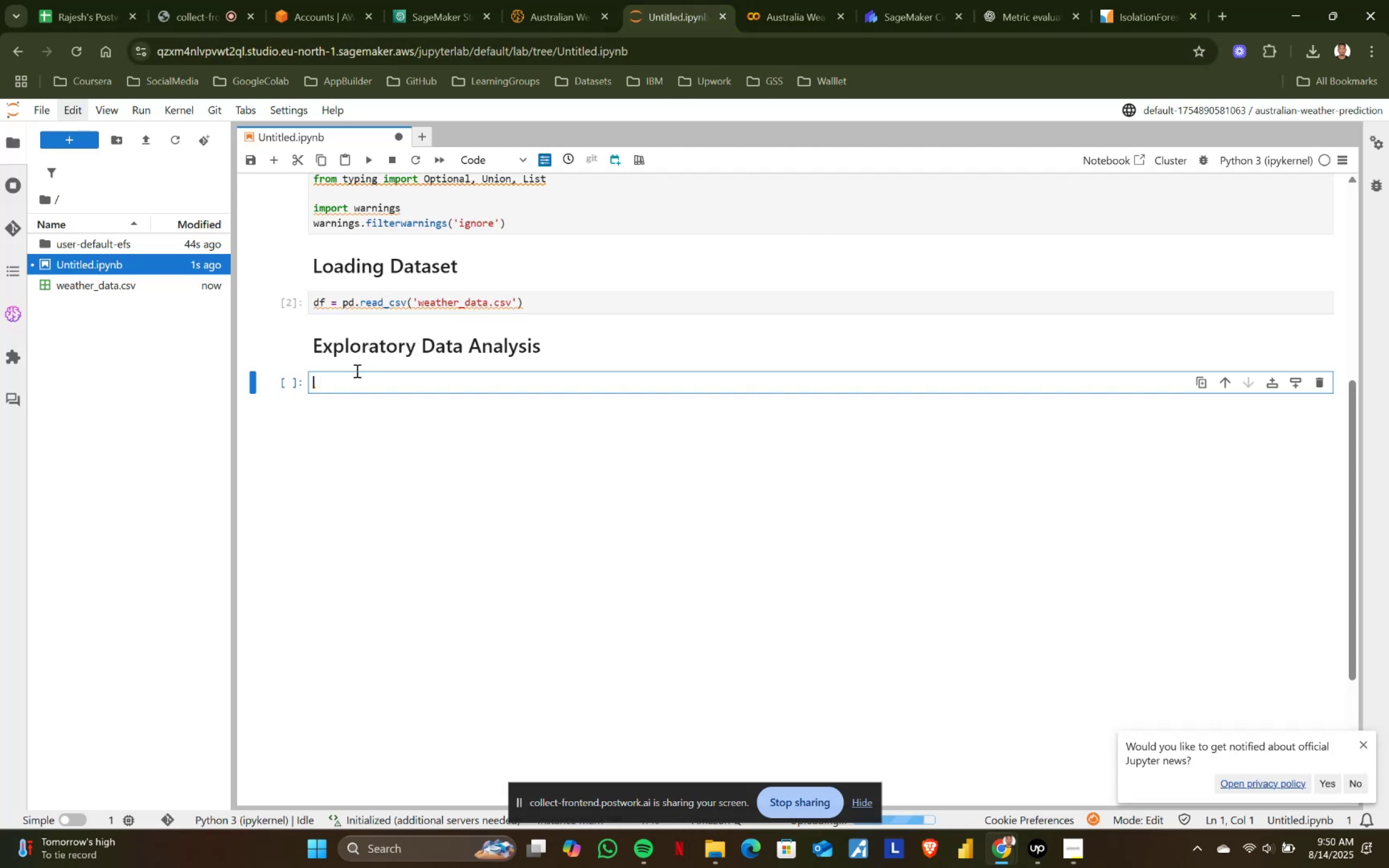 
key(Control+V)
 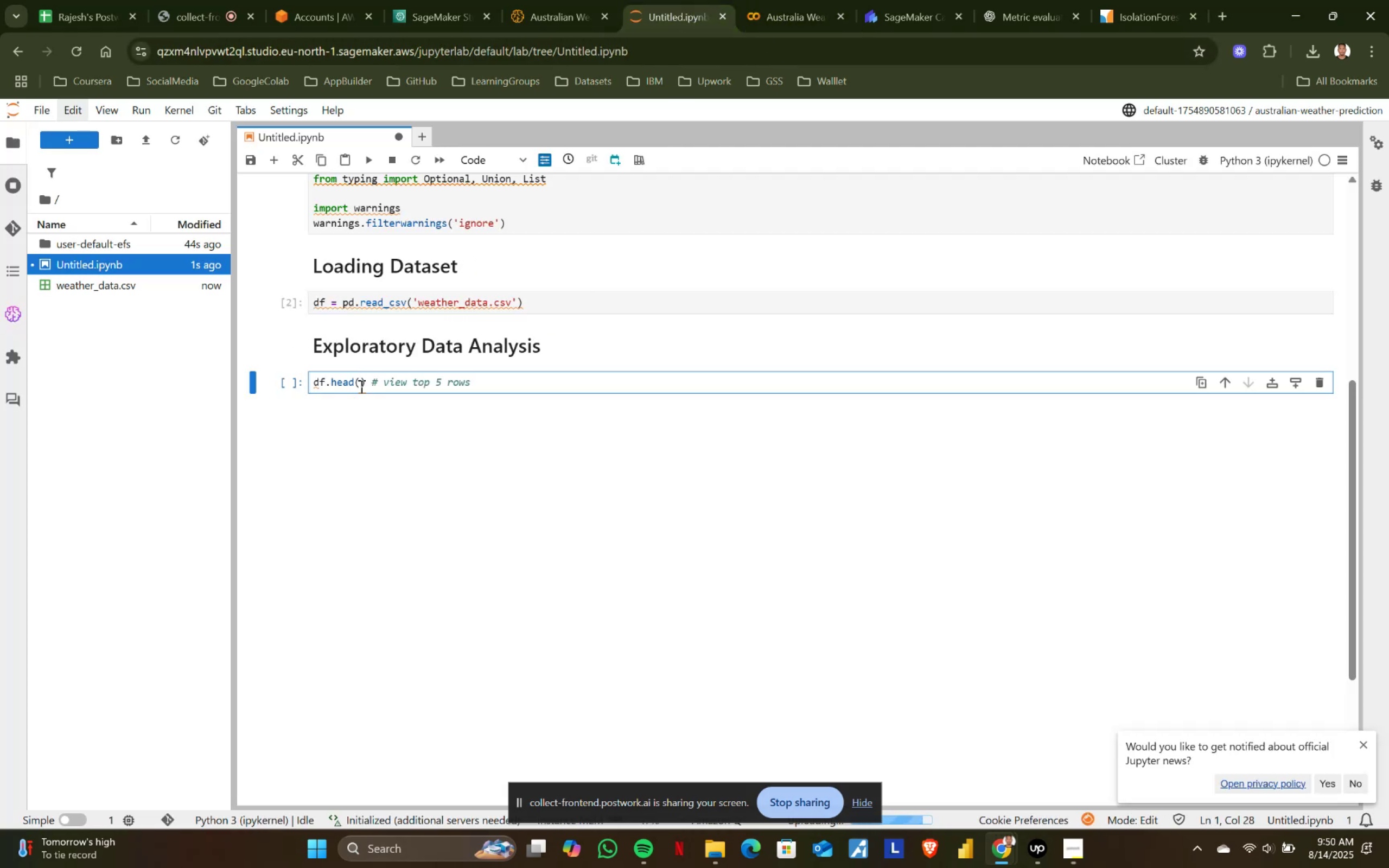 
key(Shift+ShiftRight)
 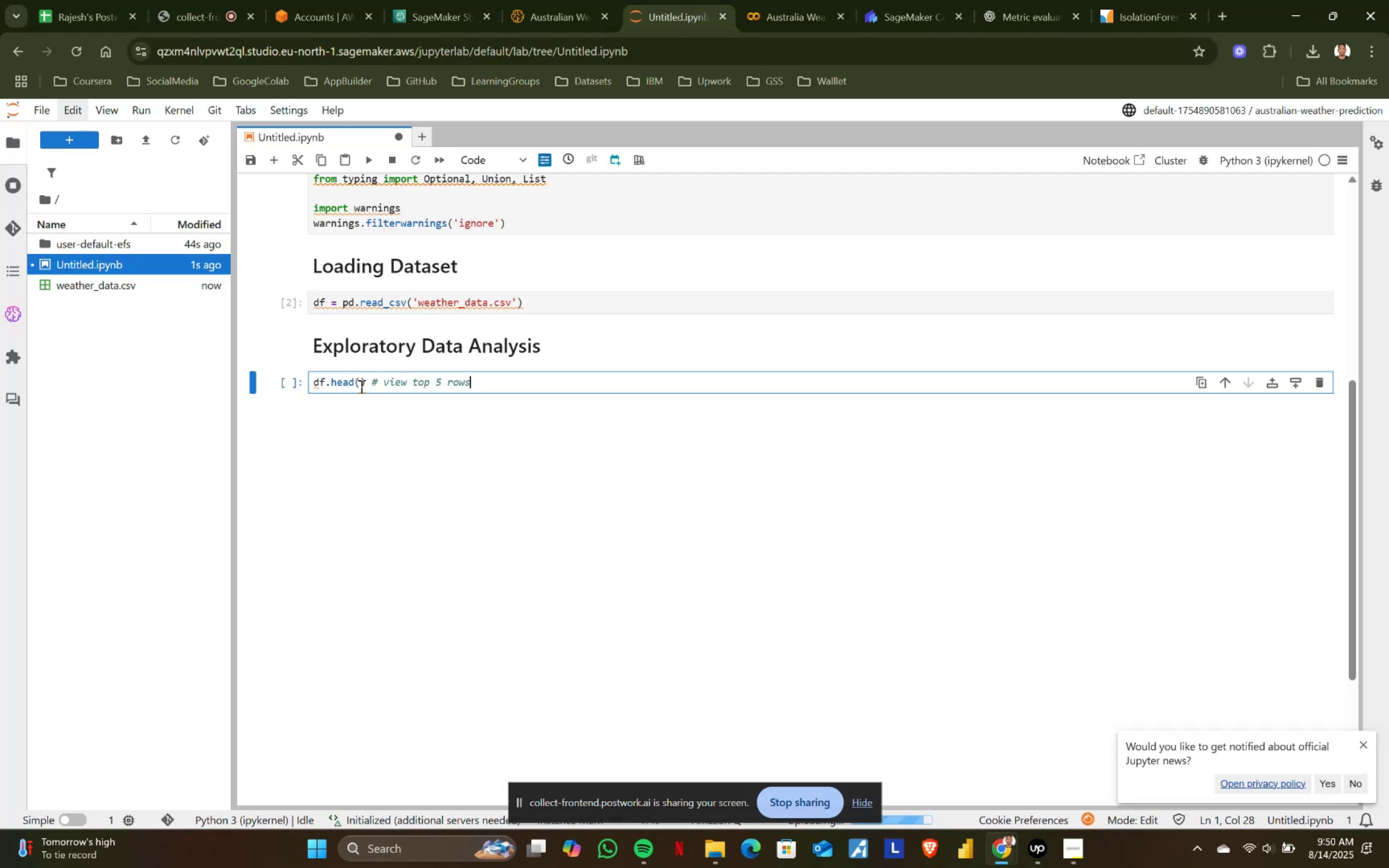 
key(Shift+Enter)
 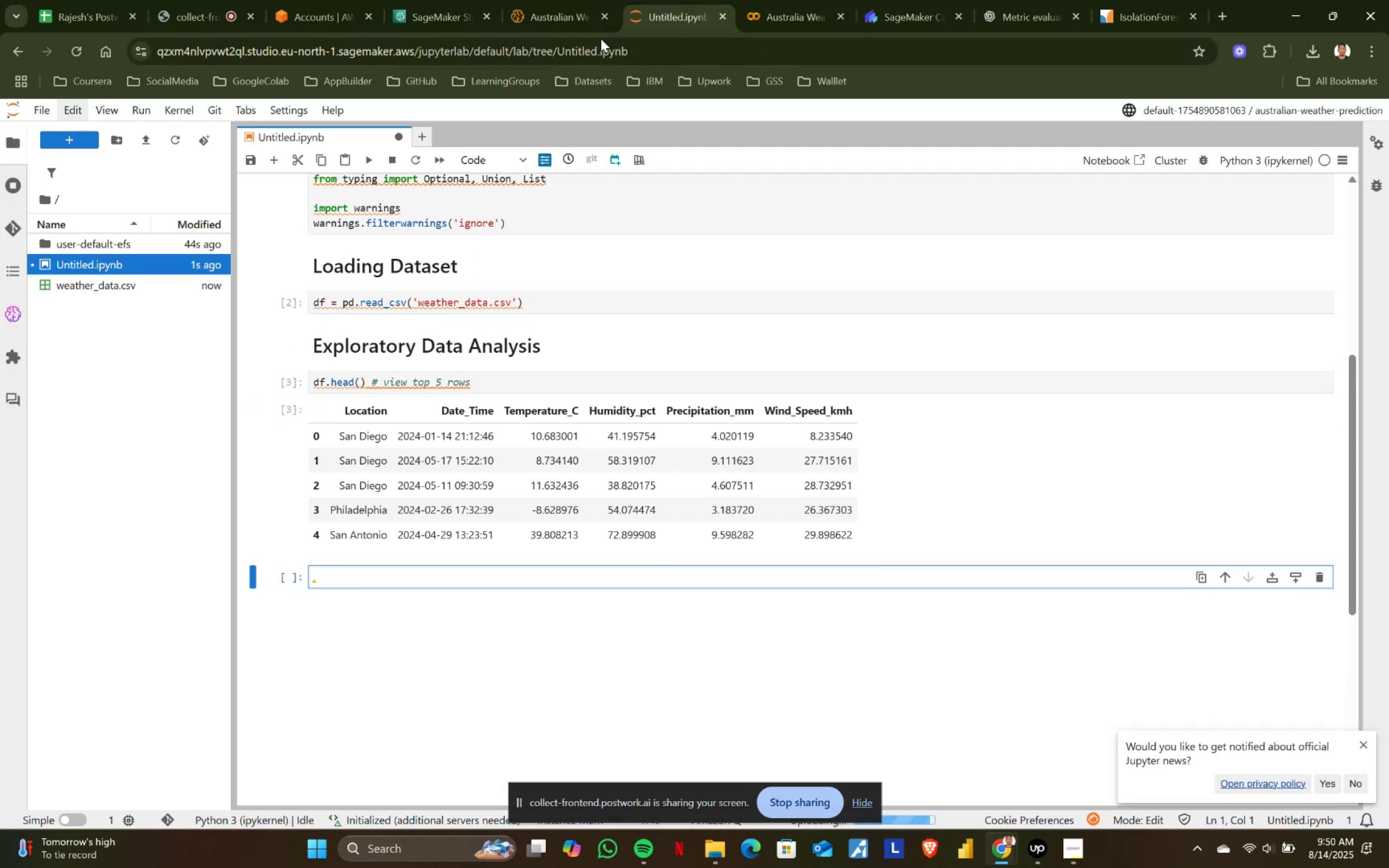 
left_click([766, 0])
 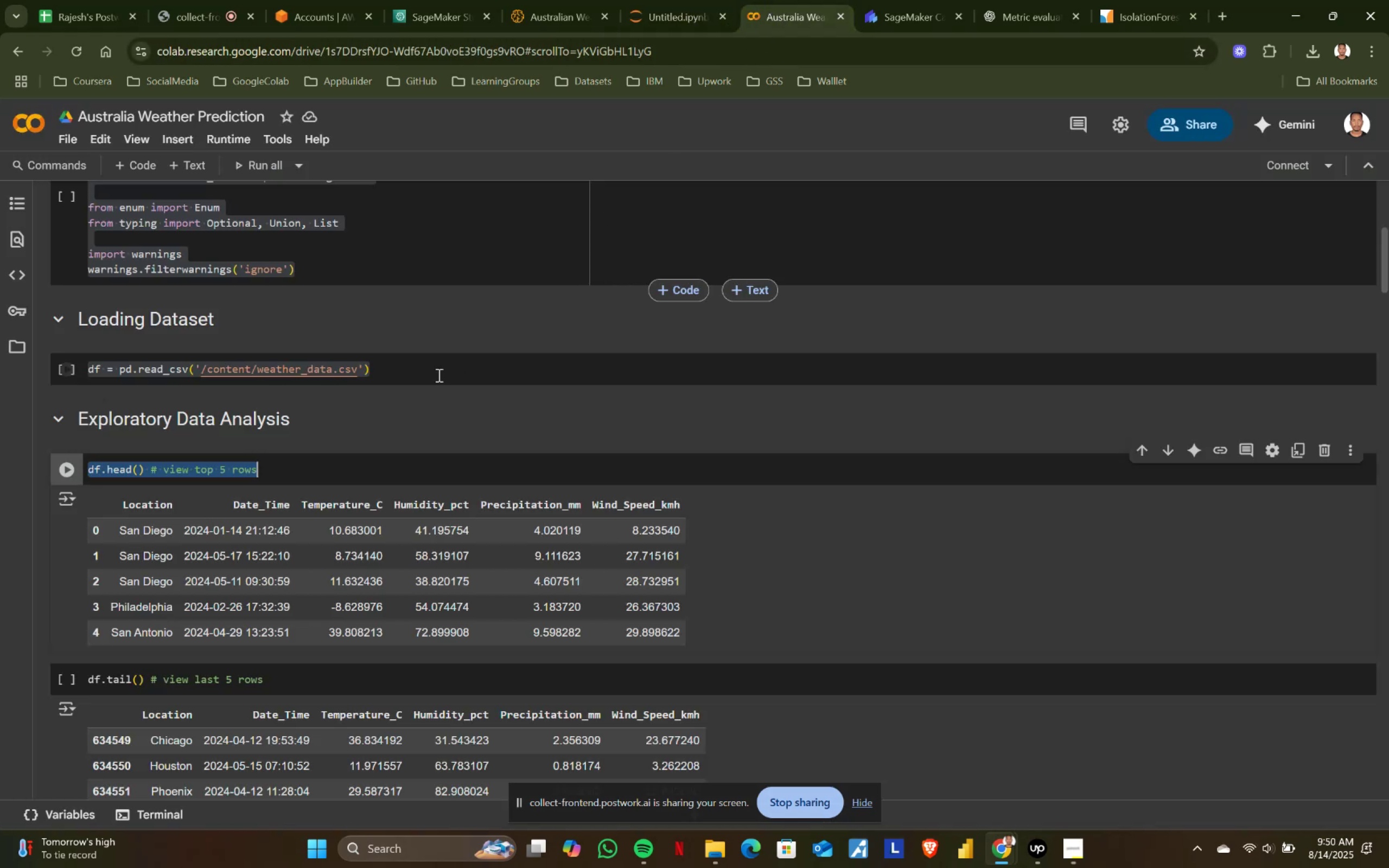 
scroll: coordinate [330, 429], scroll_direction: down, amount: 2.0
 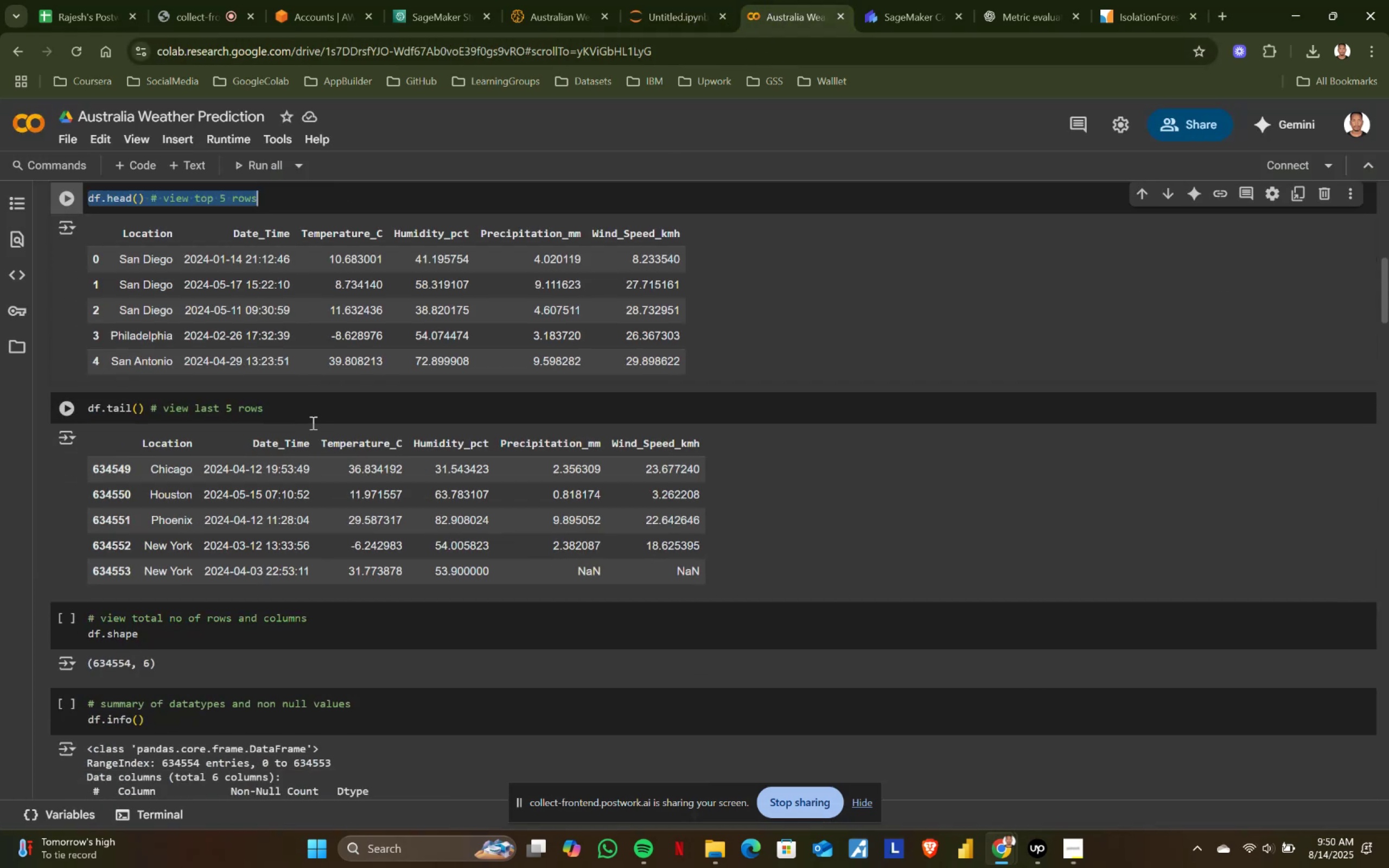 
left_click([318, 413])
 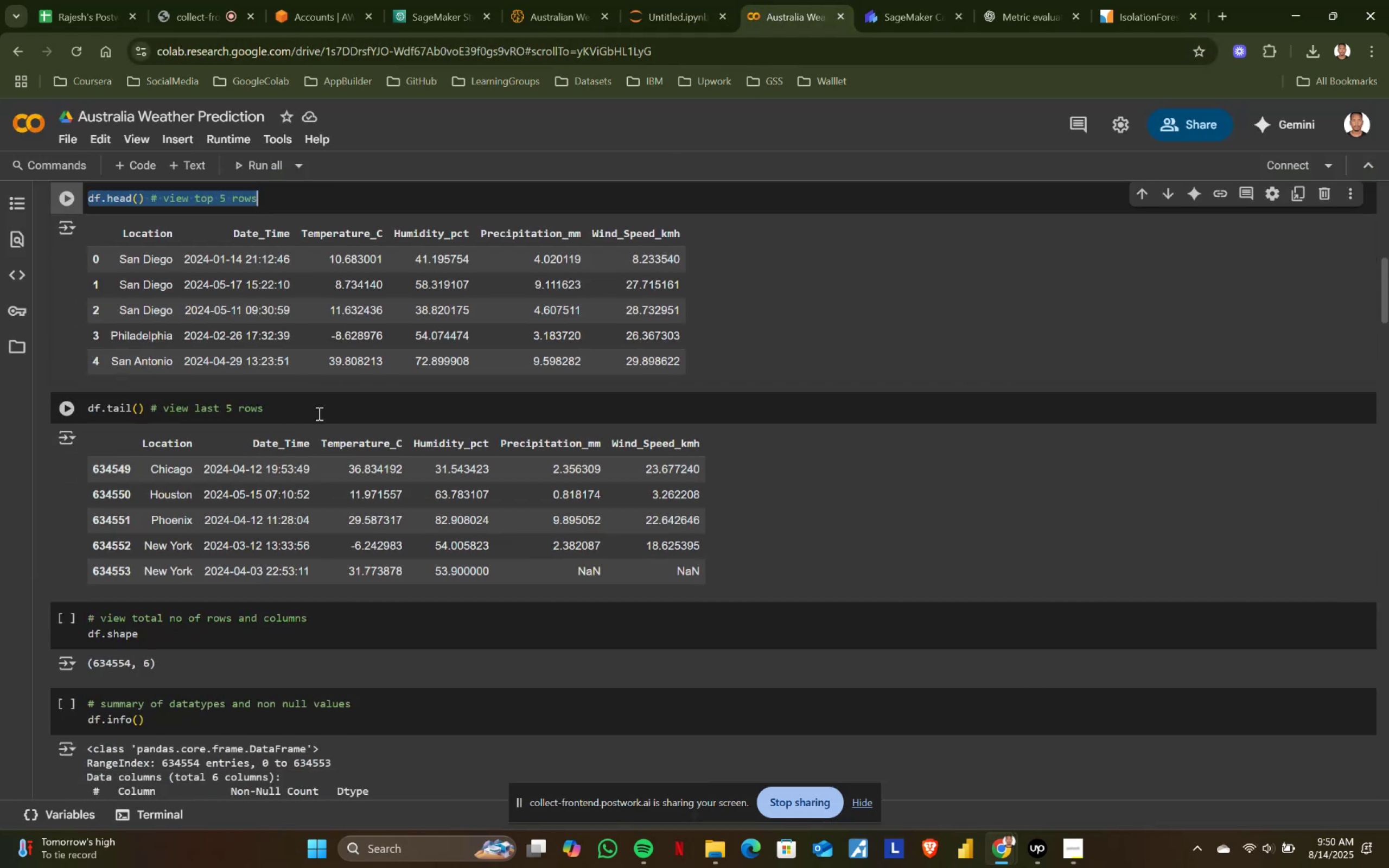 
key(Control+ControlLeft)
 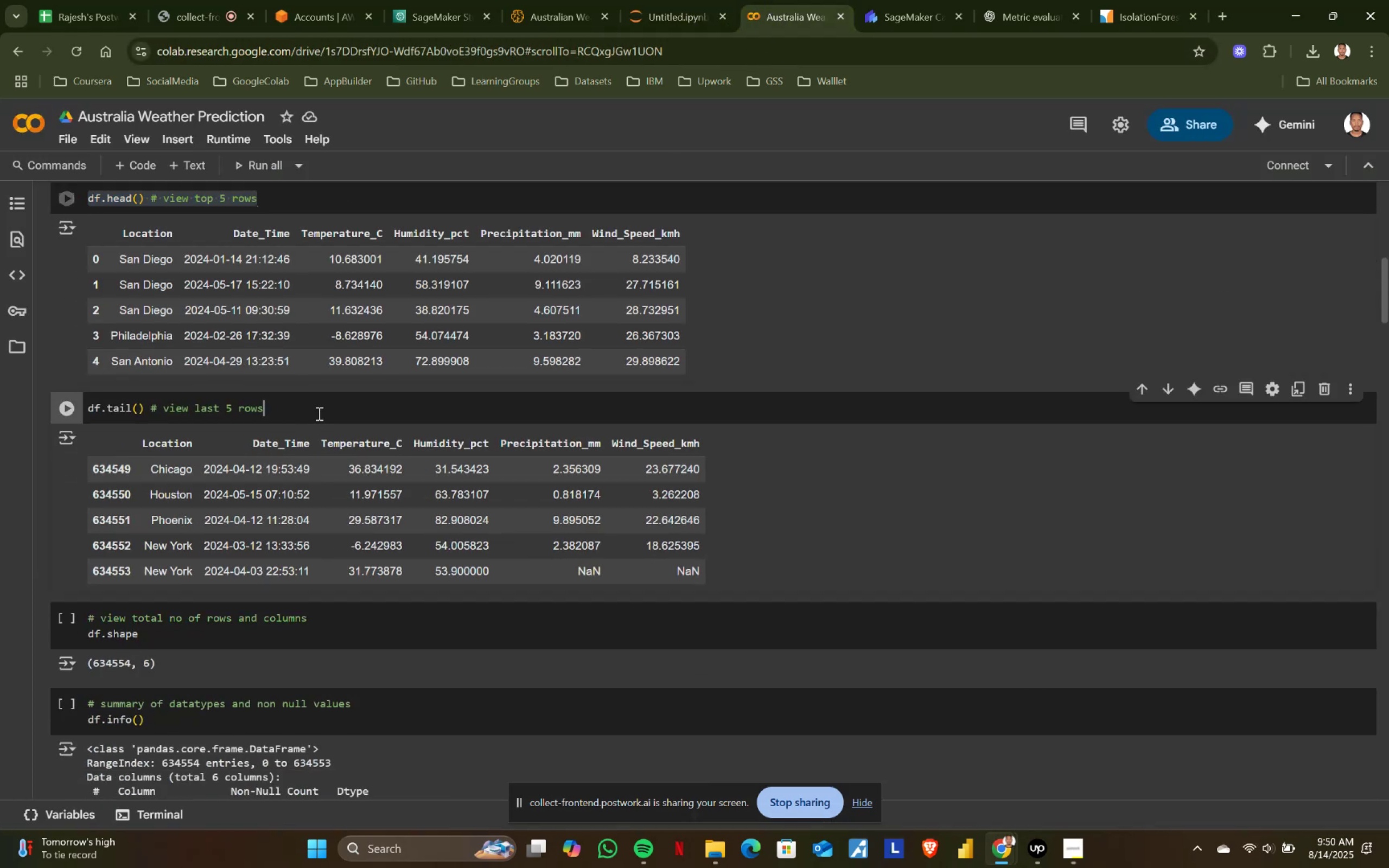 
key(Control+A)
 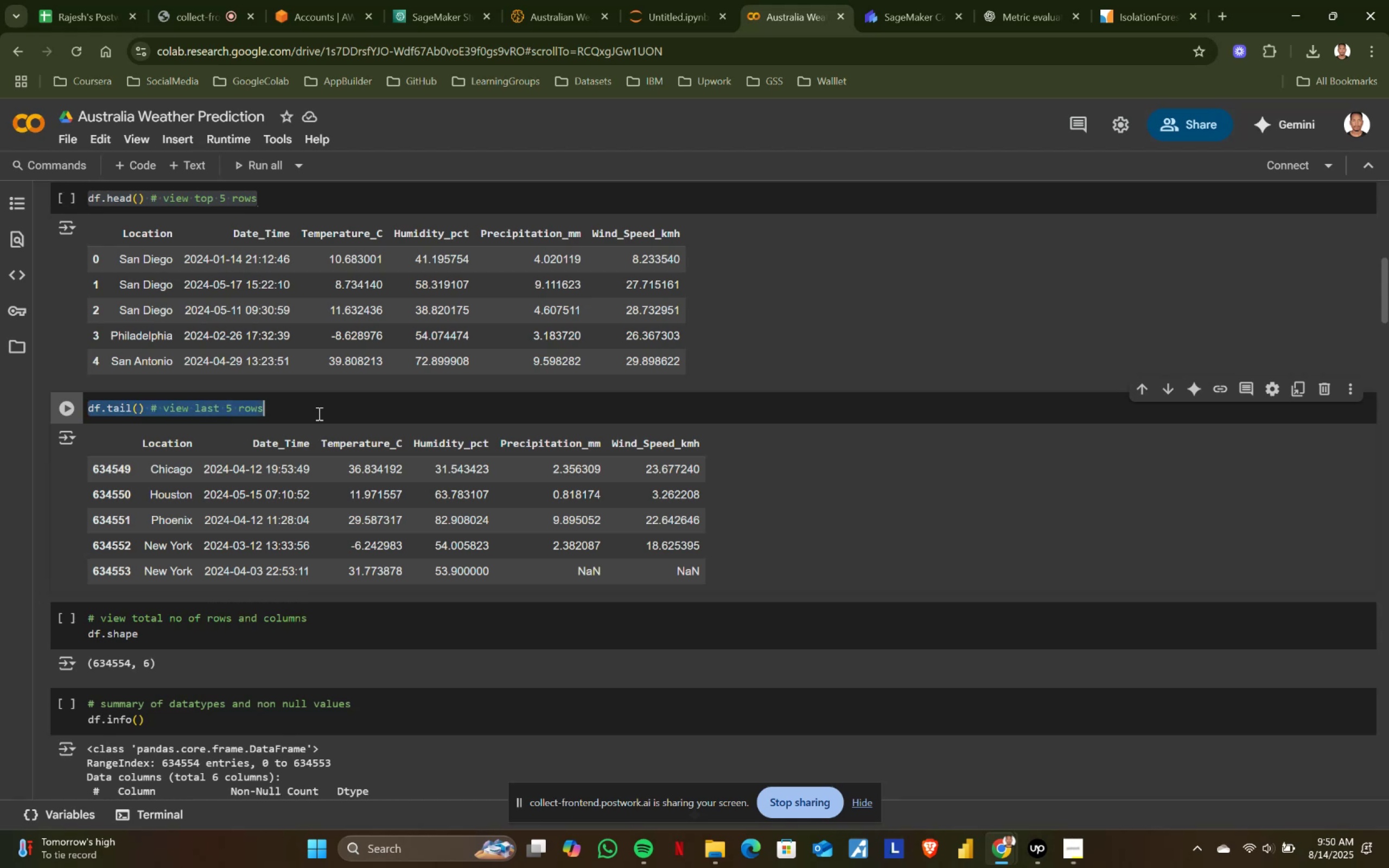 
key(Control+ControlLeft)
 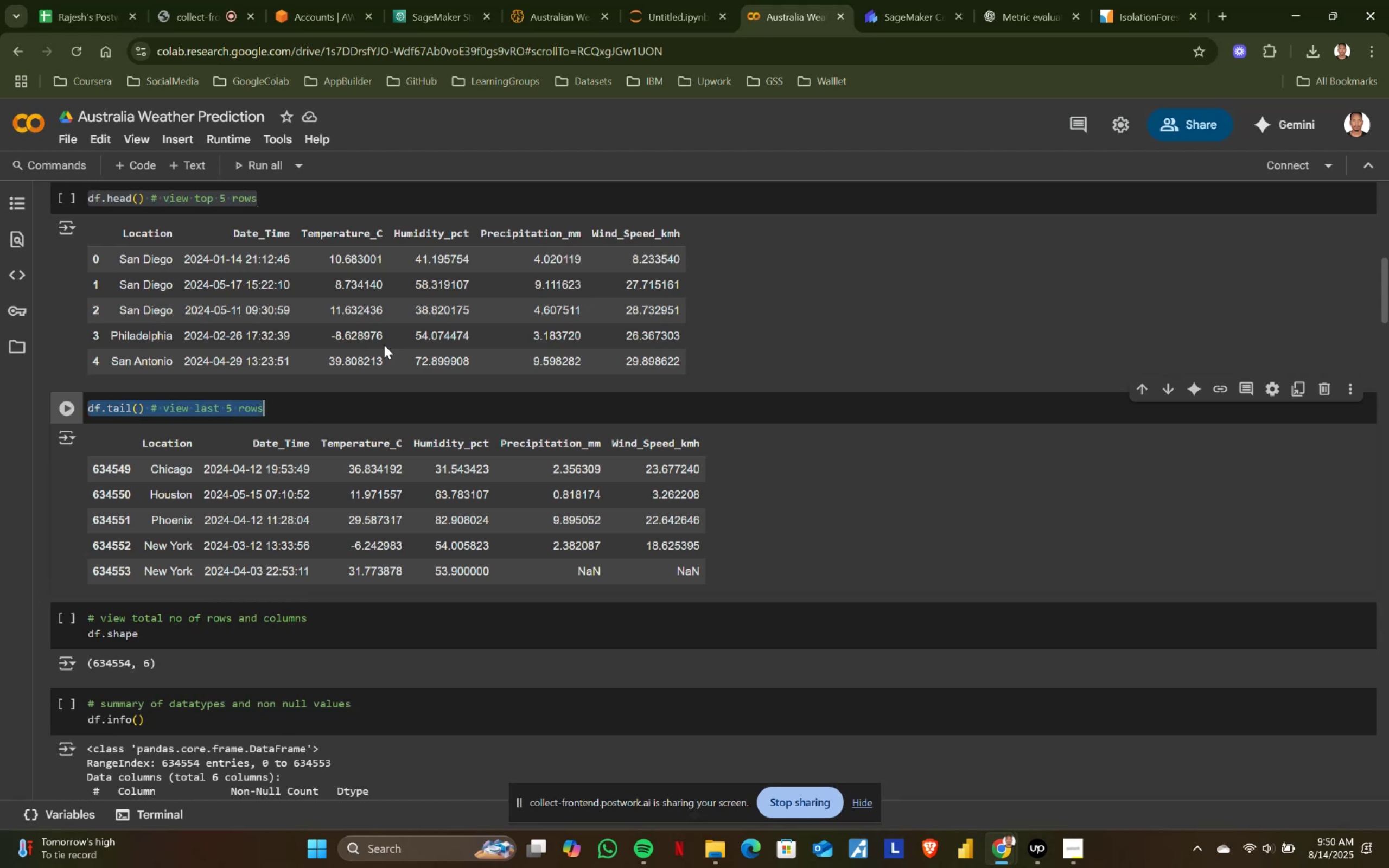 
key(Control+C)
 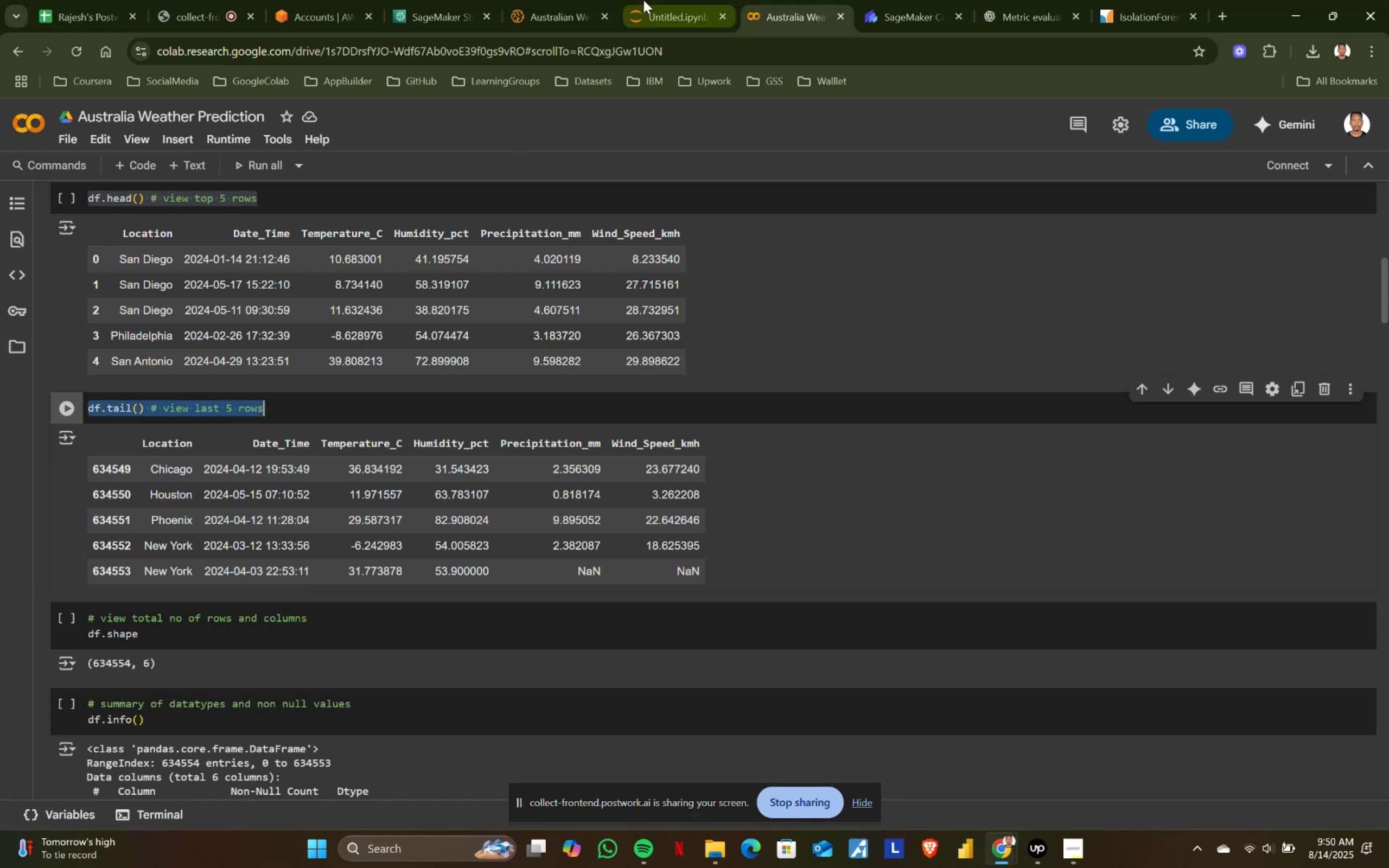 
left_click([645, 0])
 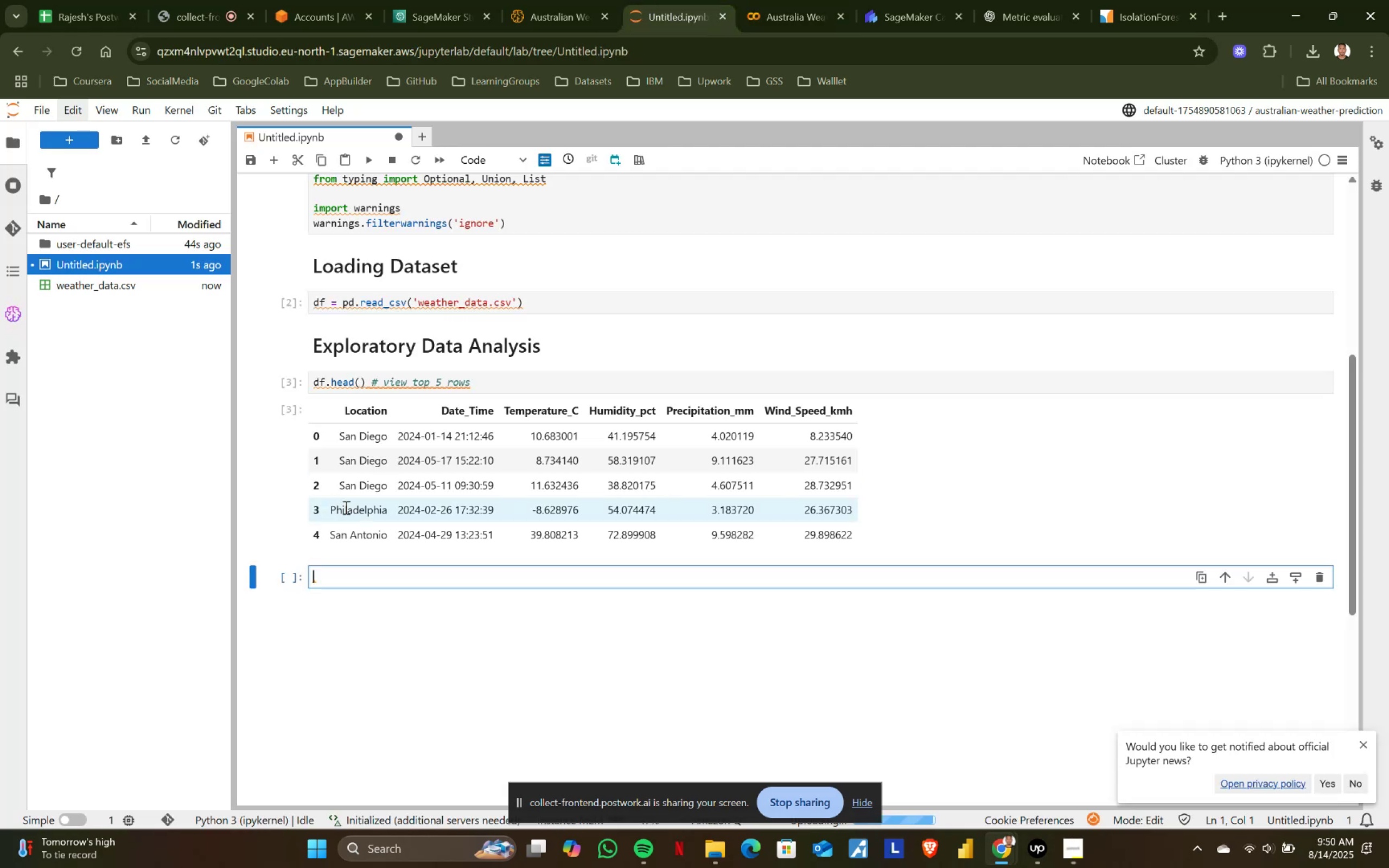 
key(Control+ControlLeft)
 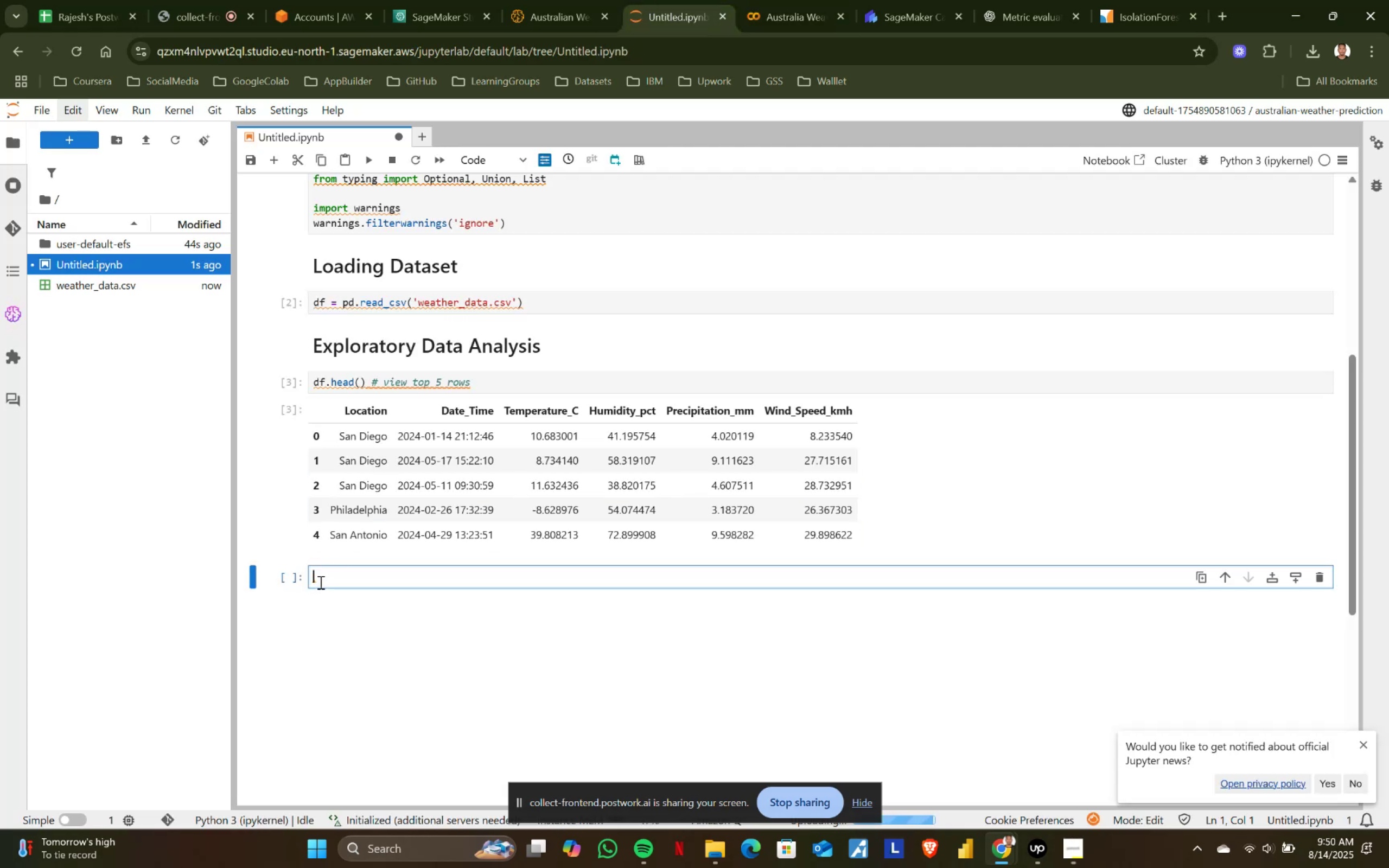 
key(Control+V)
 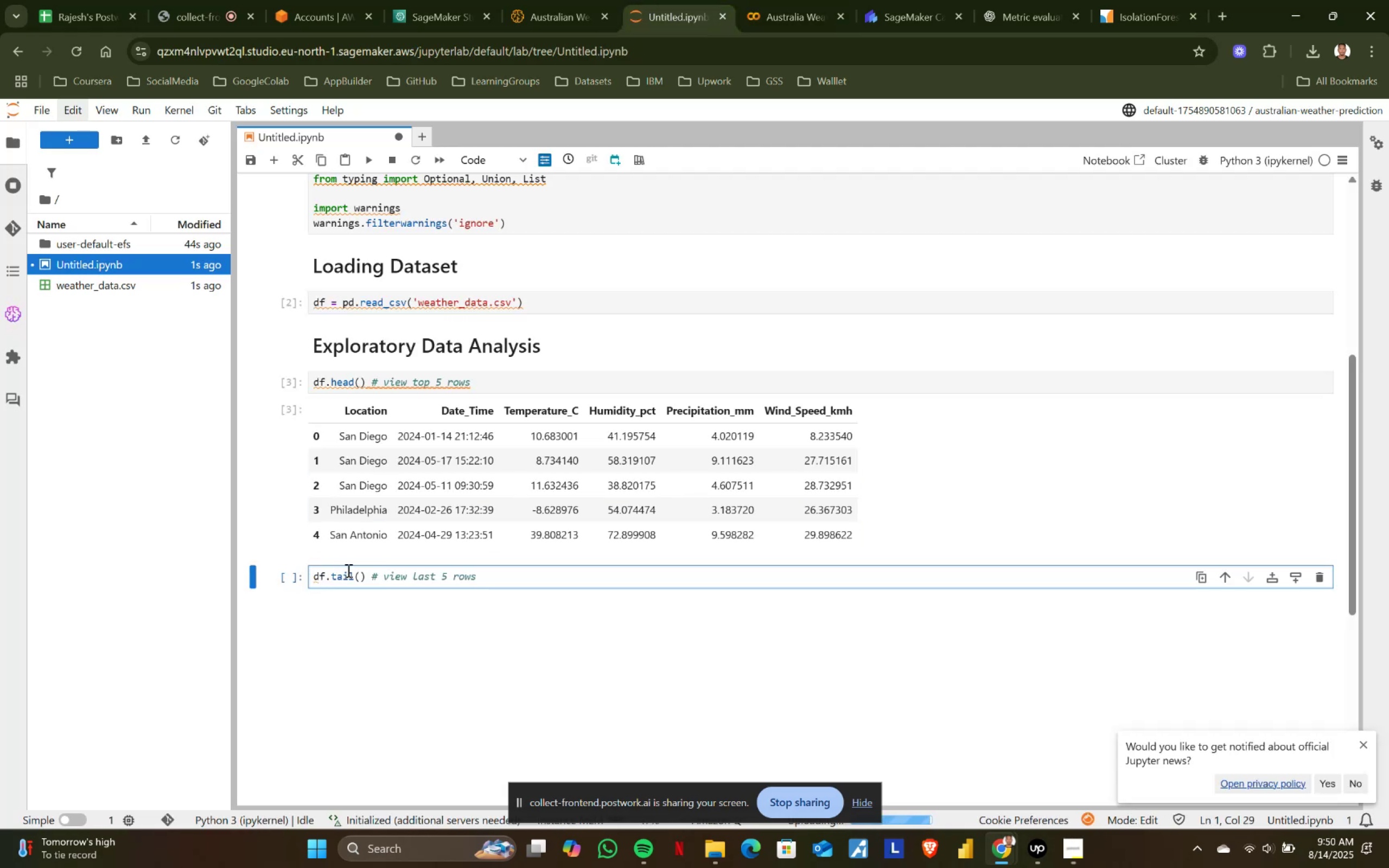 
key(Shift+ShiftRight)
 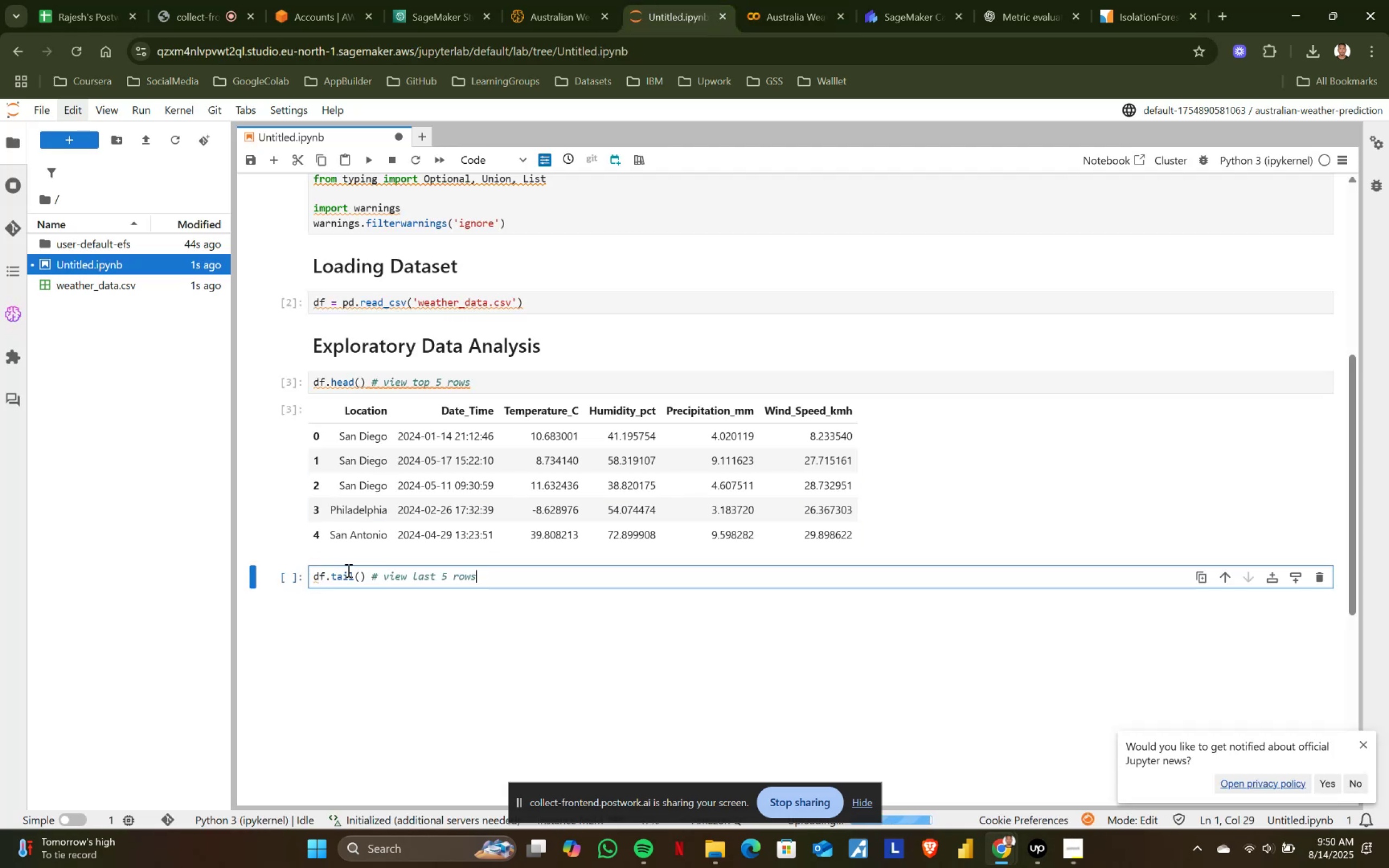 
key(Shift+Enter)
 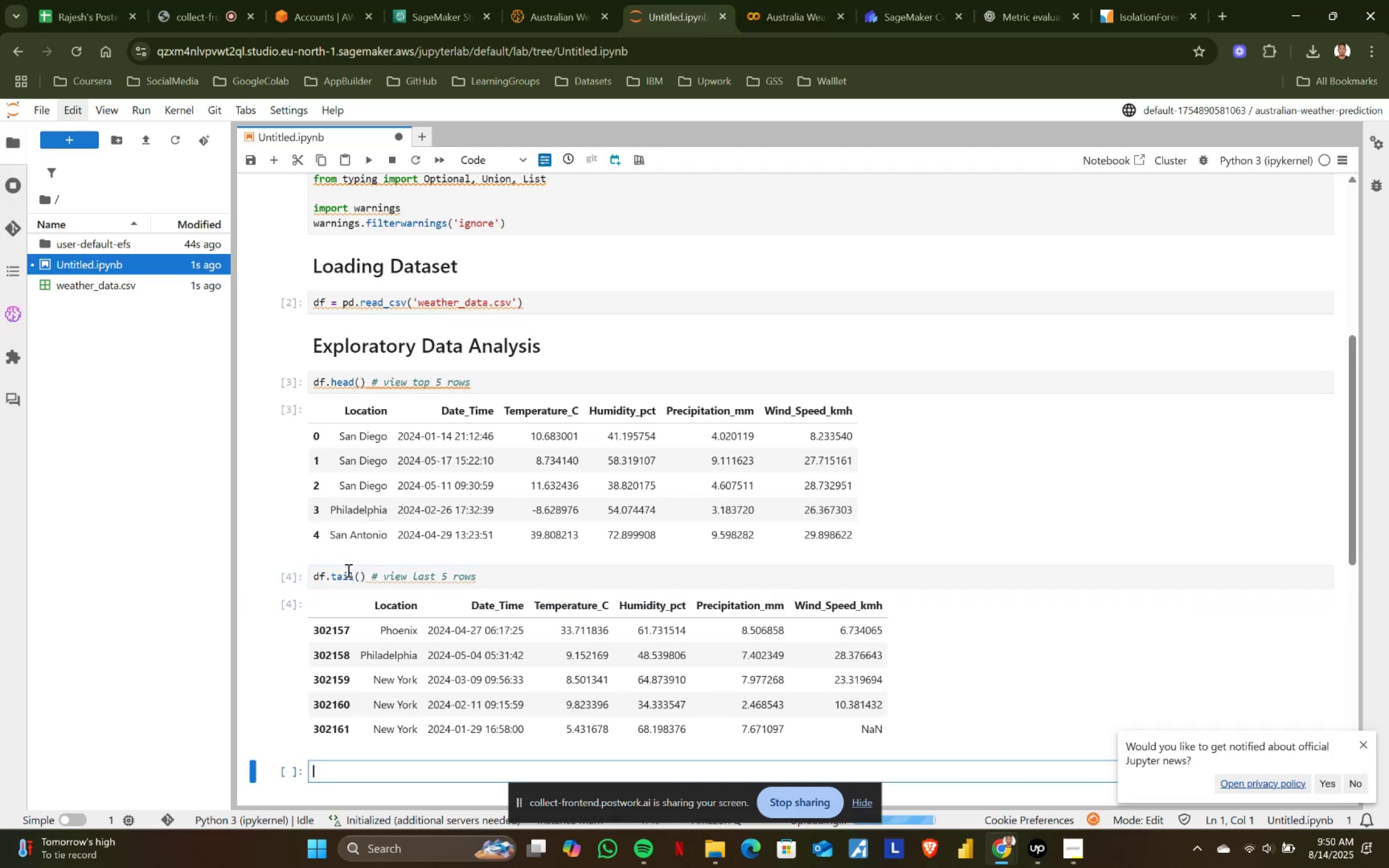 
scroll: coordinate [625, 458], scroll_direction: down, amount: 2.0
 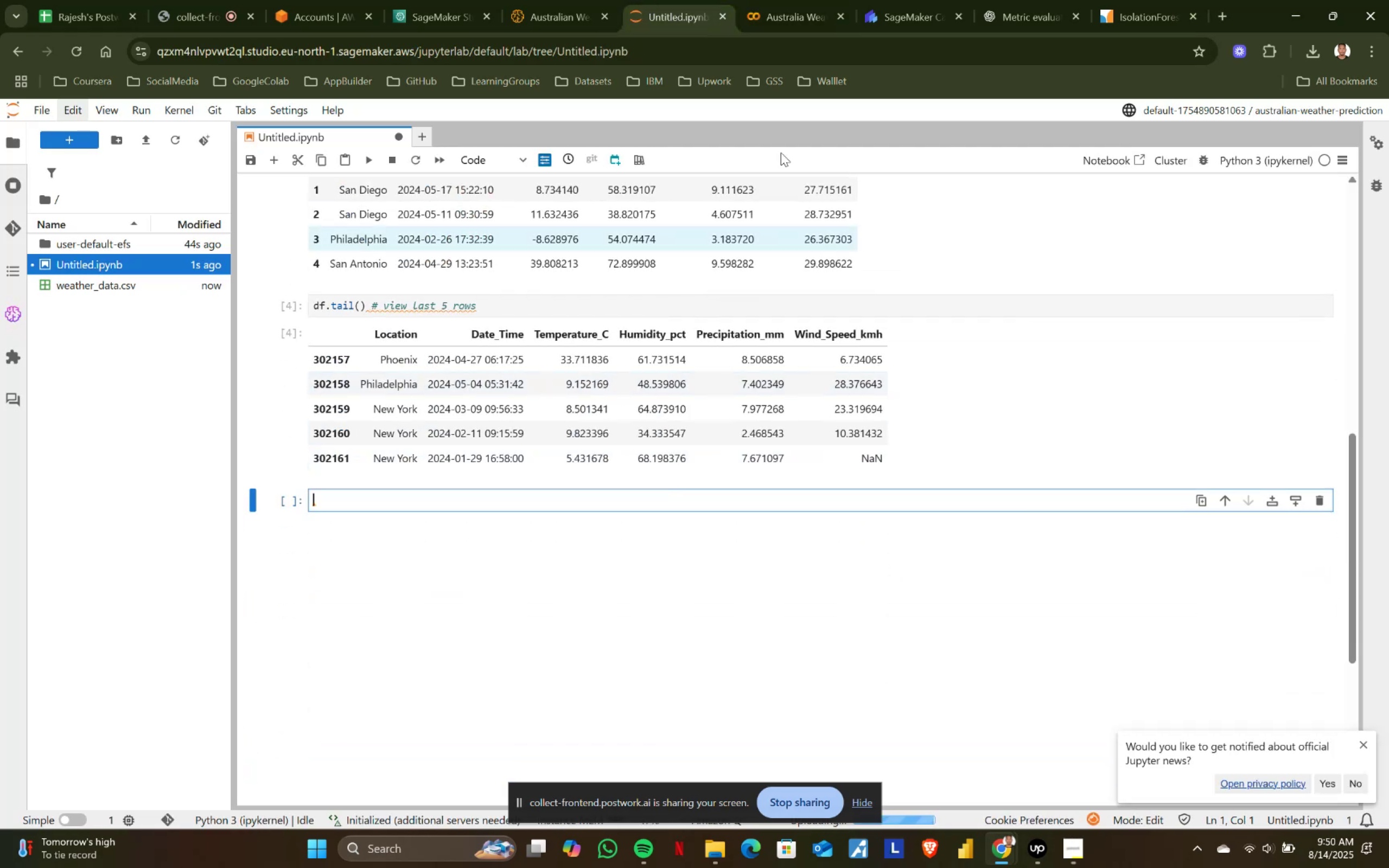 
left_click([806, 0])
 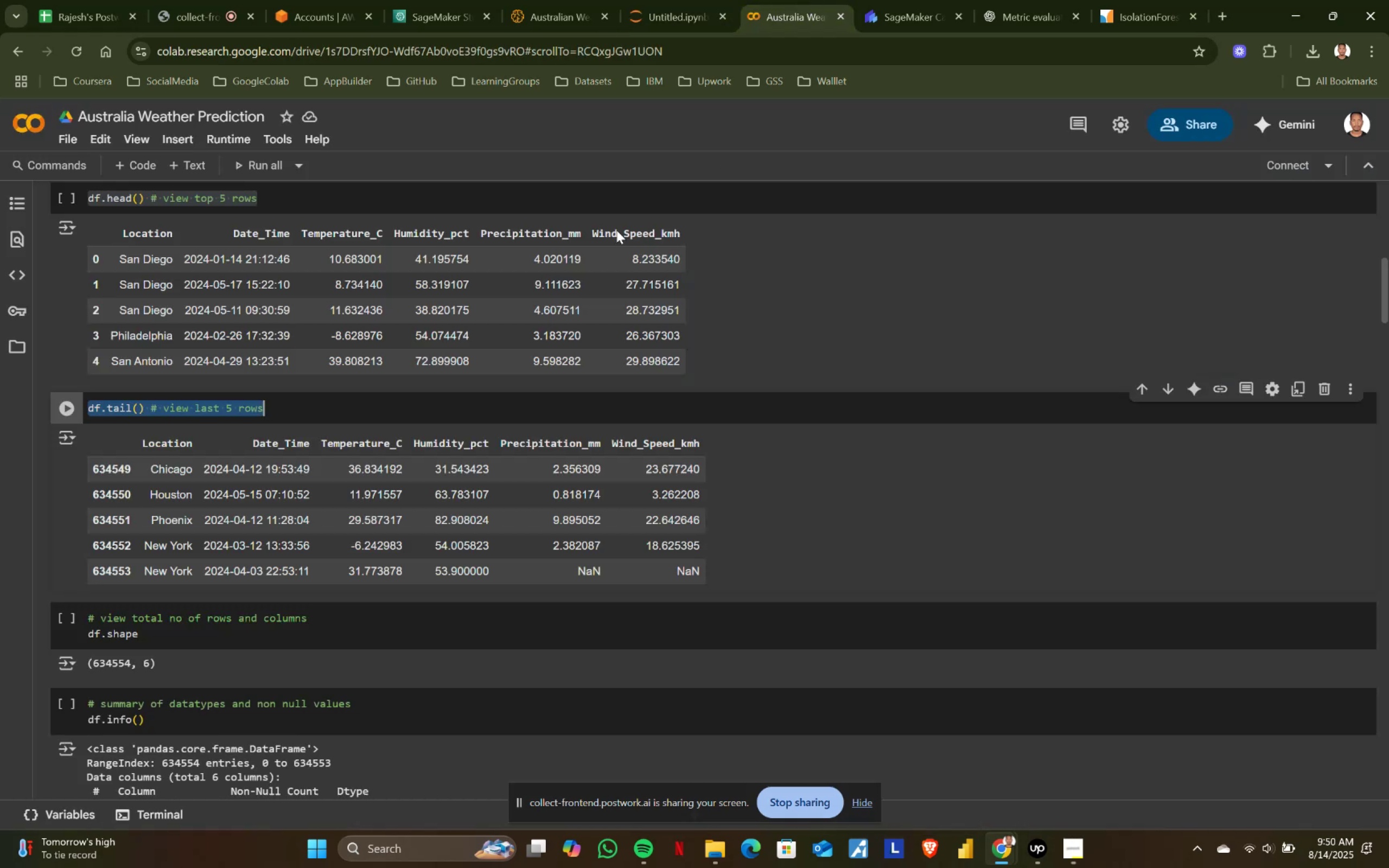 
scroll: coordinate [368, 420], scroll_direction: down, amount: 1.0
 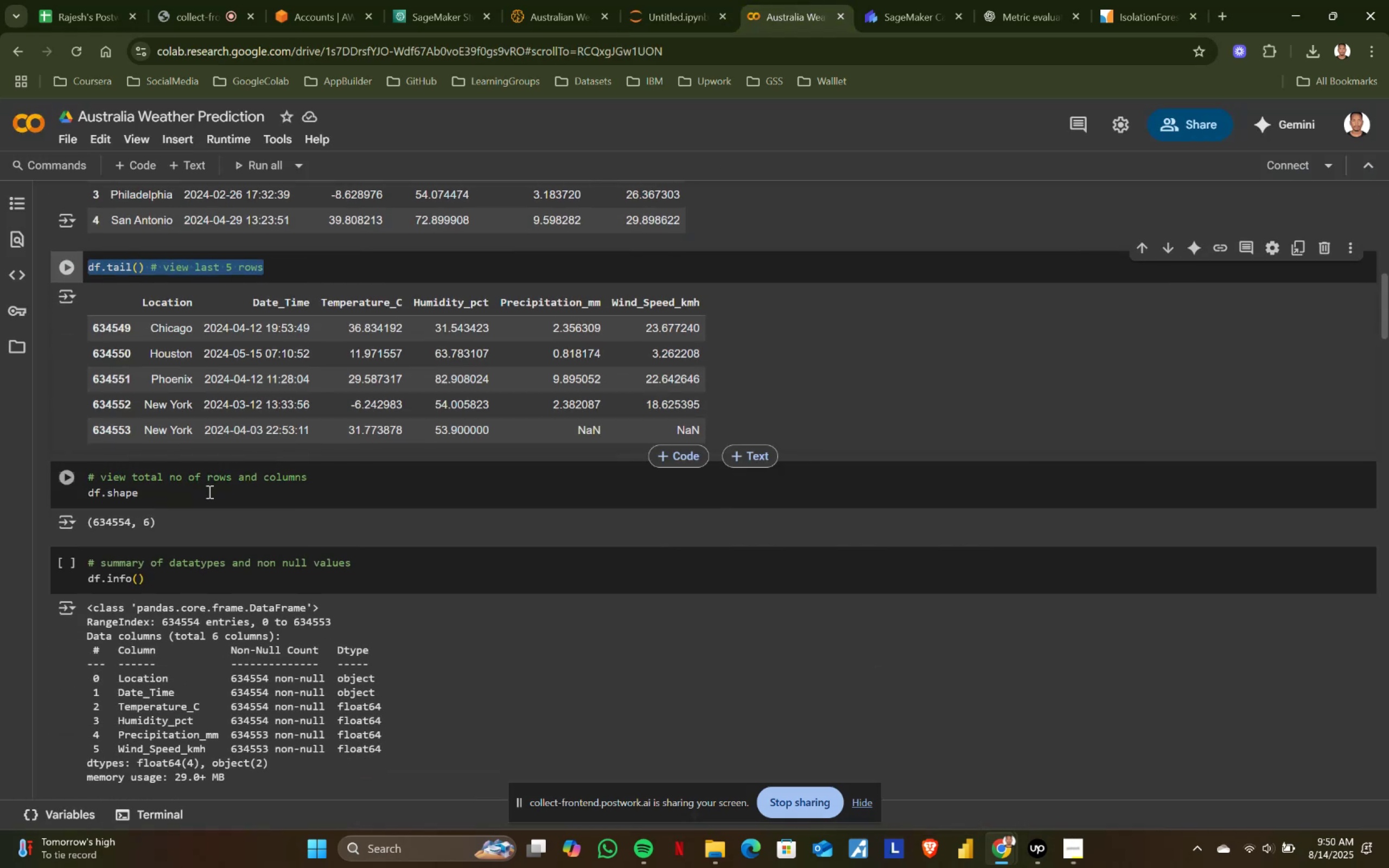 
left_click([198, 486])
 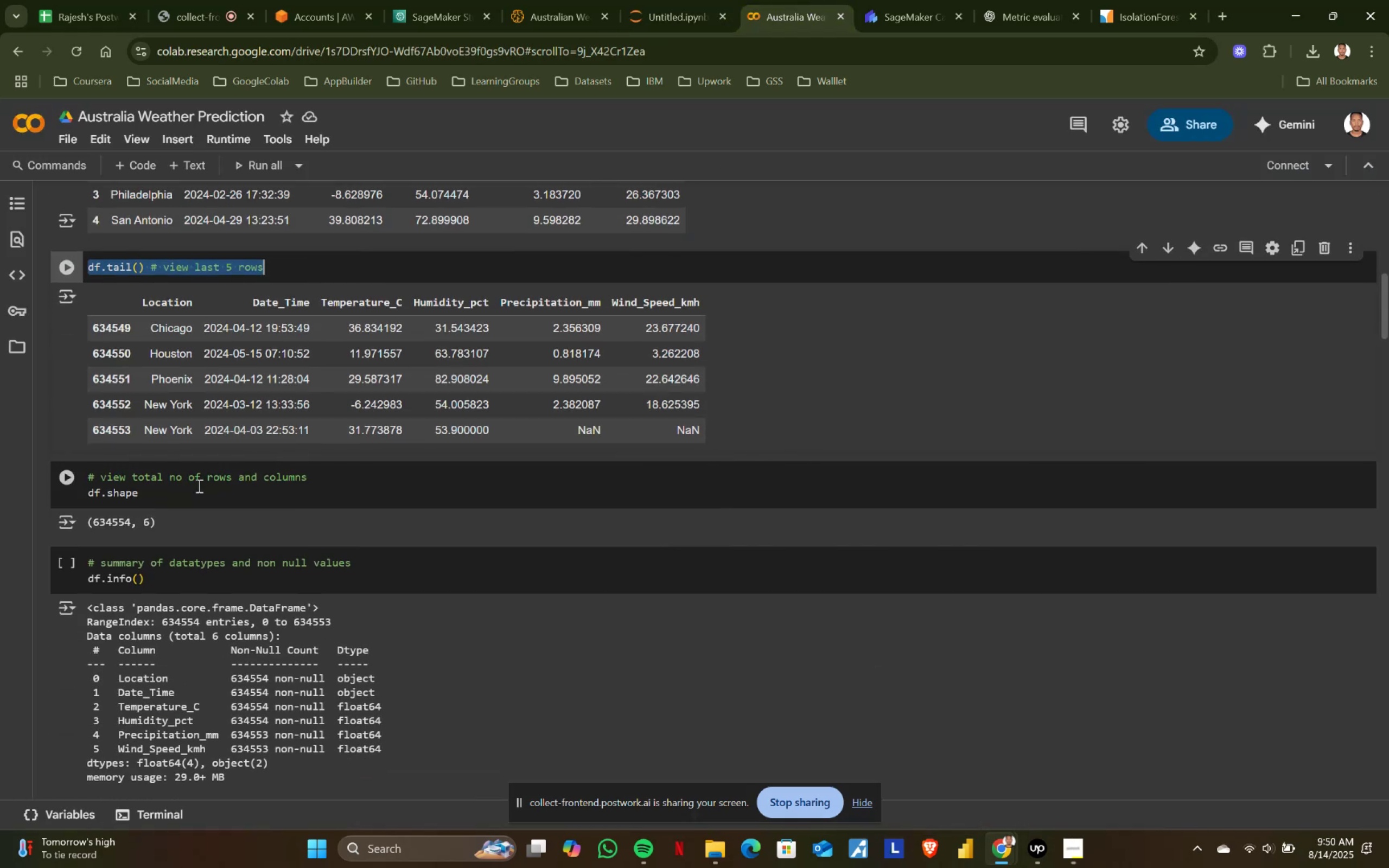 
key(Control+ControlLeft)
 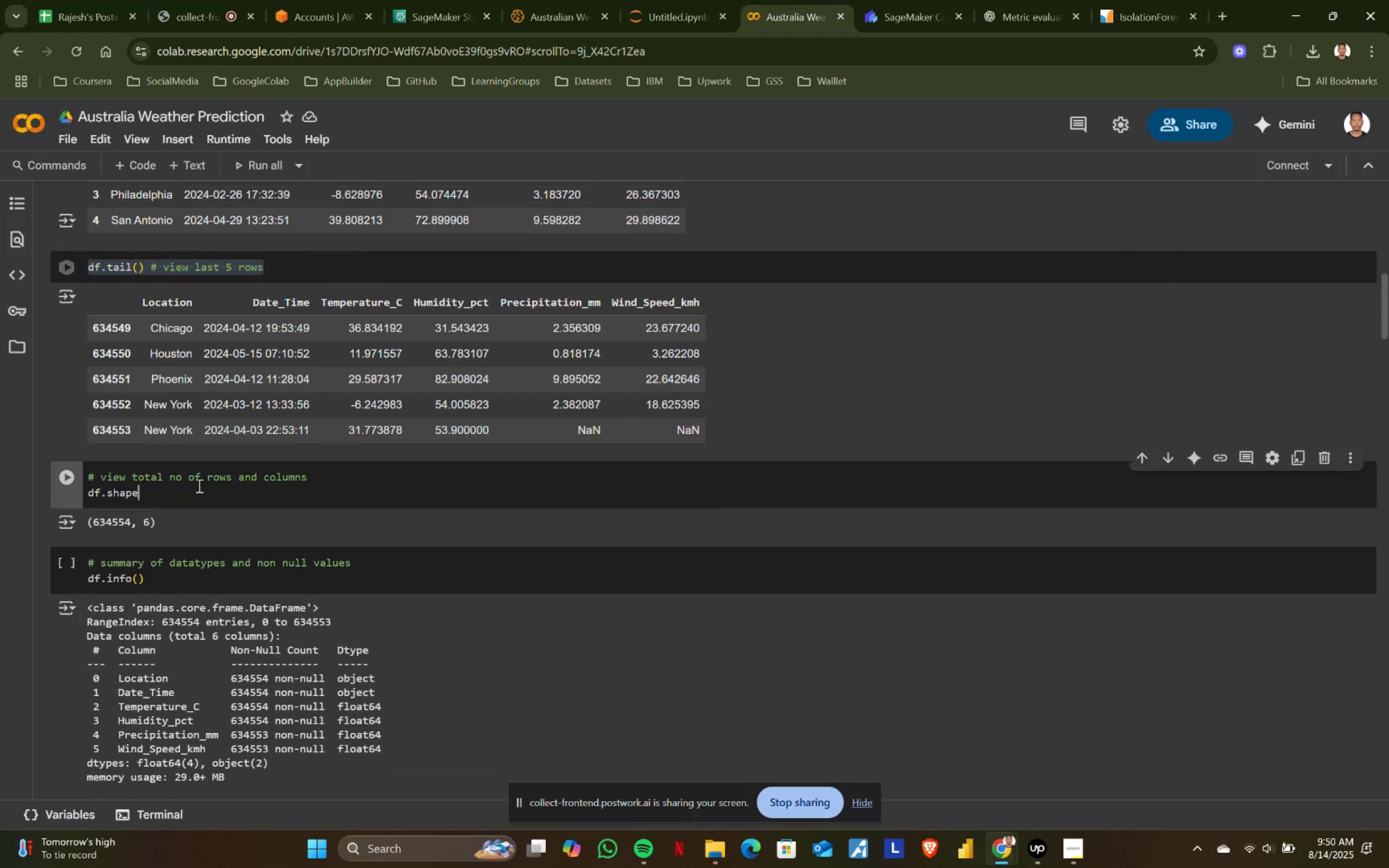 
key(Control+A)
 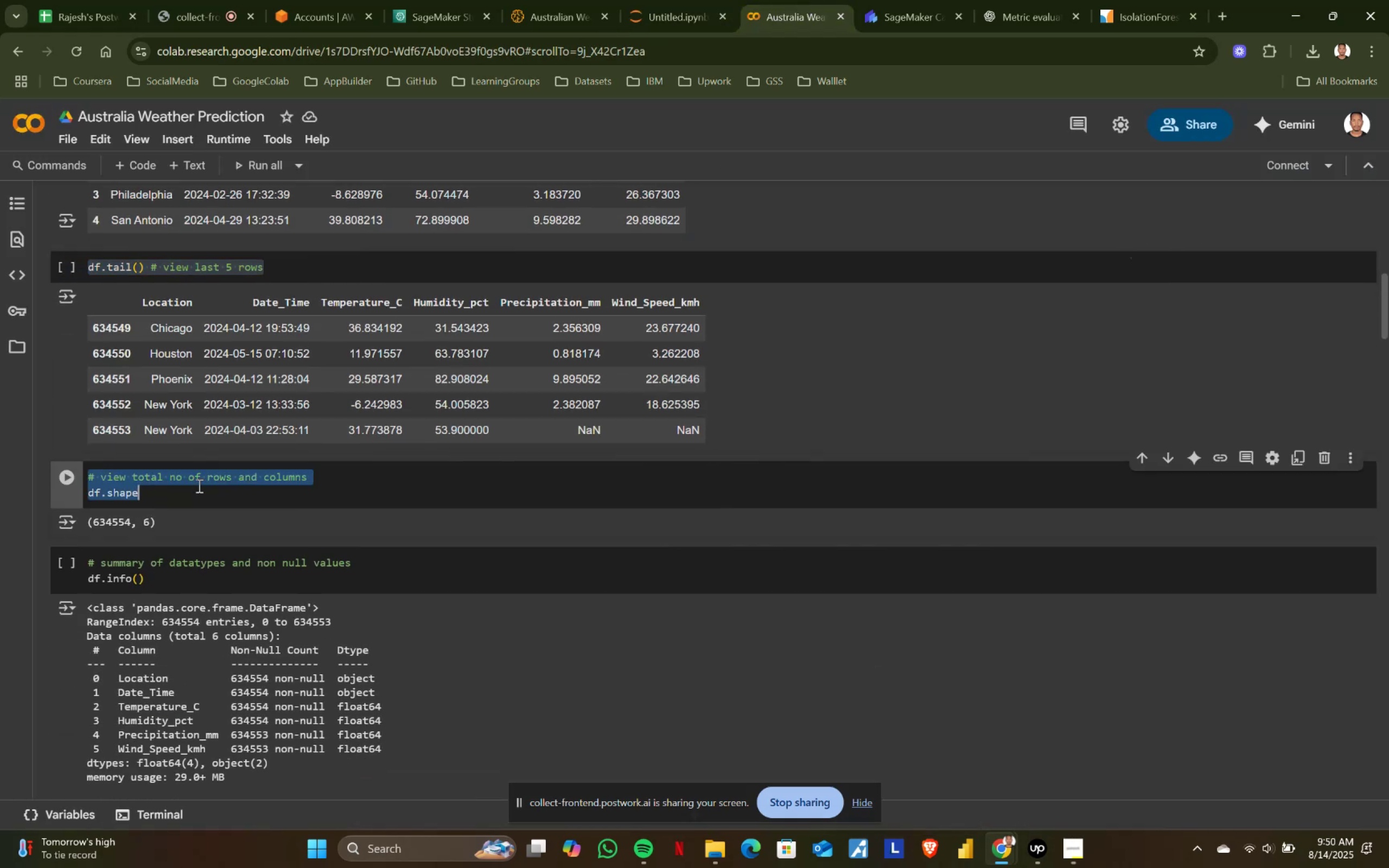 
key(Control+ControlLeft)
 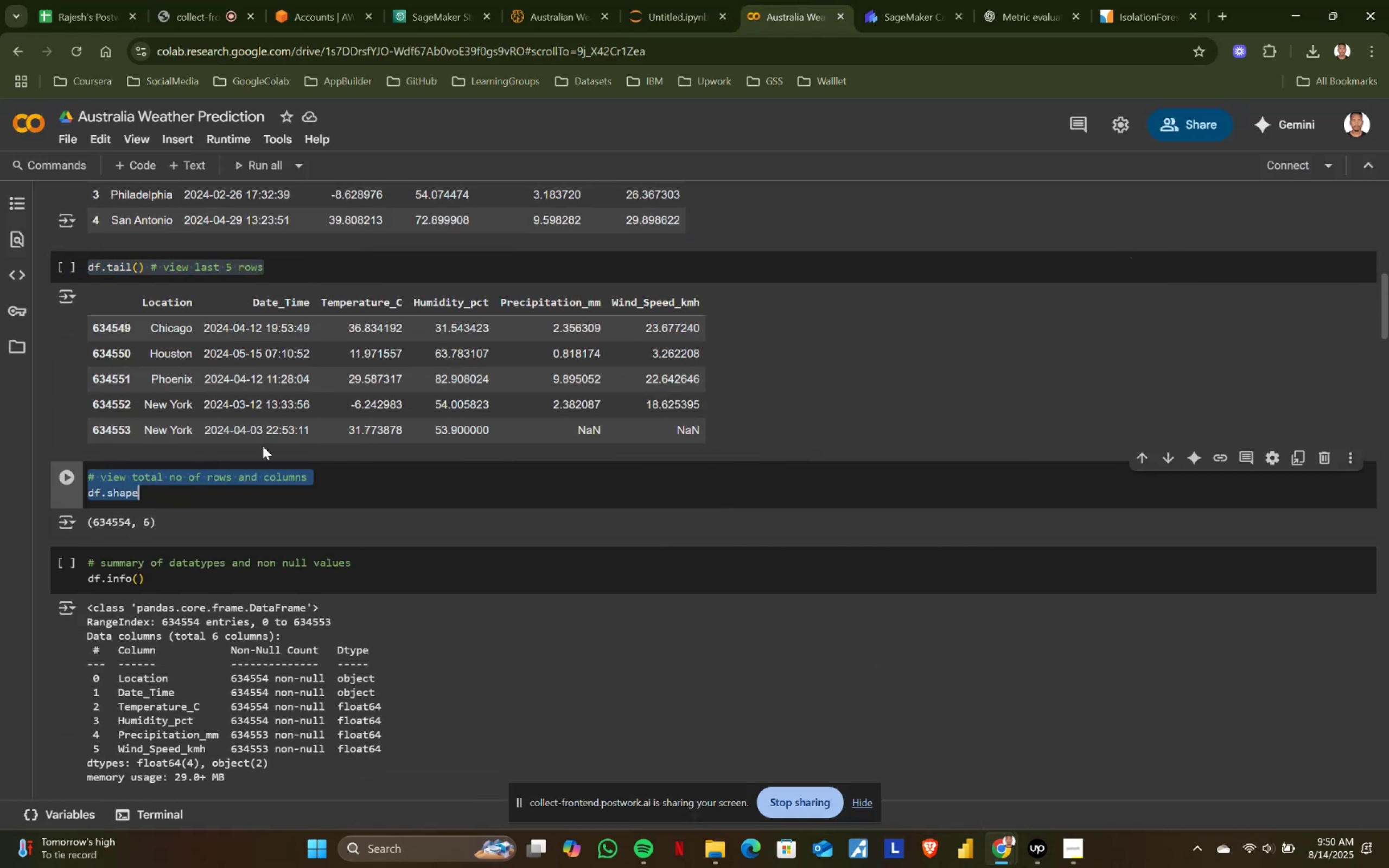 
key(Control+C)
 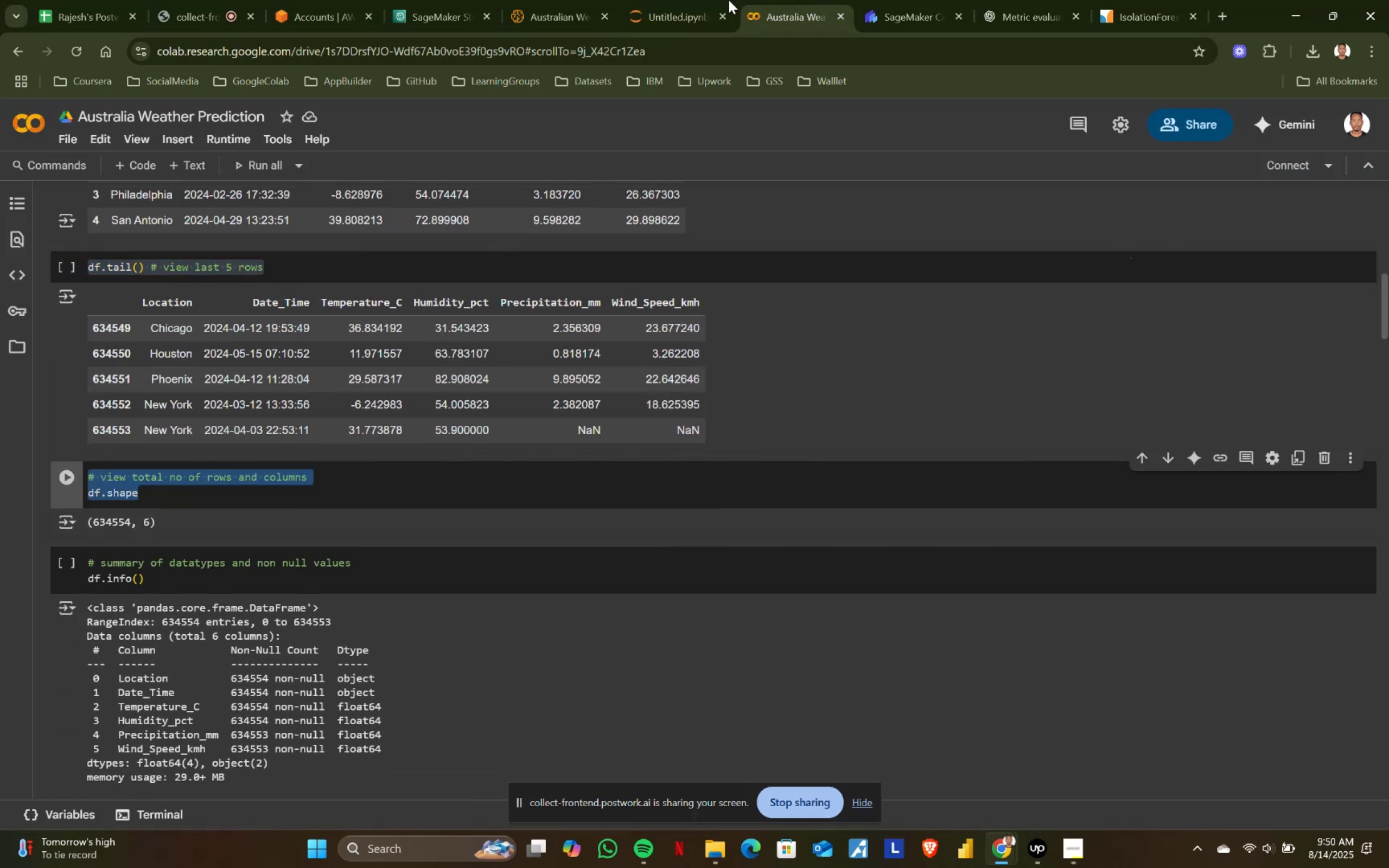 
left_click([678, 0])
 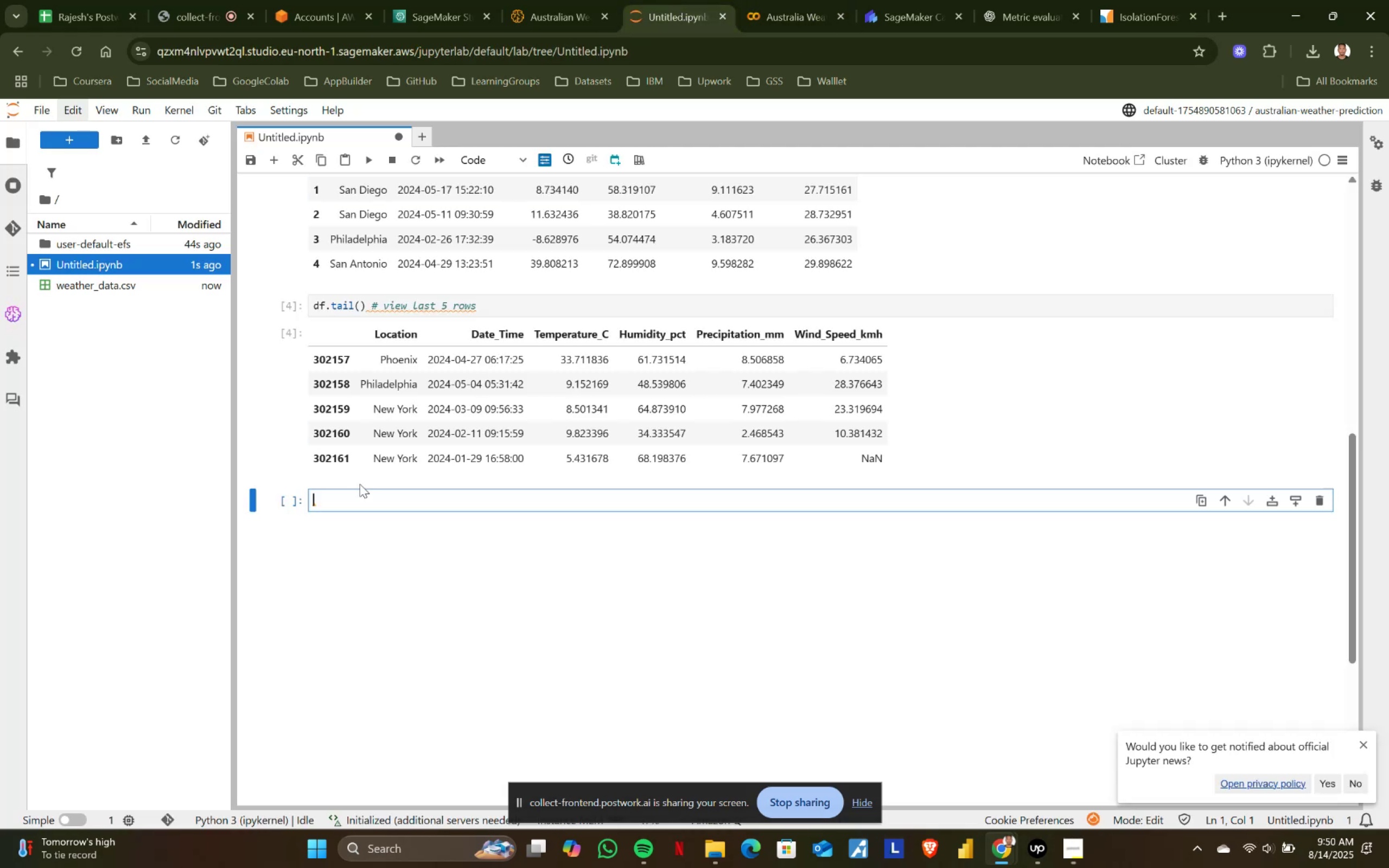 
key(Control+ControlLeft)
 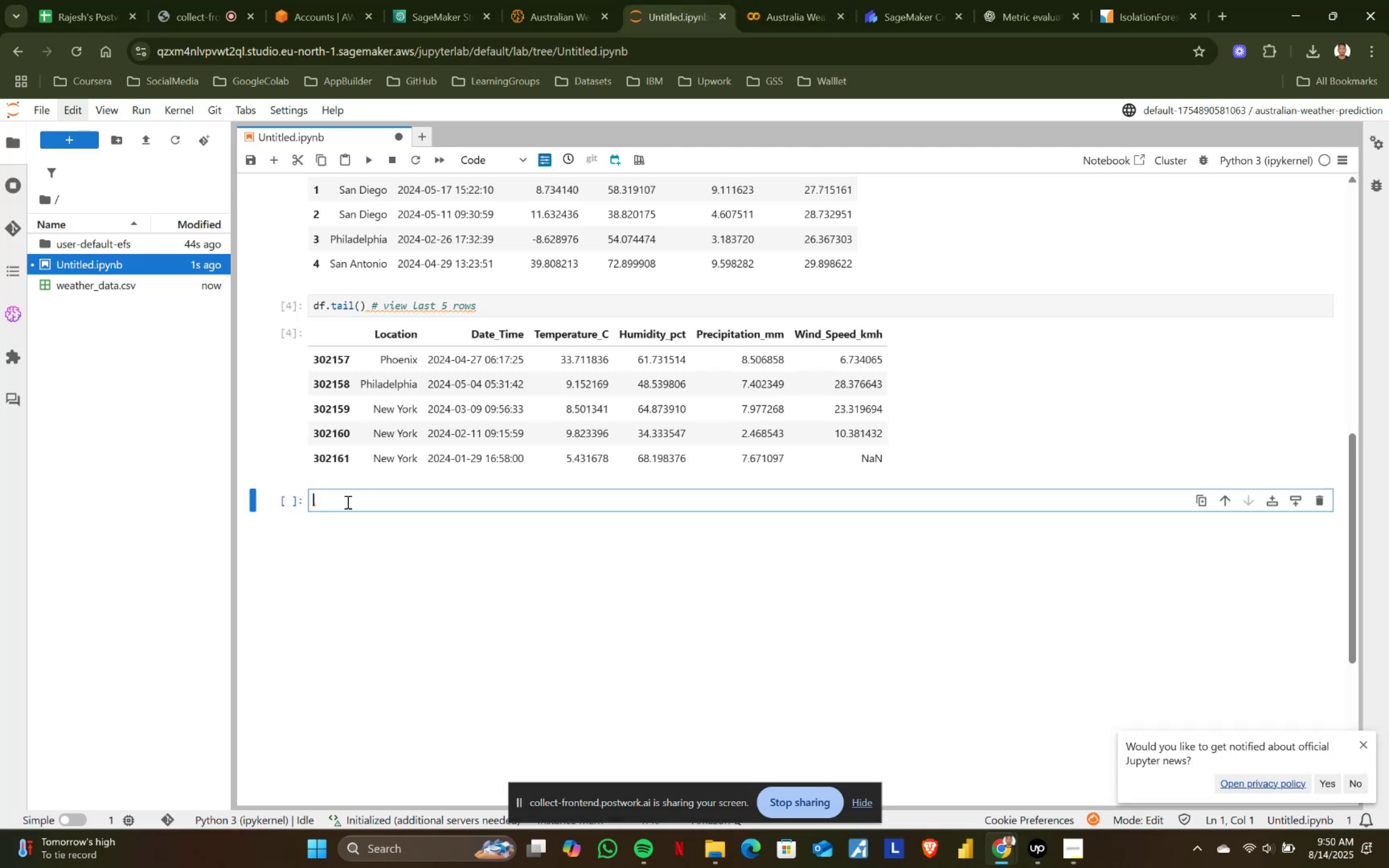 
key(Control+V)
 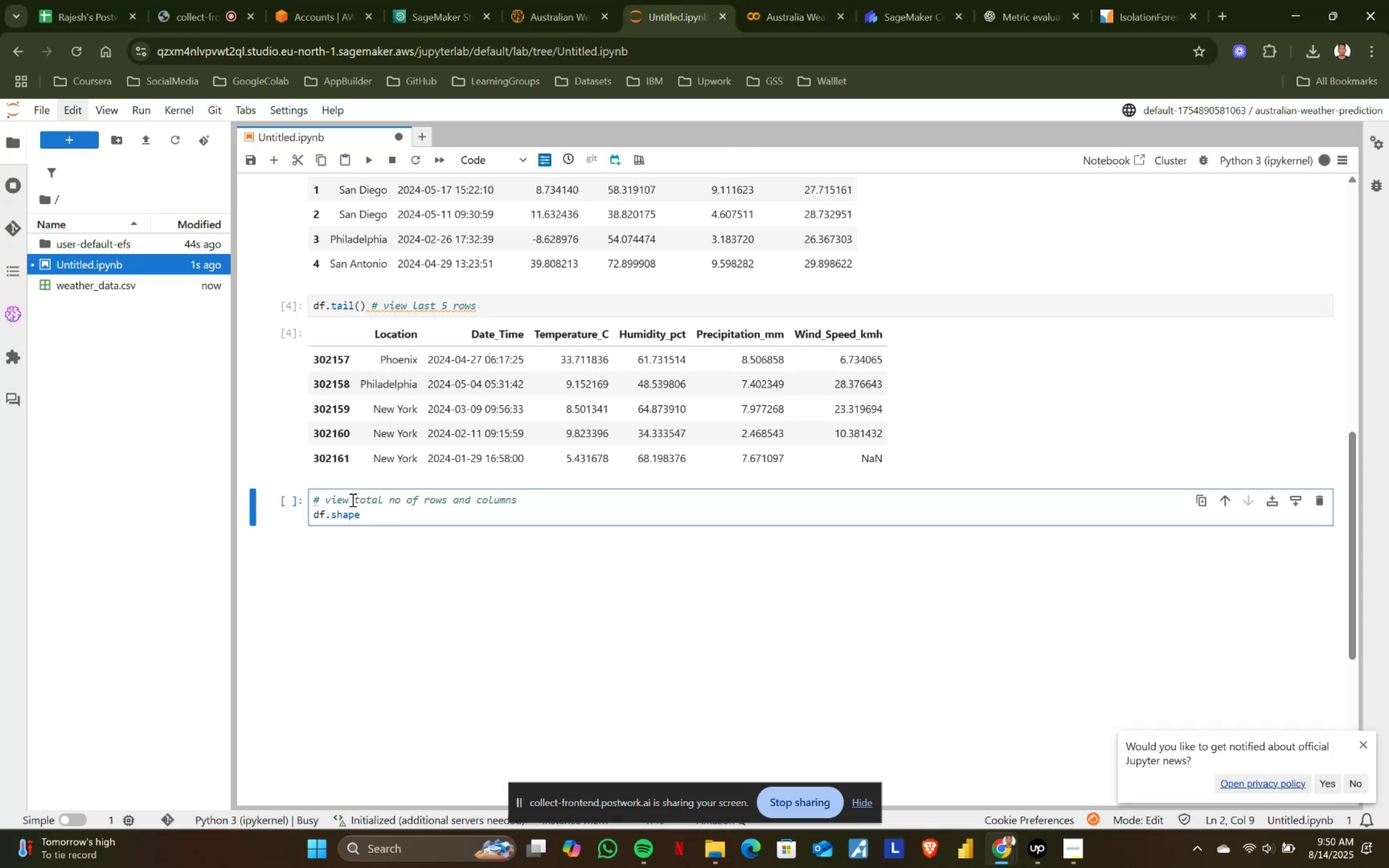 
key(Shift+ShiftRight)
 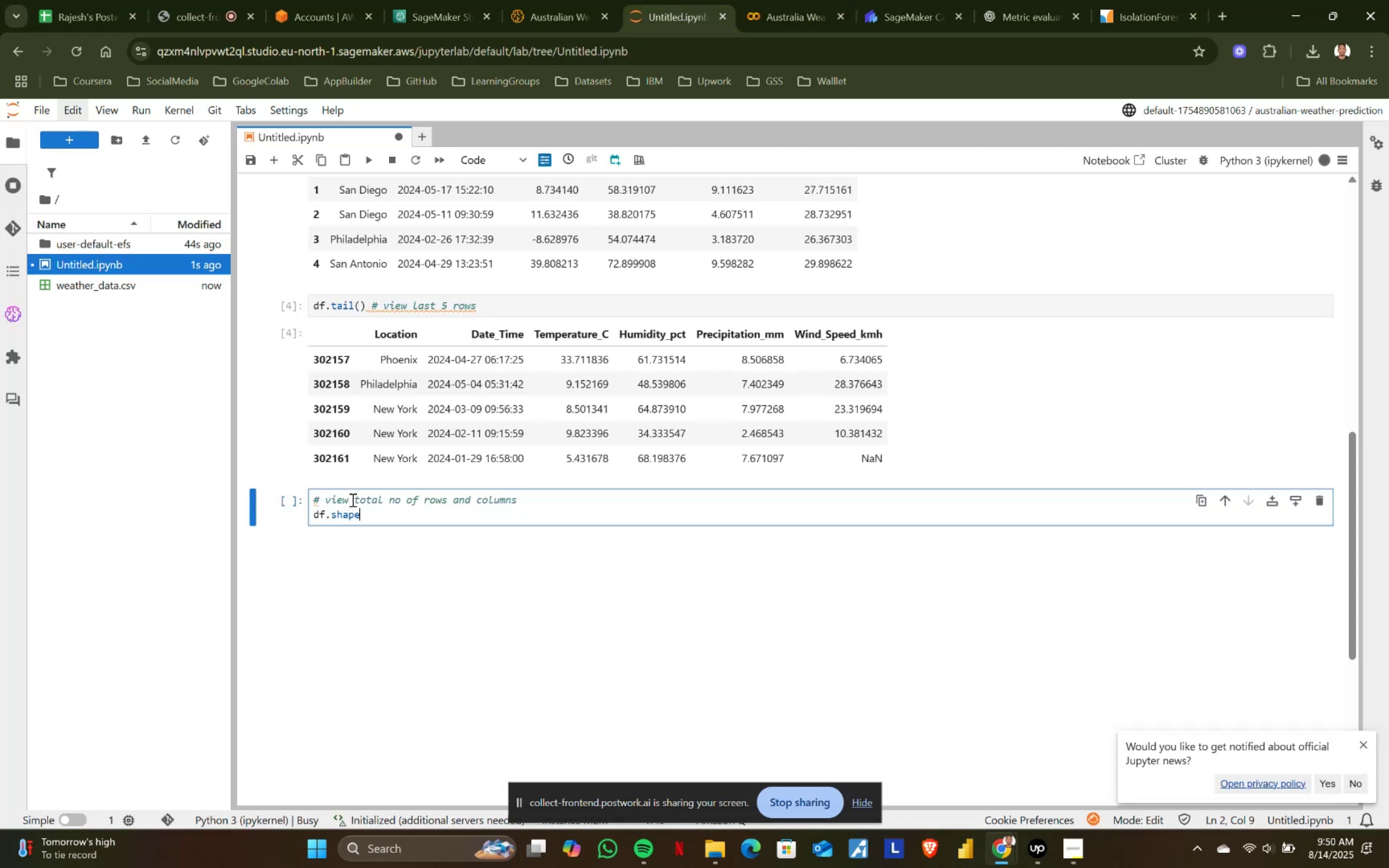 
key(Shift+Enter)
 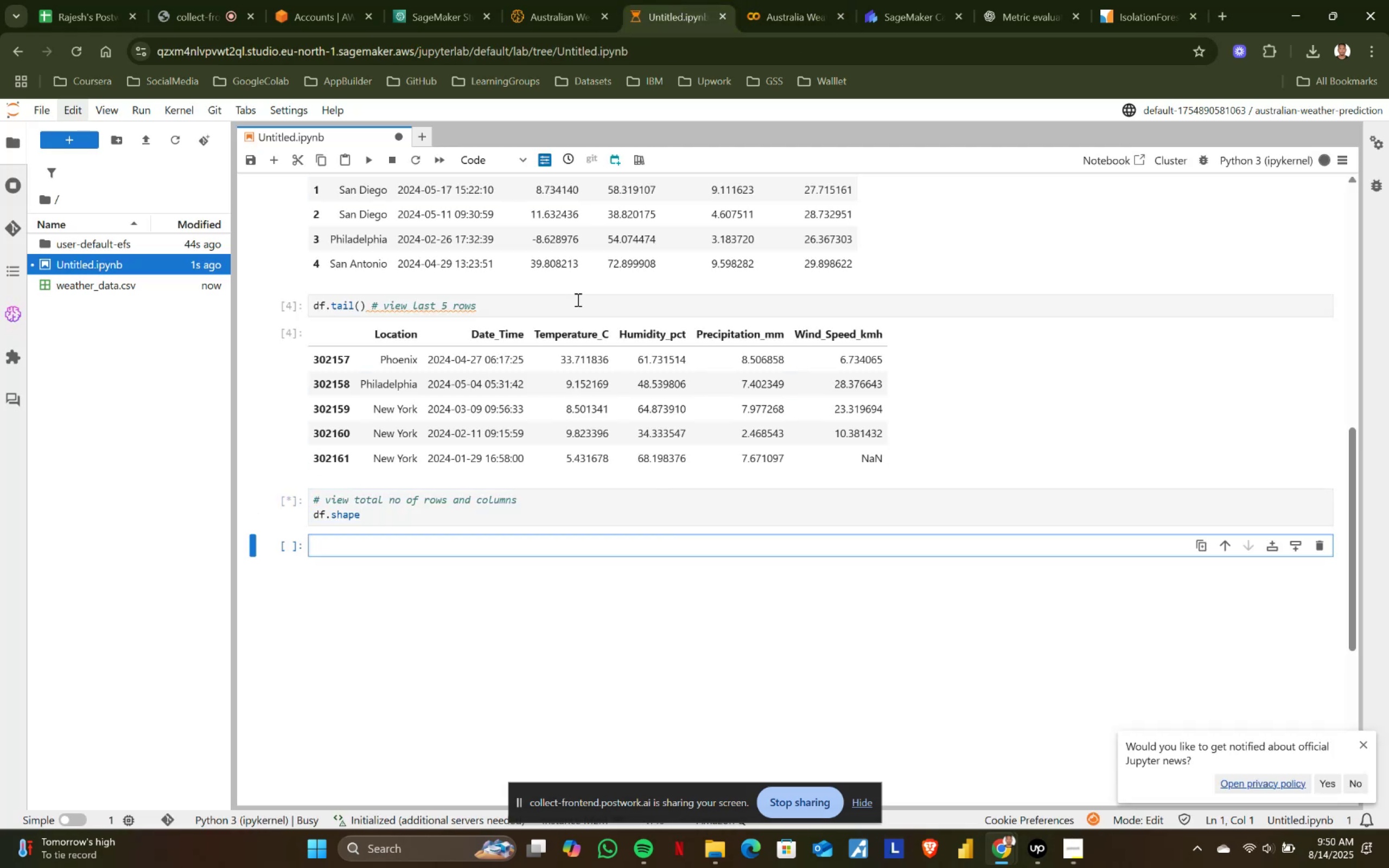 
left_click([769, 0])
 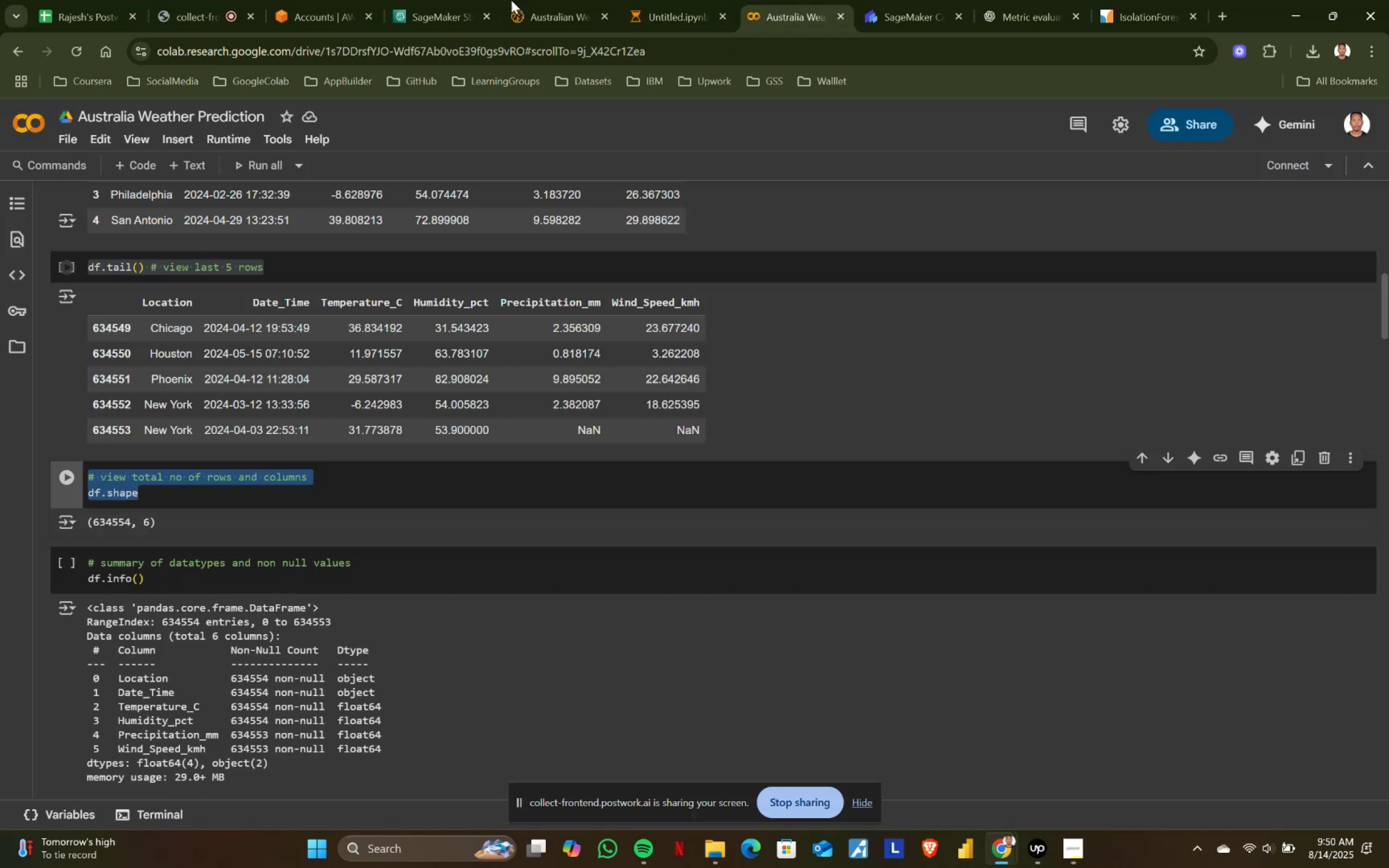 
left_click([525, 0])
 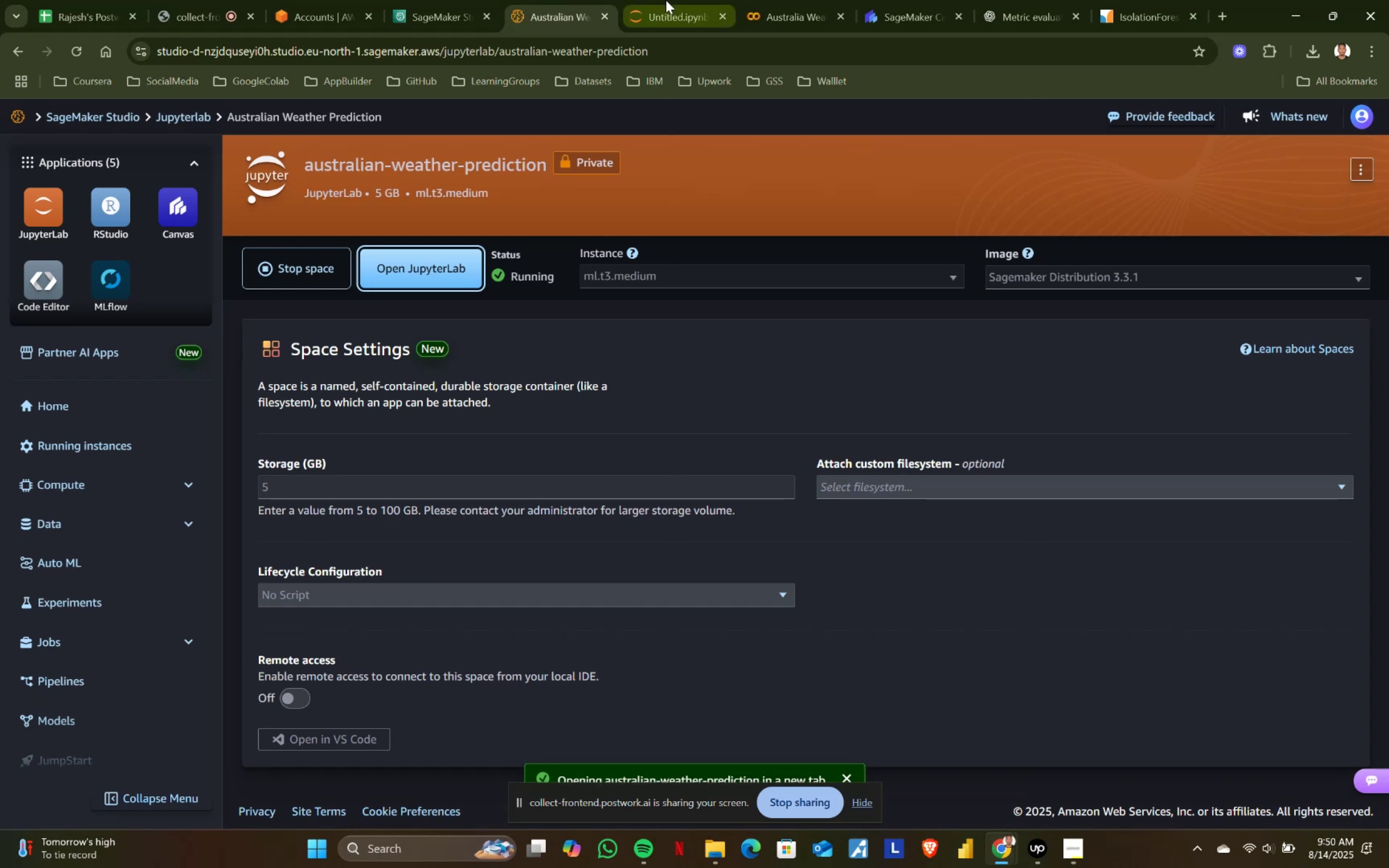 
left_click([666, 0])
 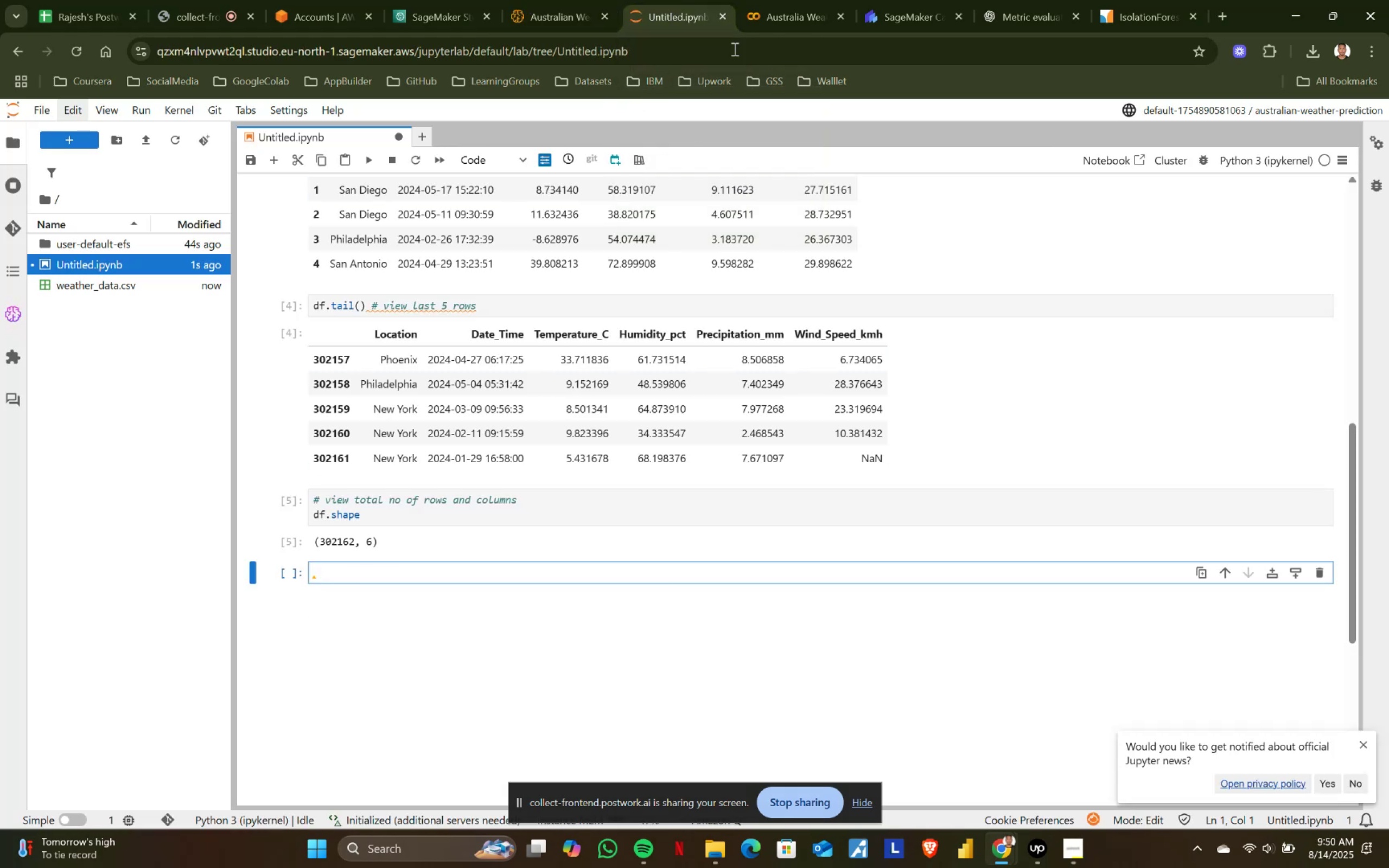 
left_click([776, 4])
 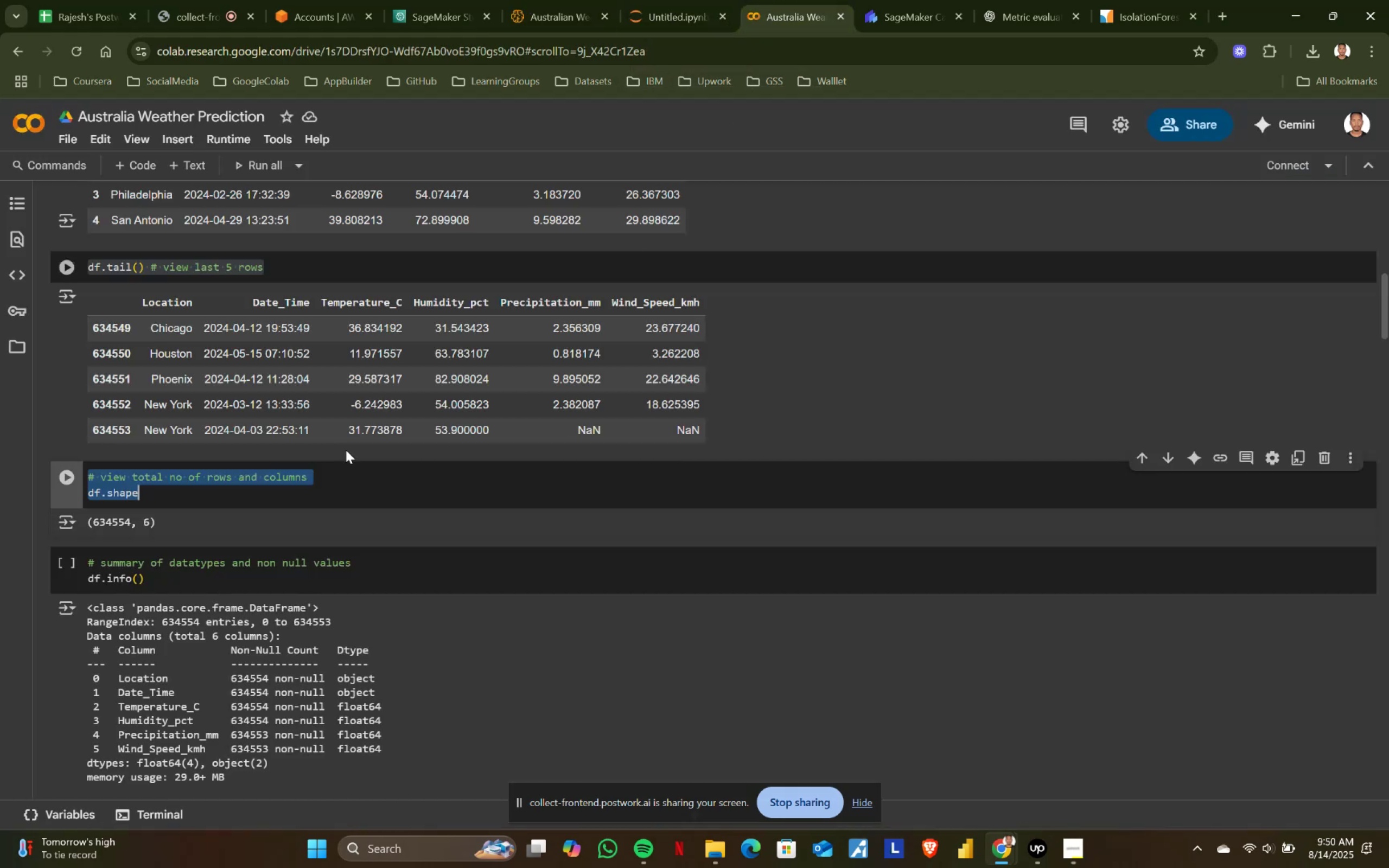 
scroll: coordinate [297, 474], scroll_direction: down, amount: 2.0
 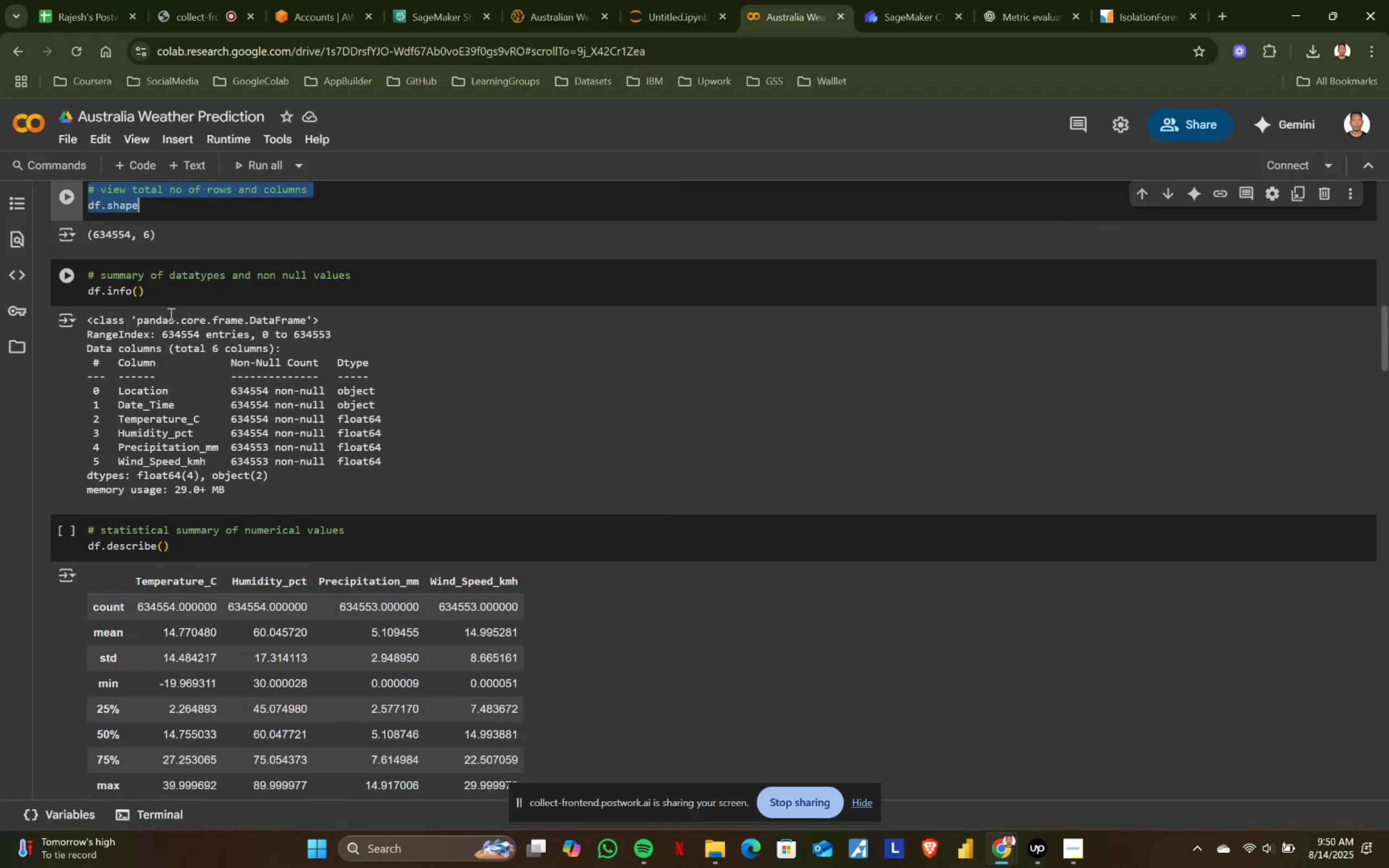 
left_click([171, 298])
 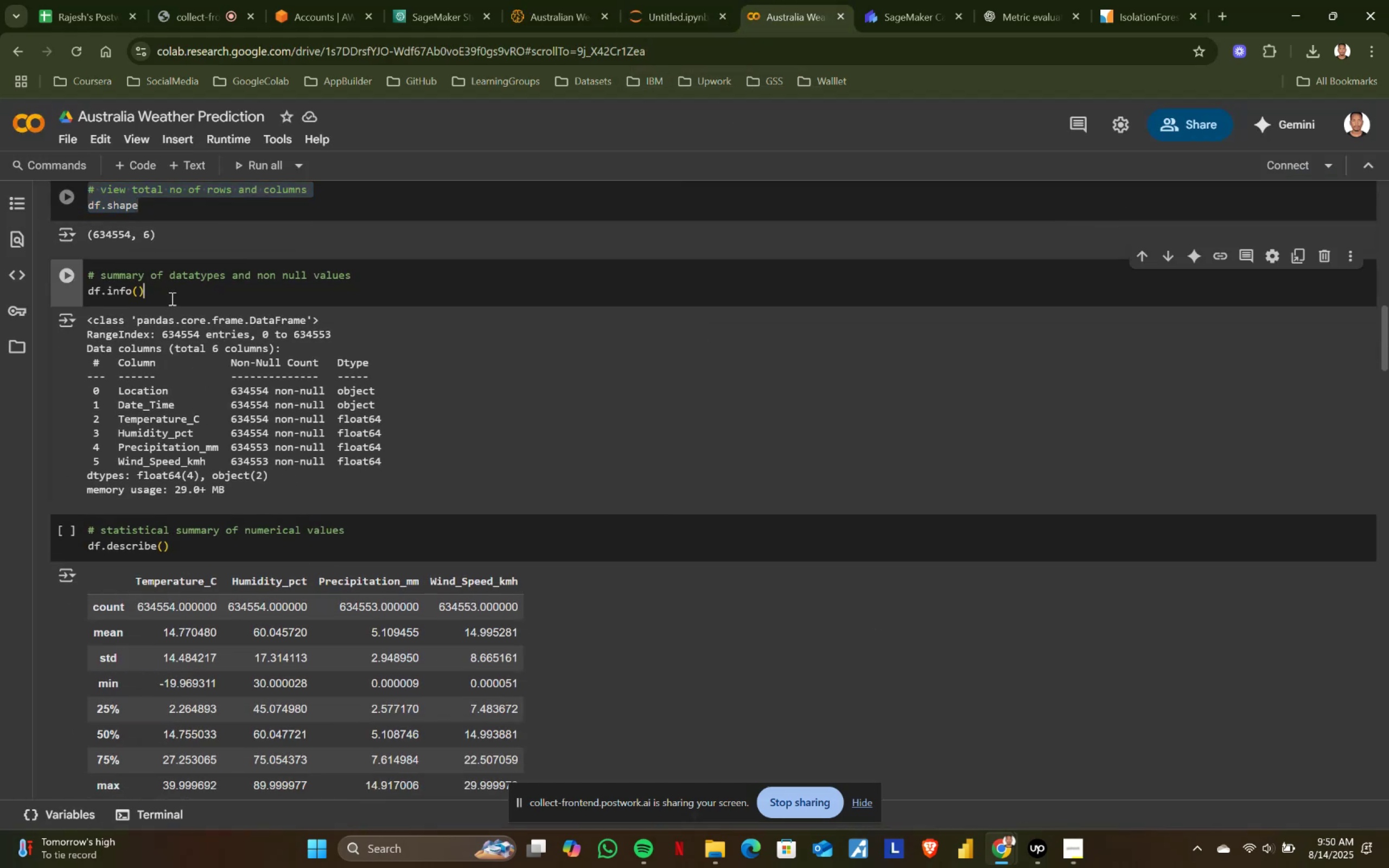 
key(Control+ControlLeft)
 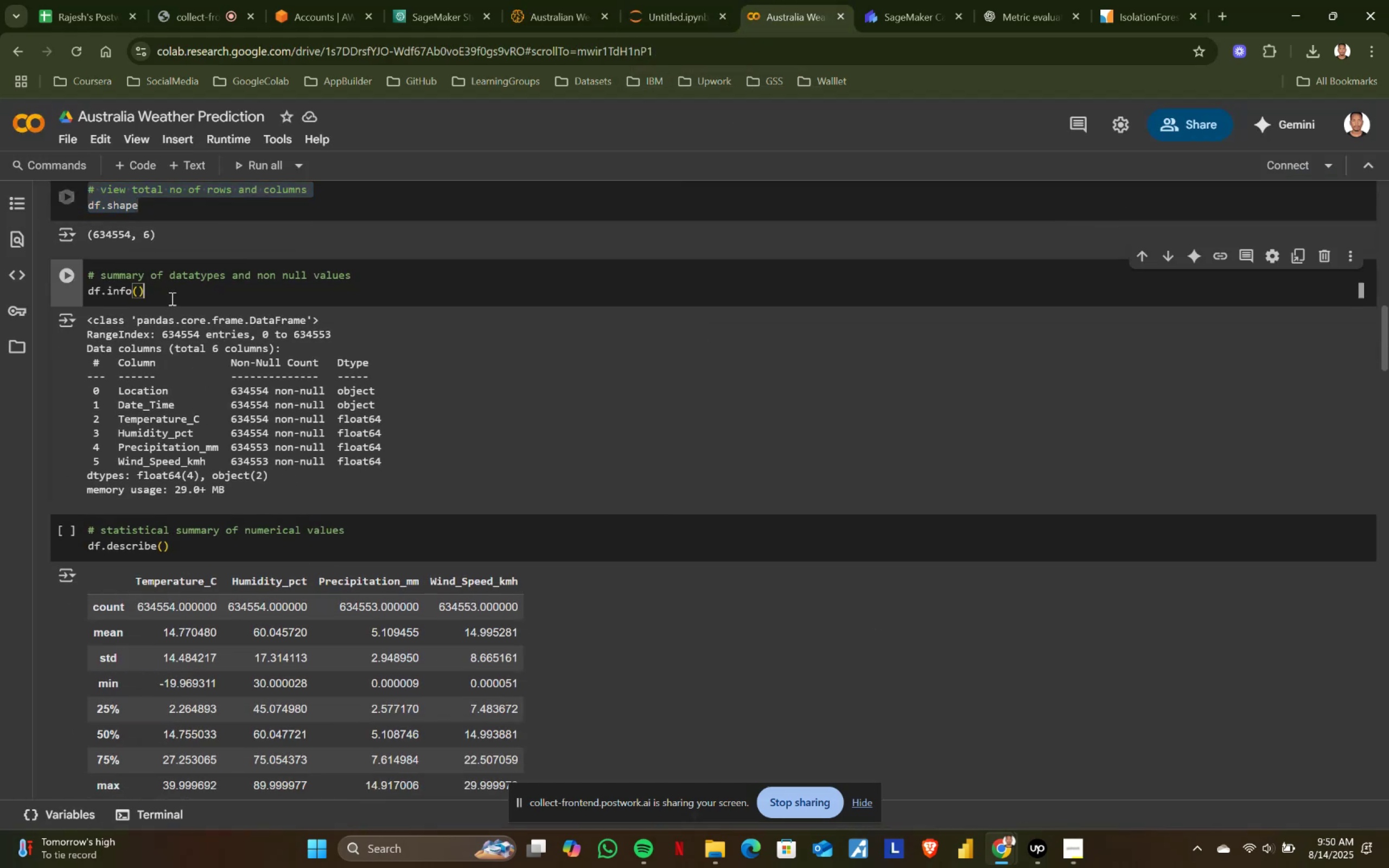 
key(Control+A)
 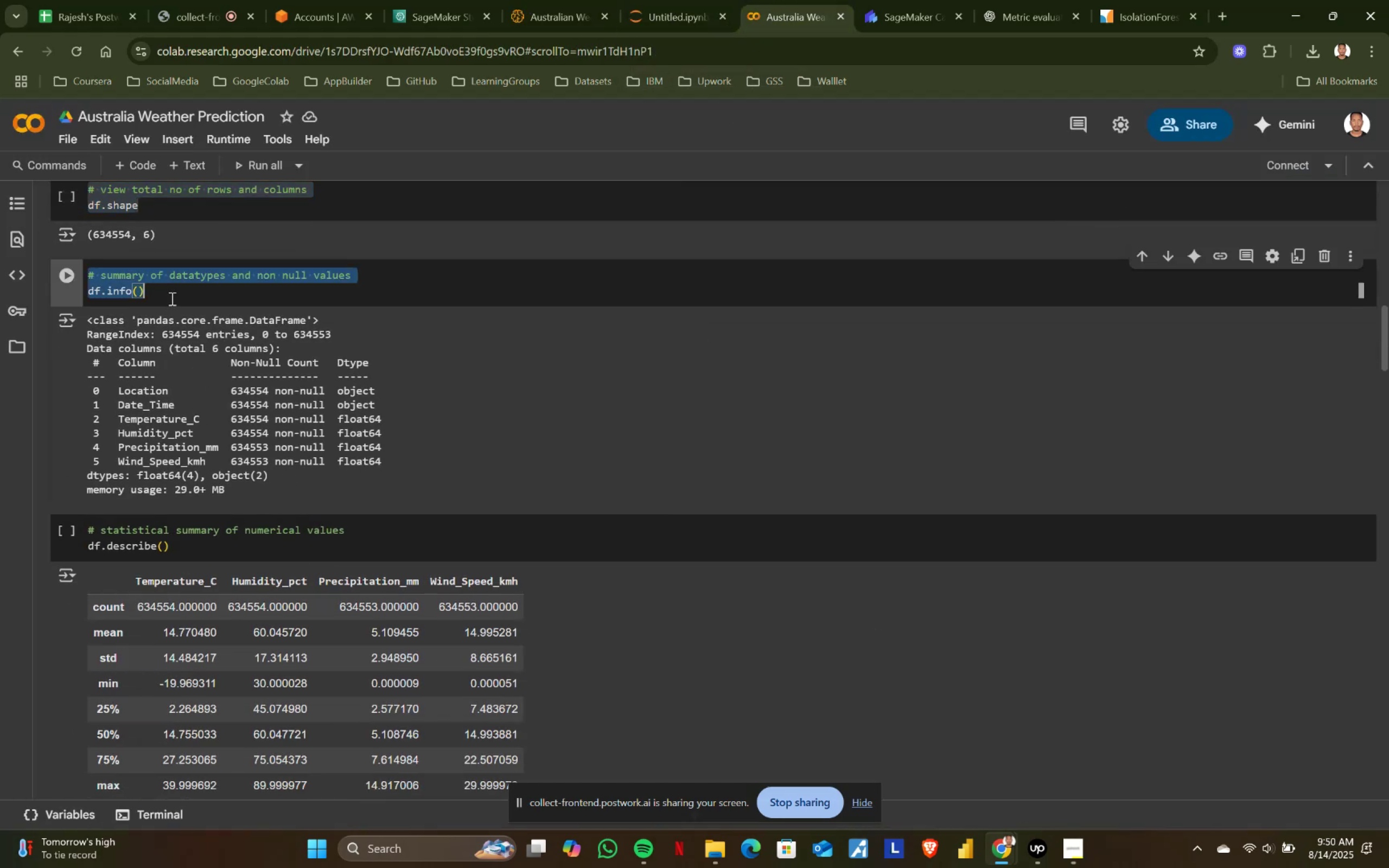 
key(Control+ControlLeft)
 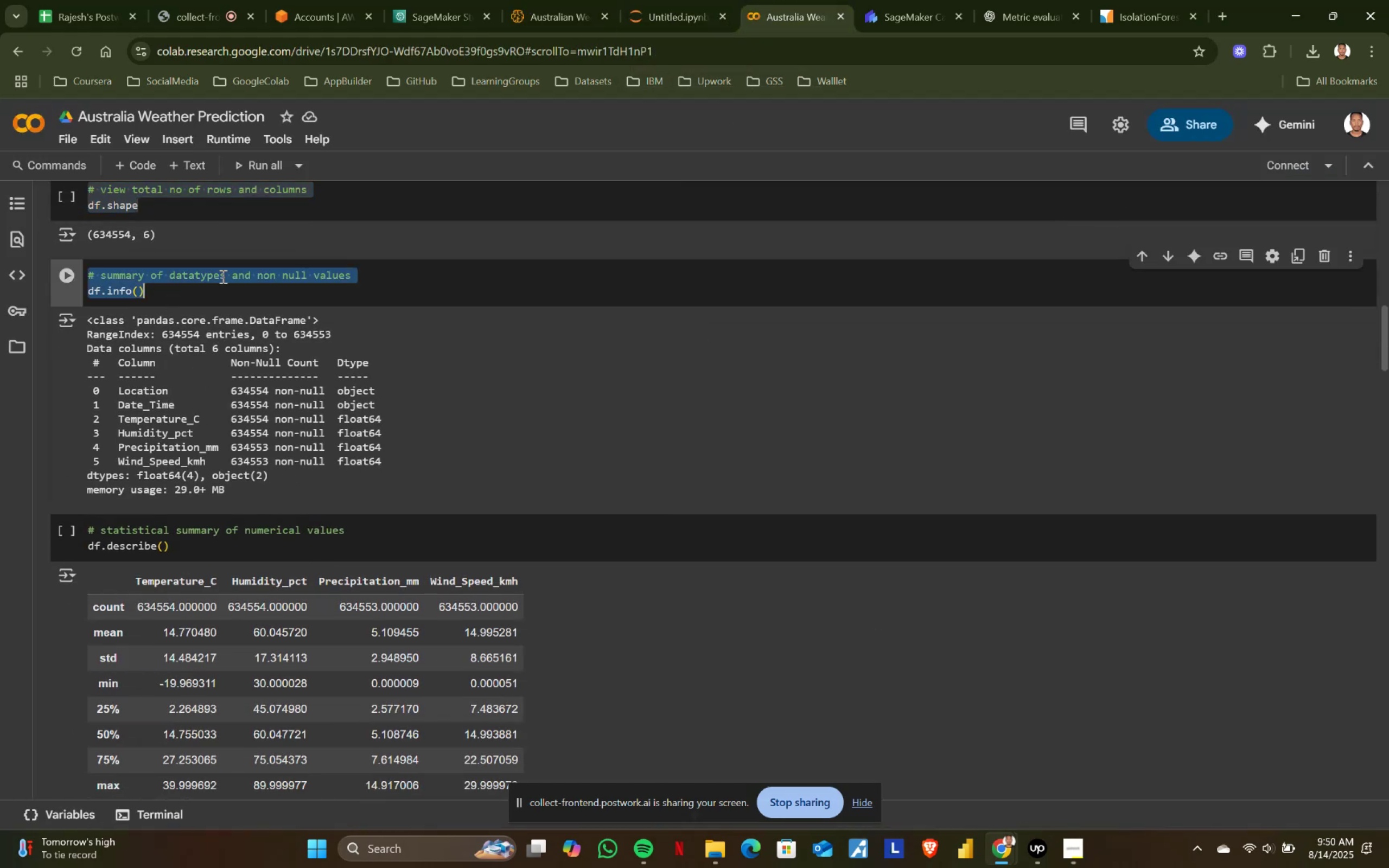 
key(Control+C)
 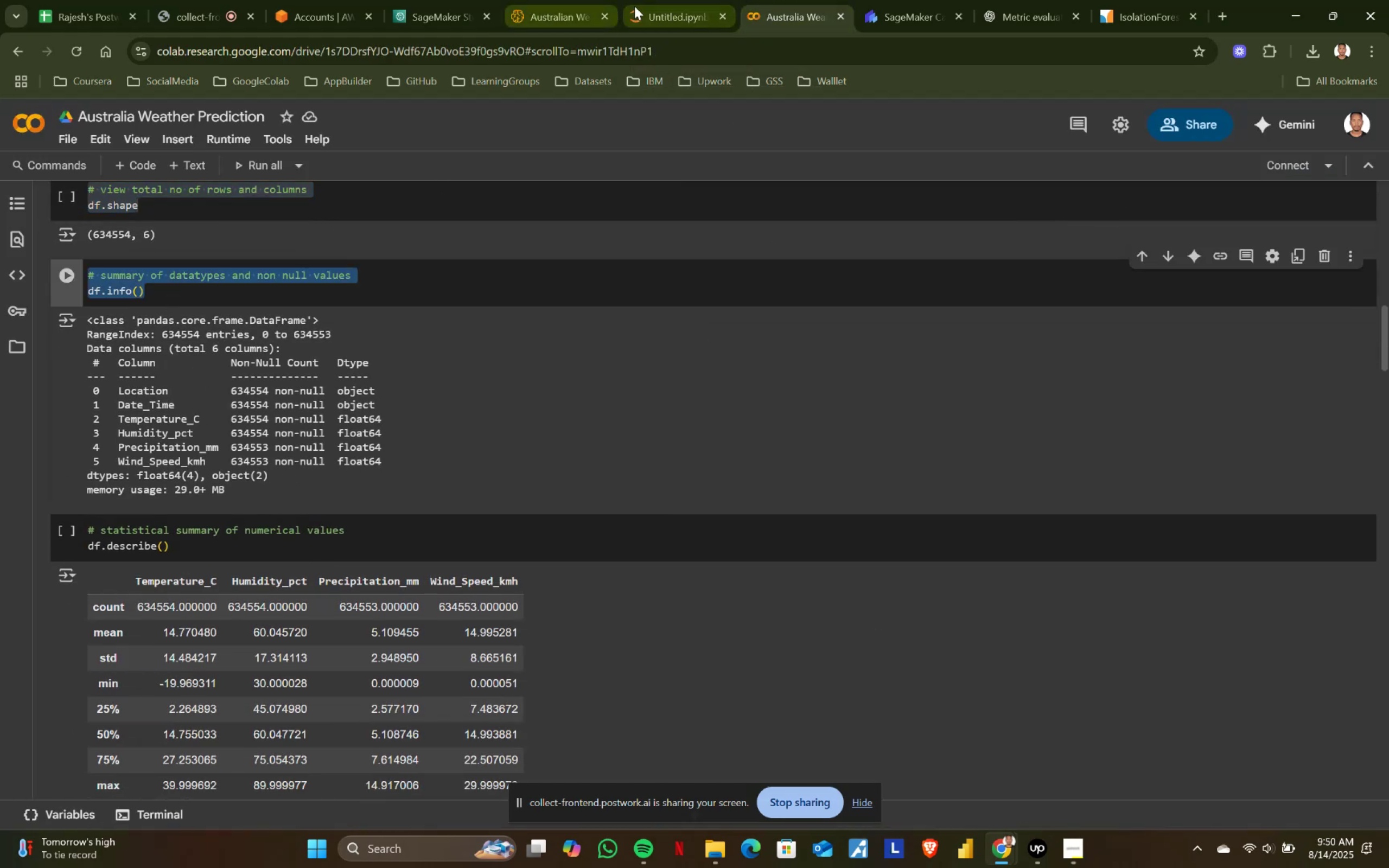 
left_click([677, 0])
 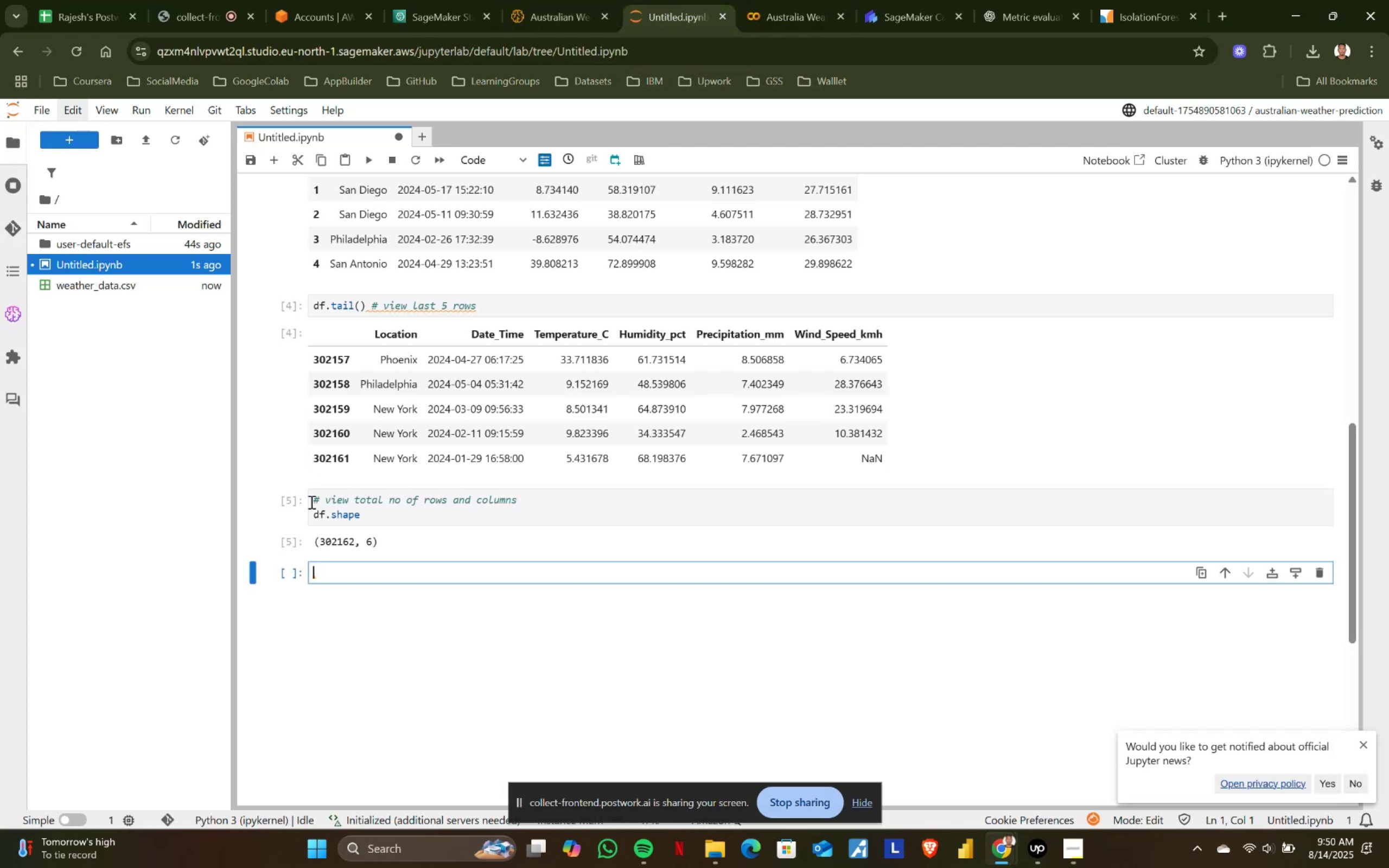 
key(Control+ControlLeft)
 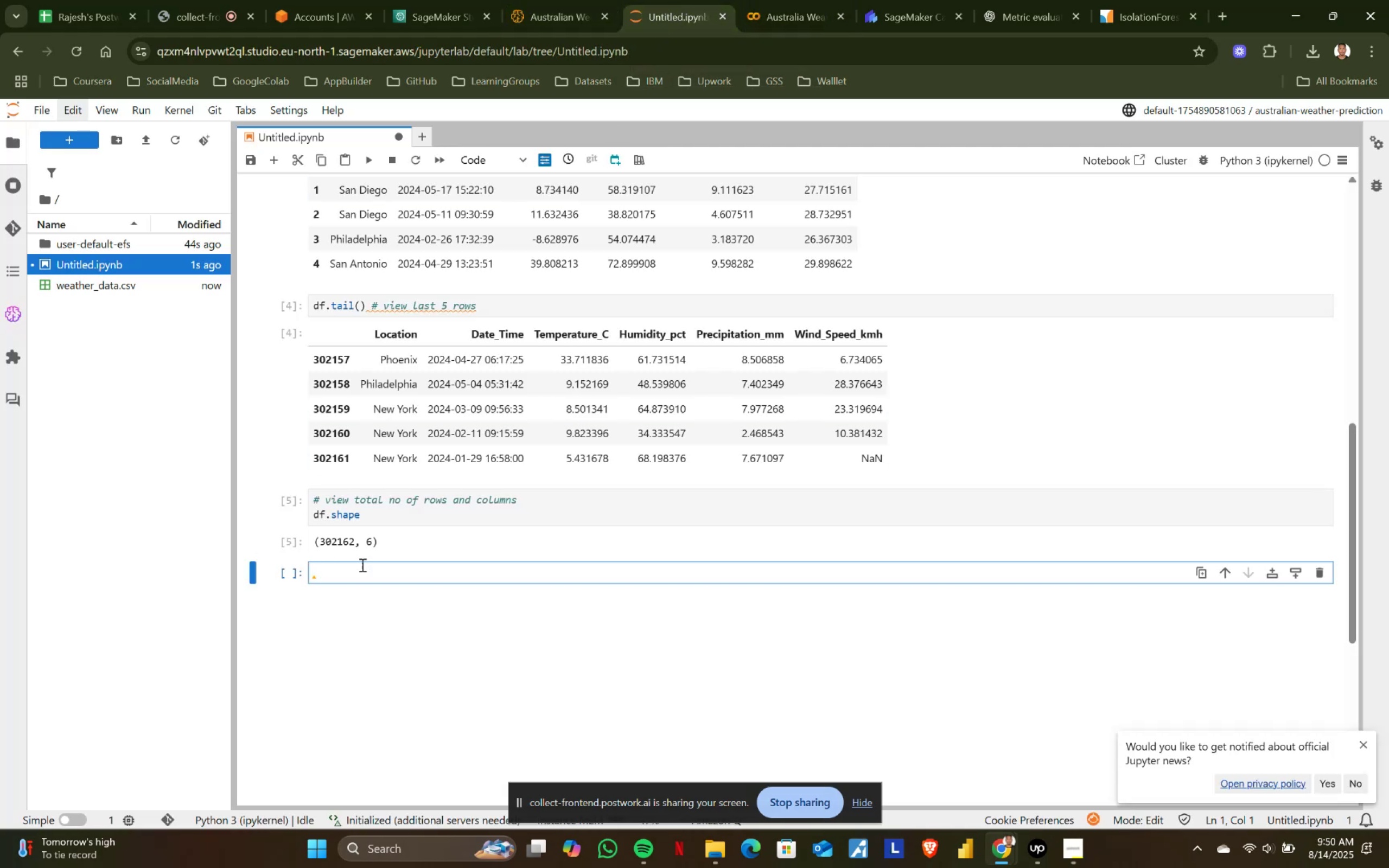 
key(Control+V)
 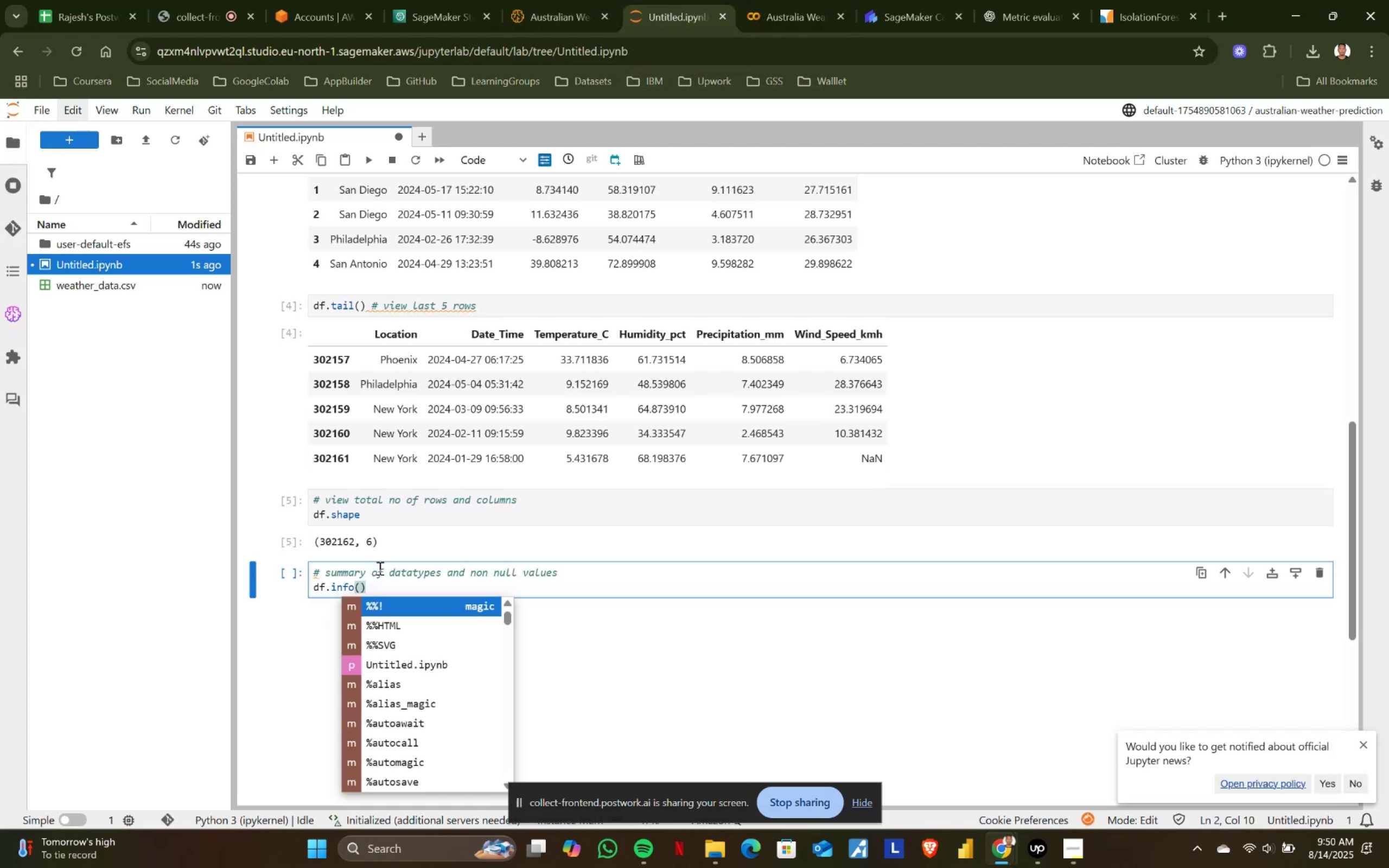 
key(Shift+ShiftRight)
 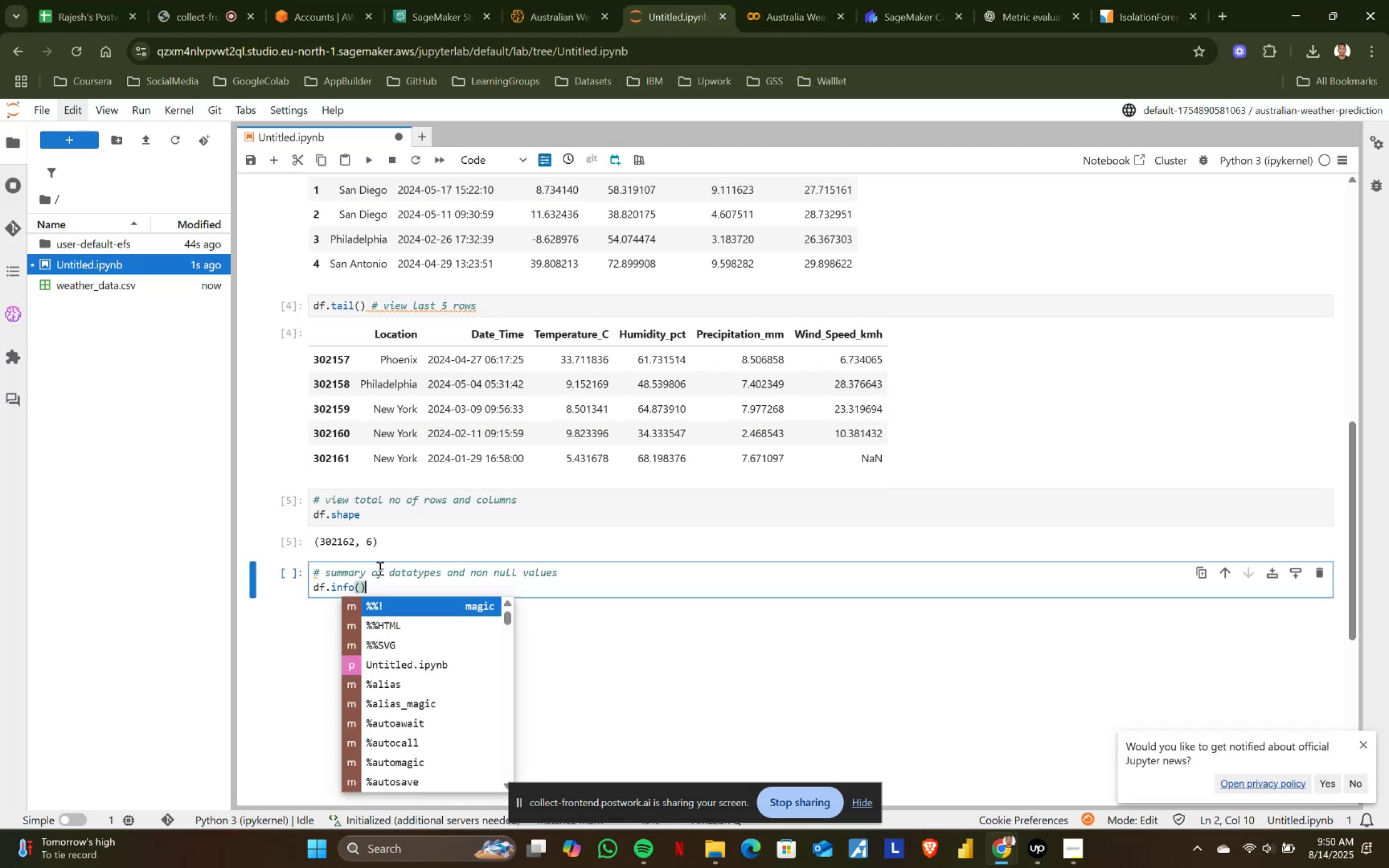 
key(Shift+Enter)
 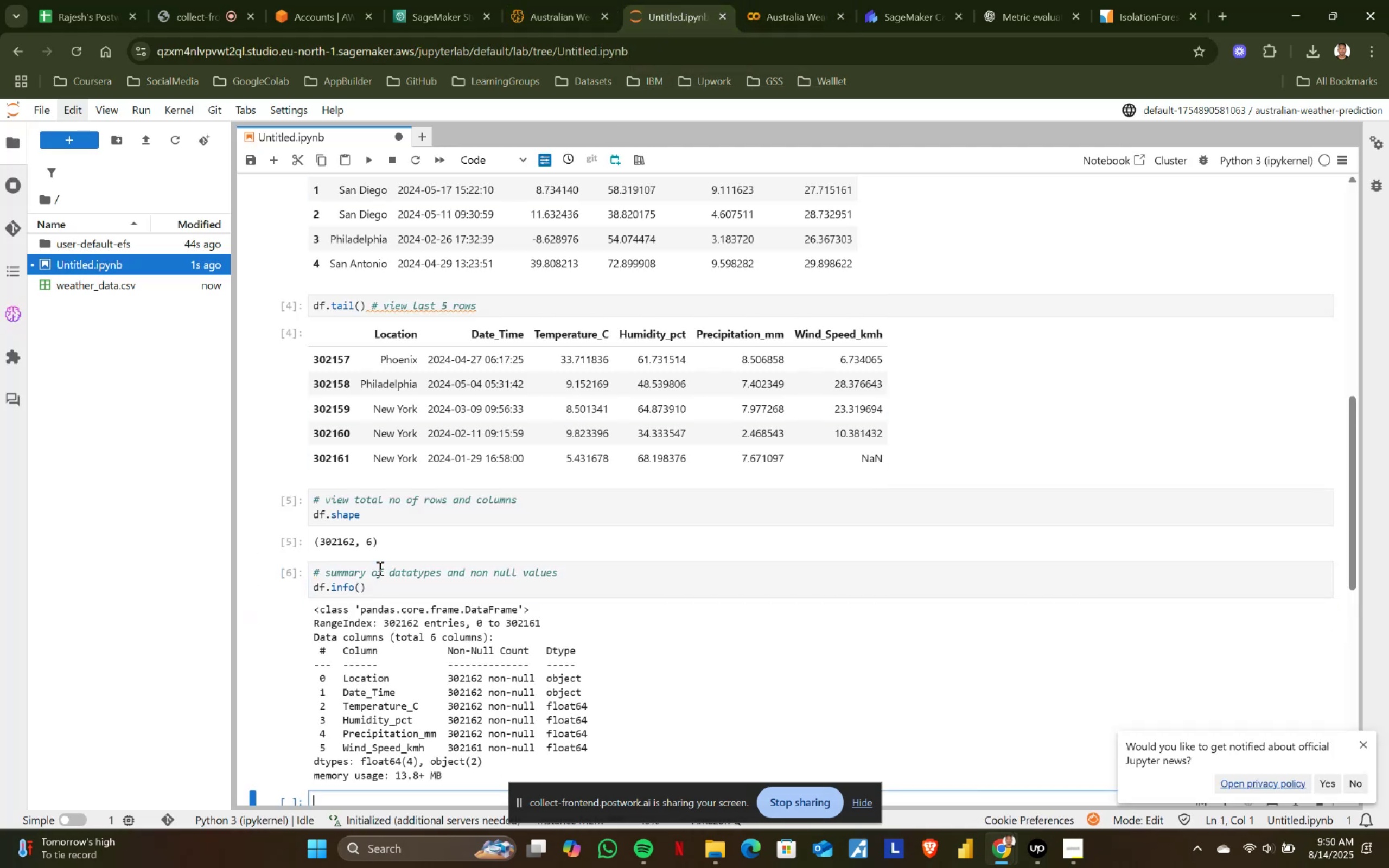 
scroll: coordinate [381, 553], scroll_direction: down, amount: 3.0
 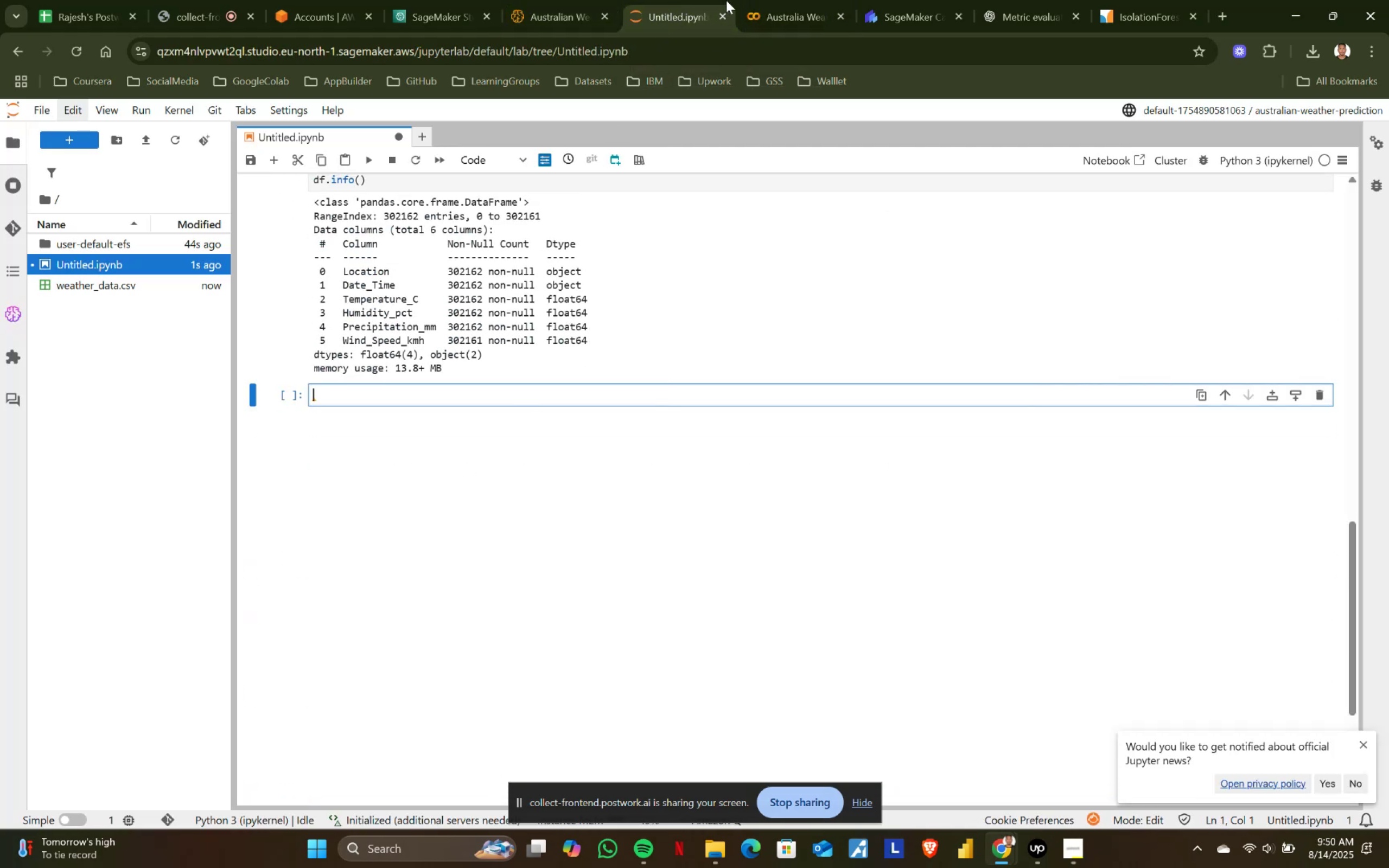 
left_click([797, 0])
 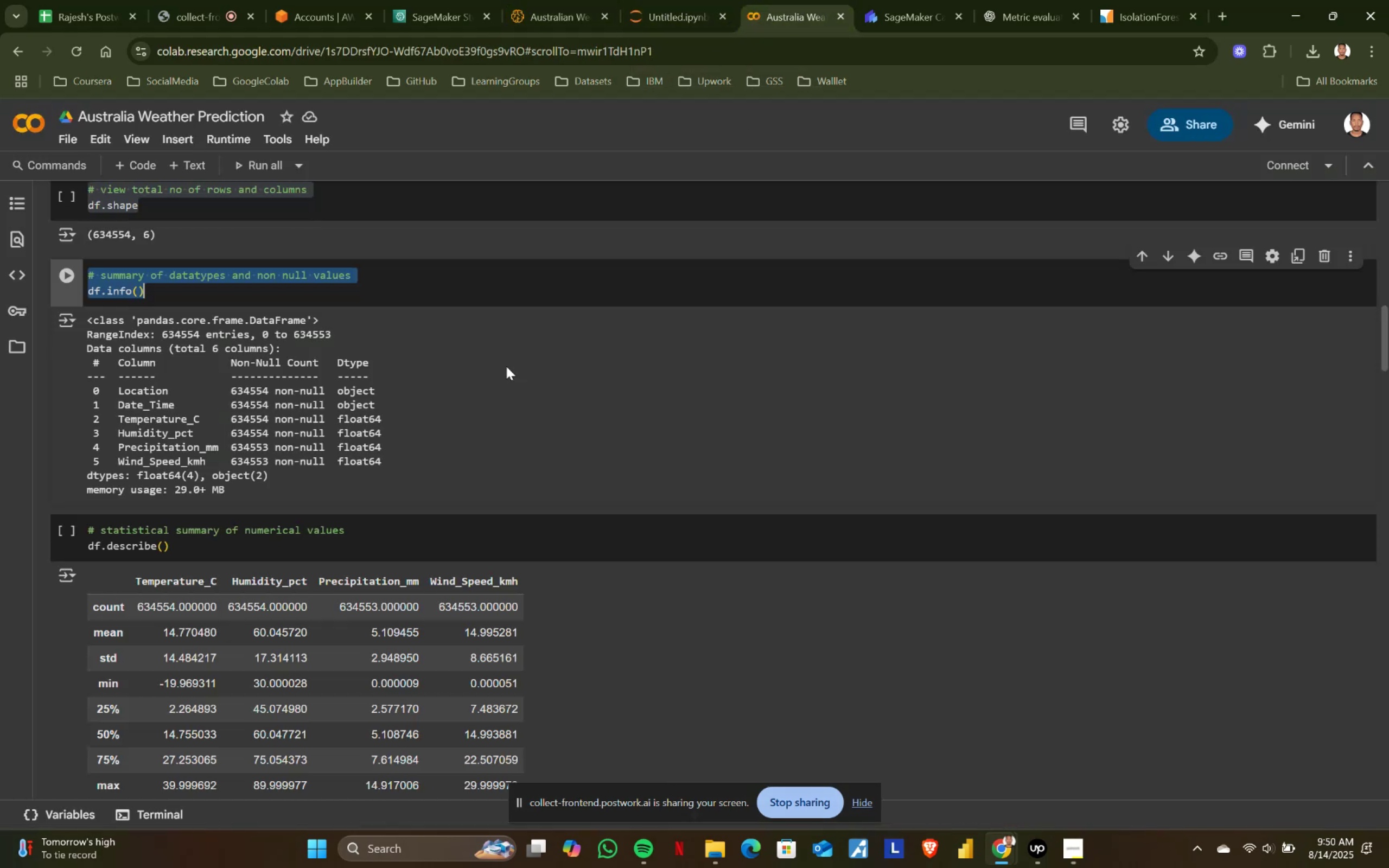 
scroll: coordinate [439, 407], scroll_direction: down, amount: 1.0
 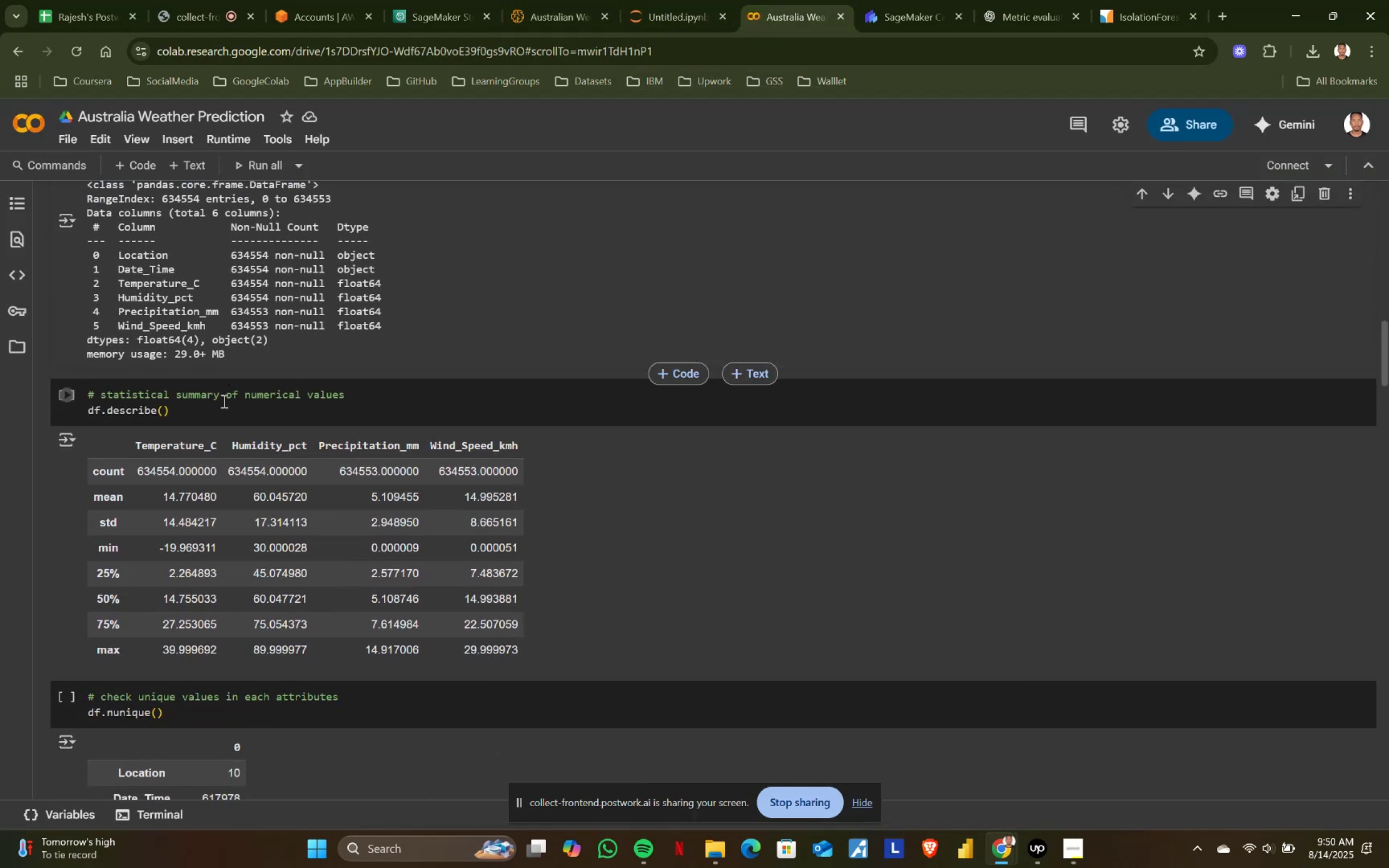 
left_click([209, 407])
 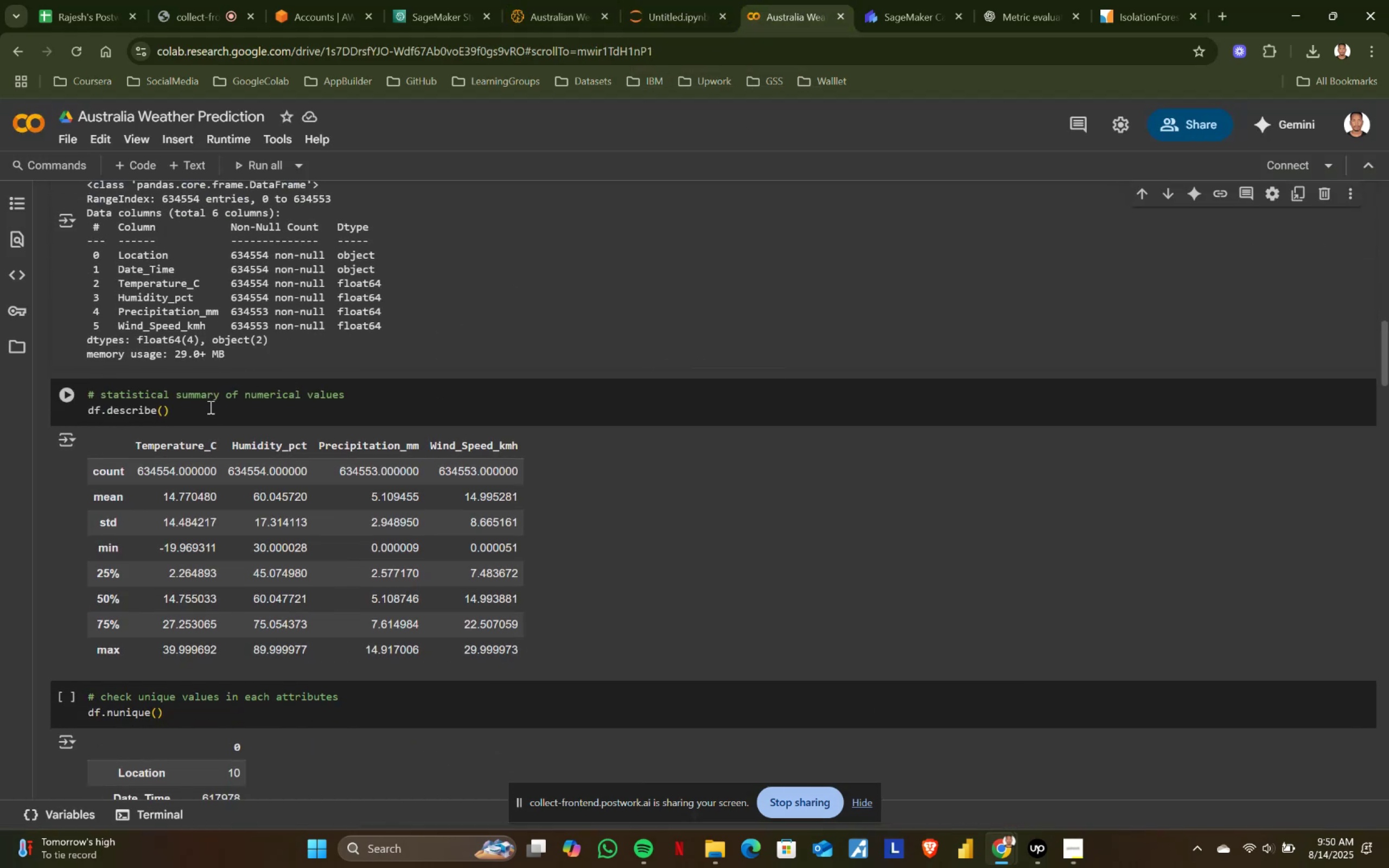 
key(Control+ControlLeft)
 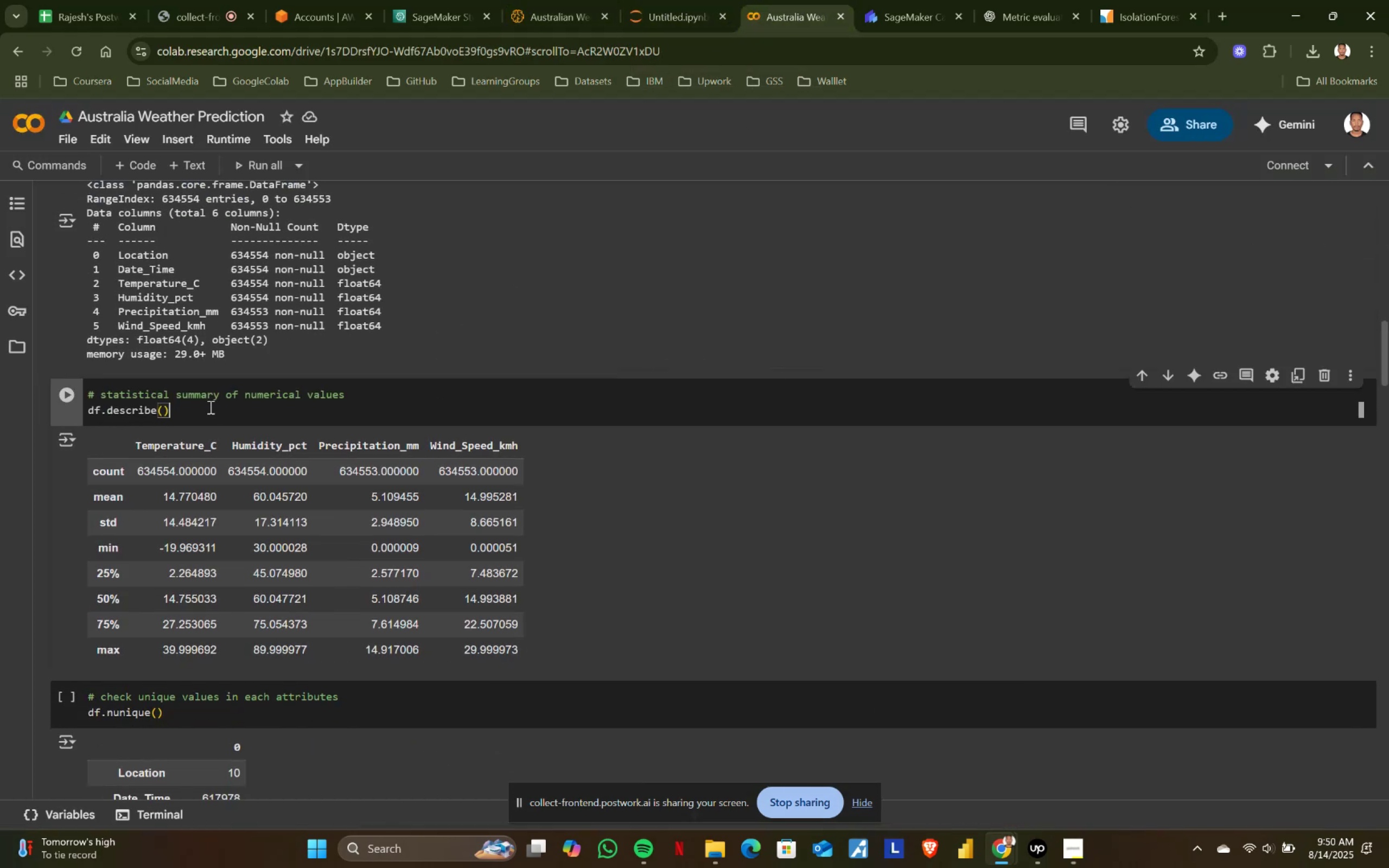 
key(Control+A)
 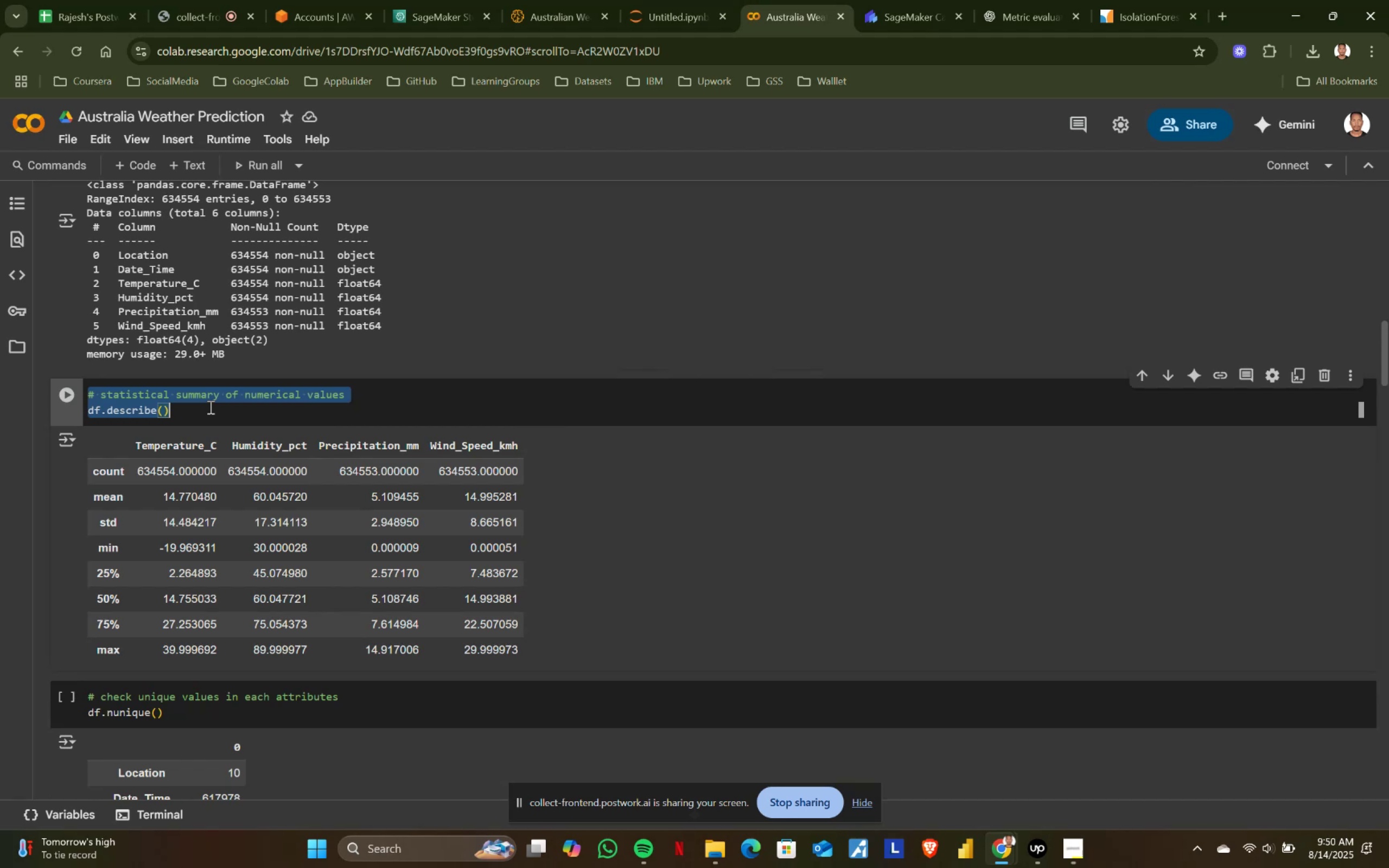 
key(Control+ControlLeft)
 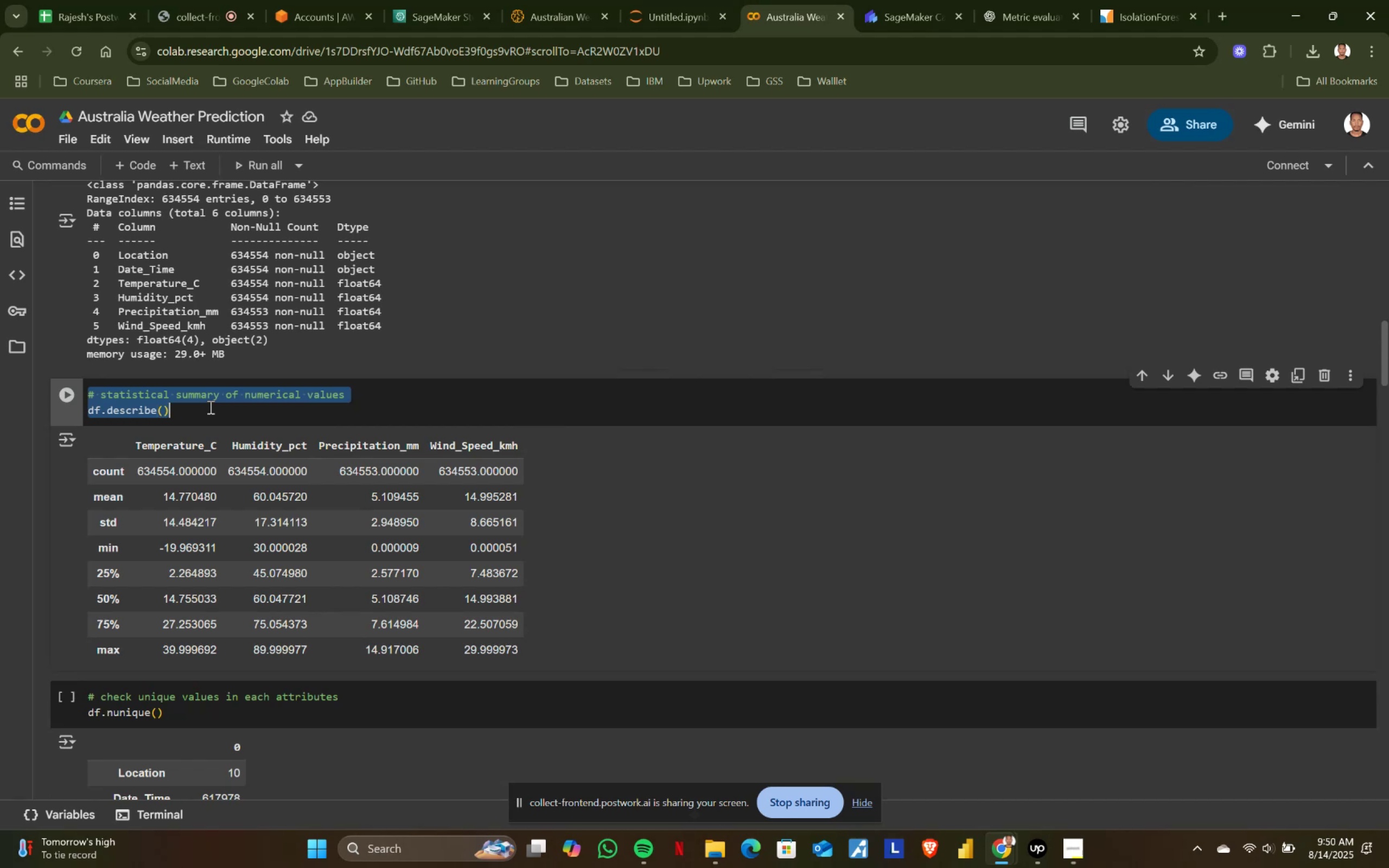 
key(Control+C)
 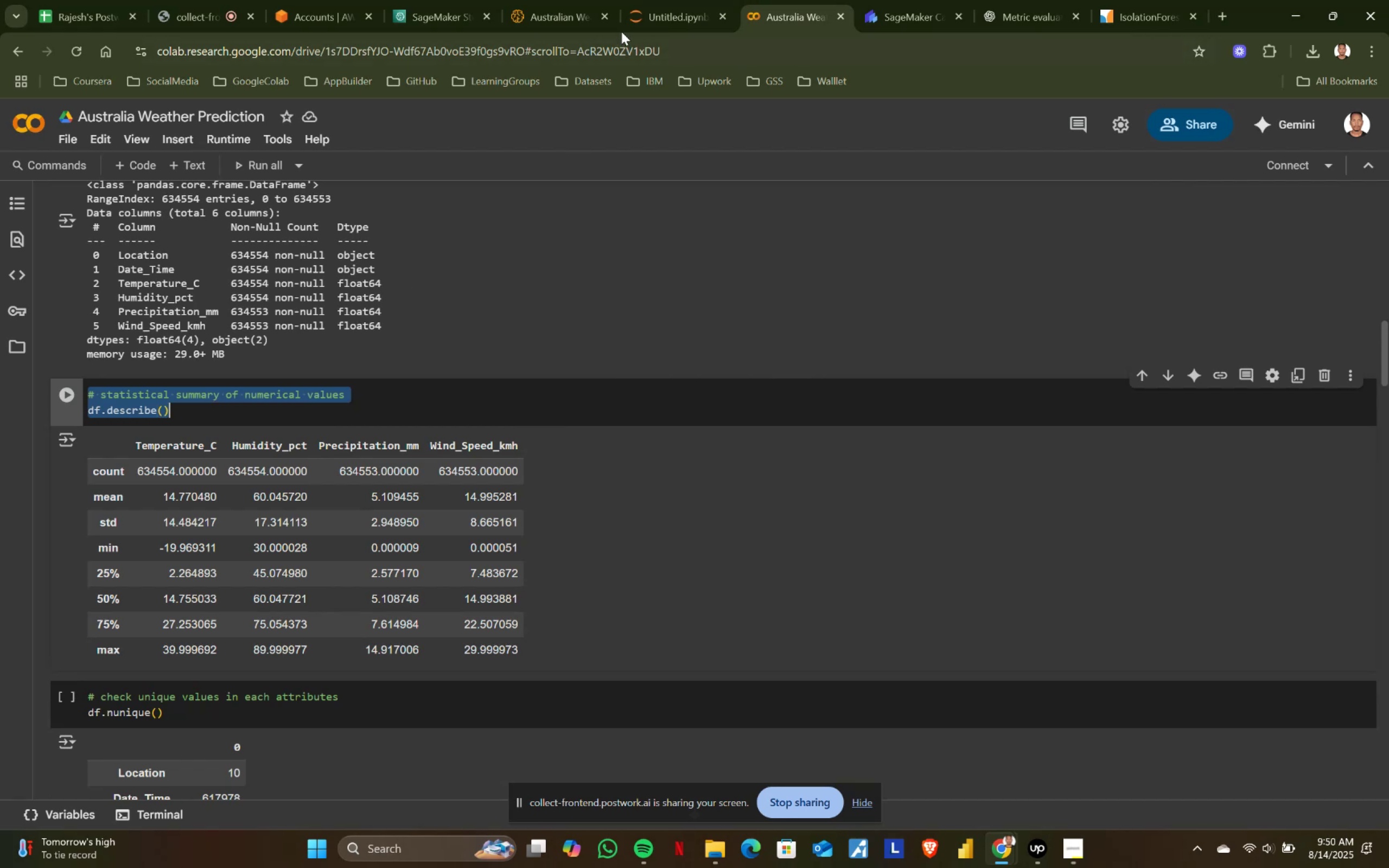 
left_click([662, 0])
 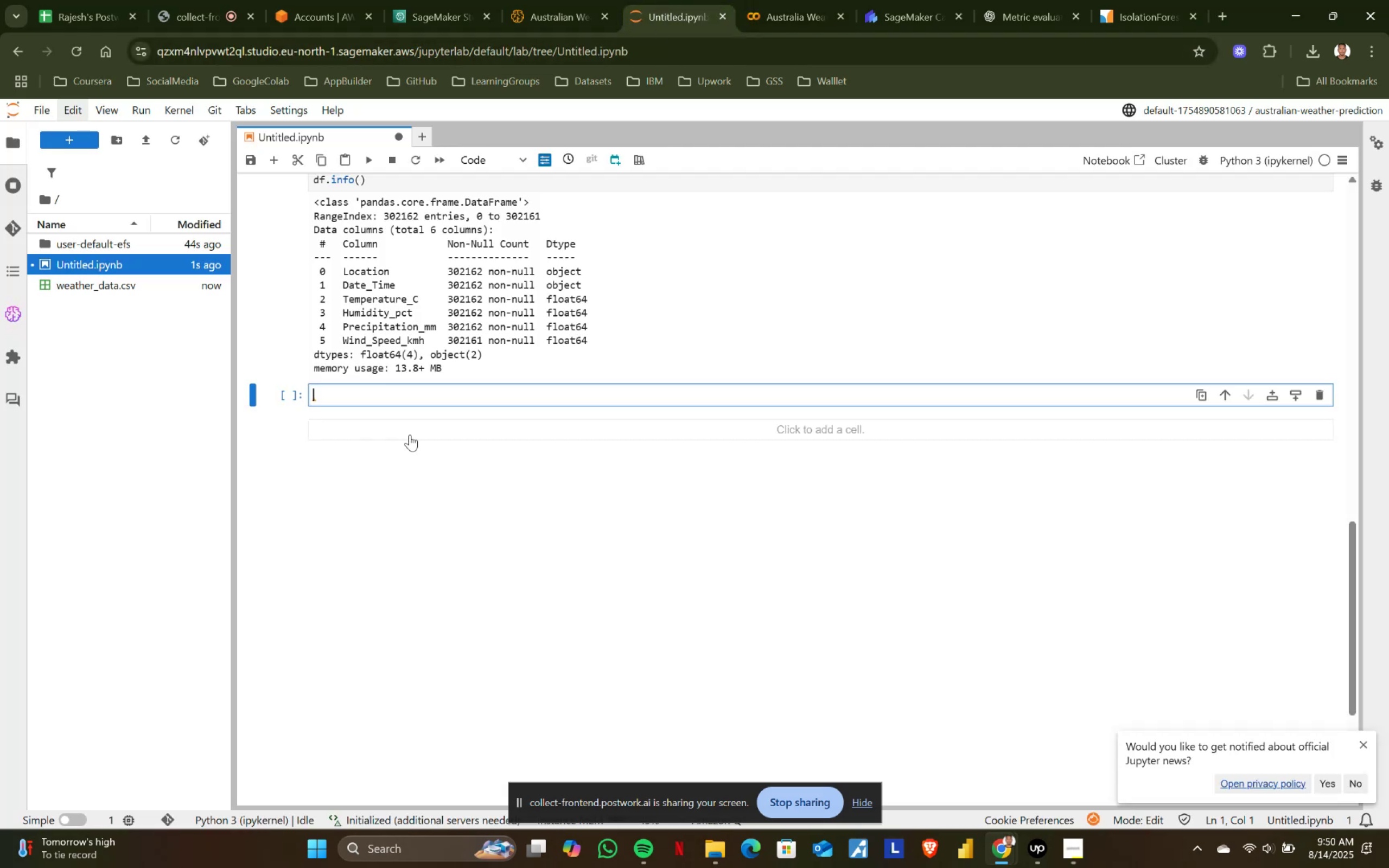 
key(Control+ControlLeft)
 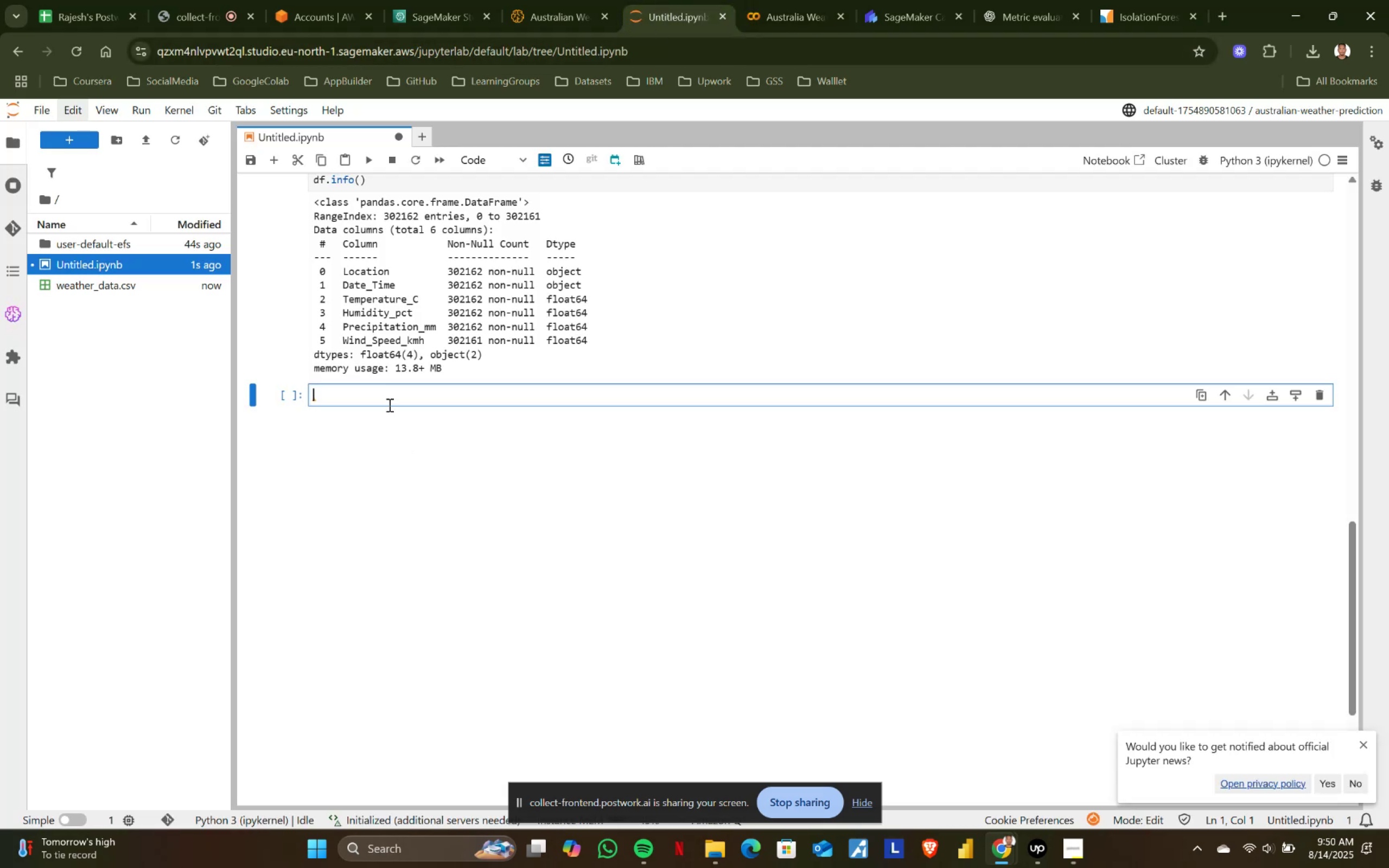 
key(Control+V)
 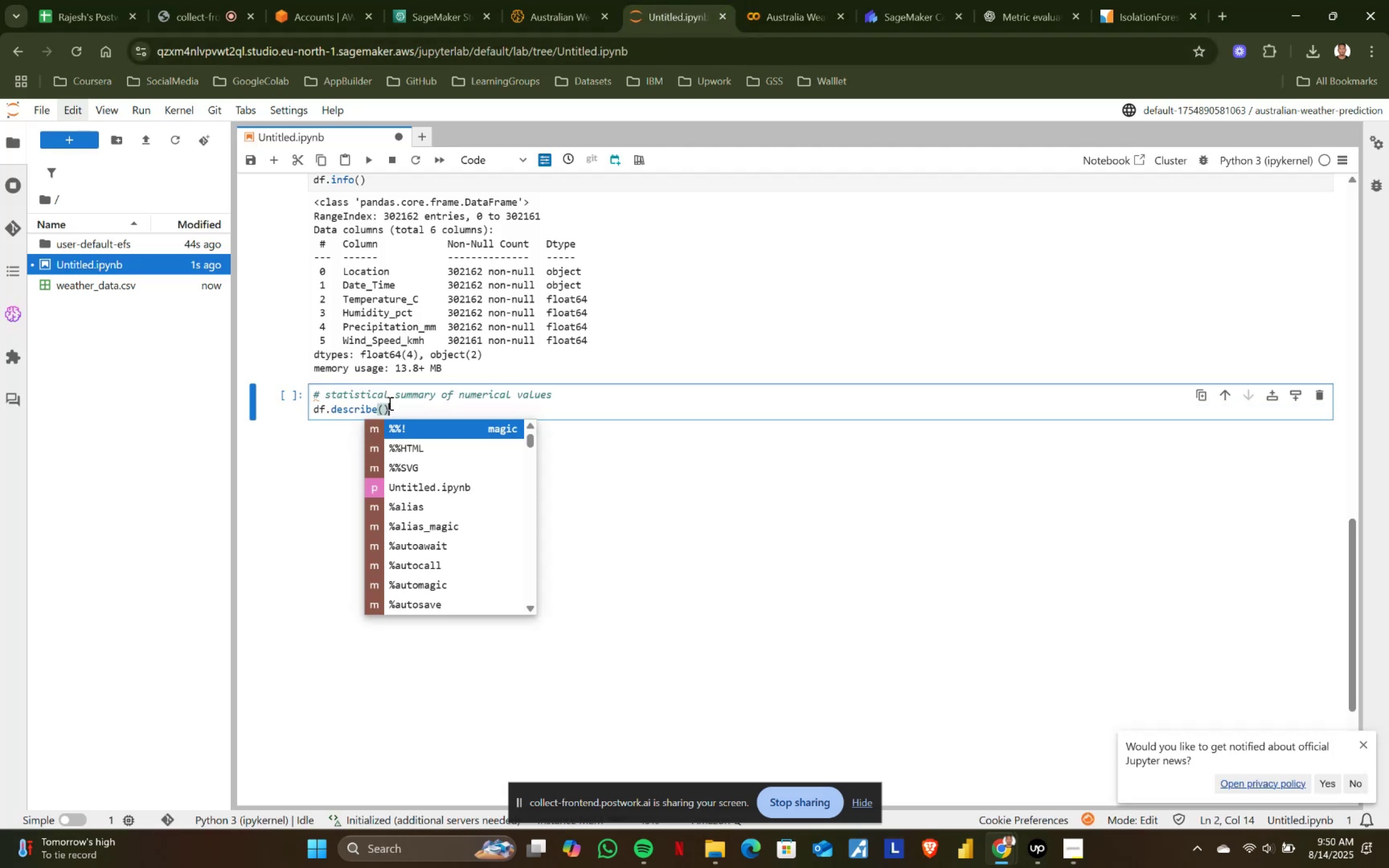 
key(Shift+ShiftRight)
 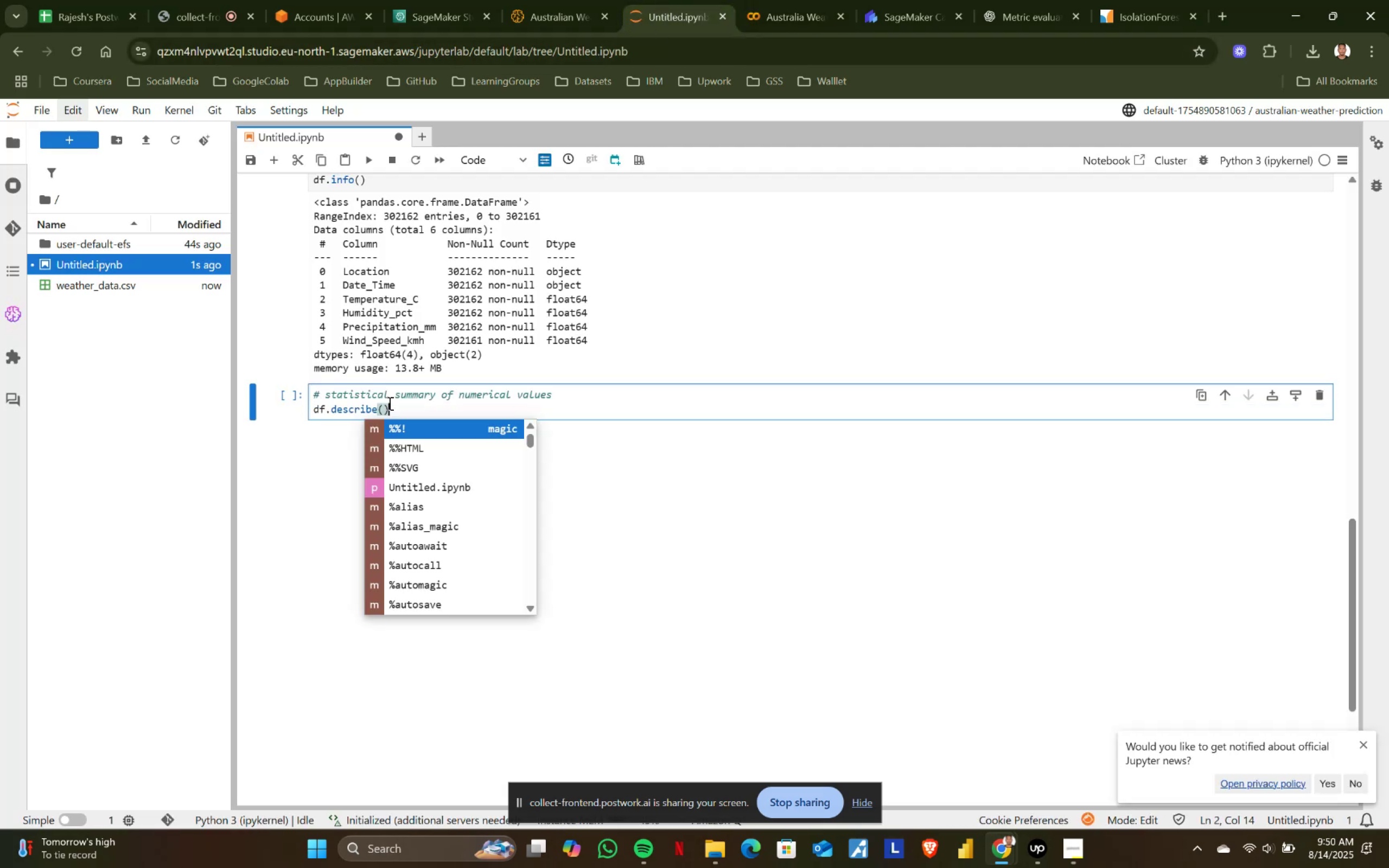 
key(Shift+Enter)
 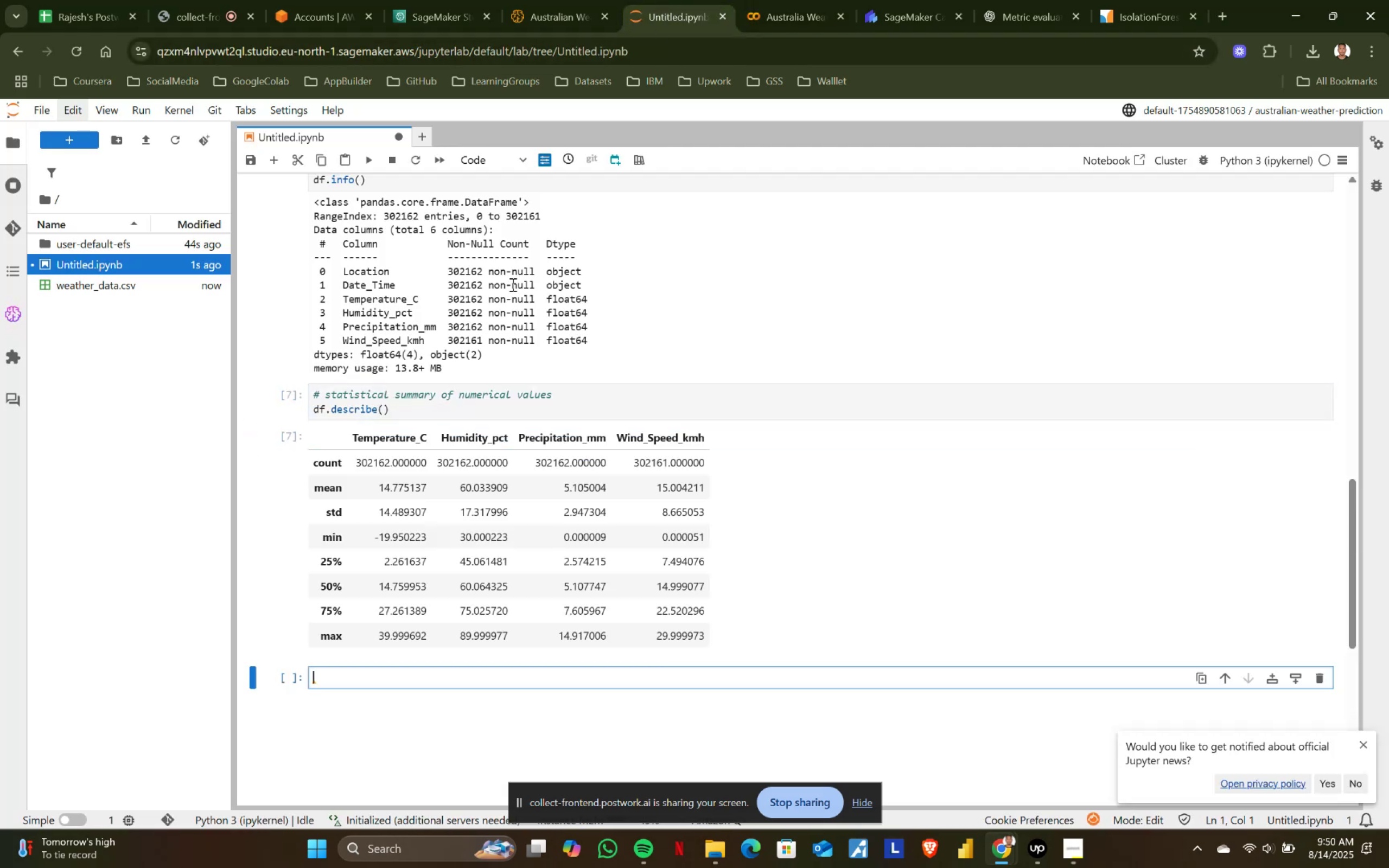 
scroll: coordinate [476, 415], scroll_direction: down, amount: 2.0
 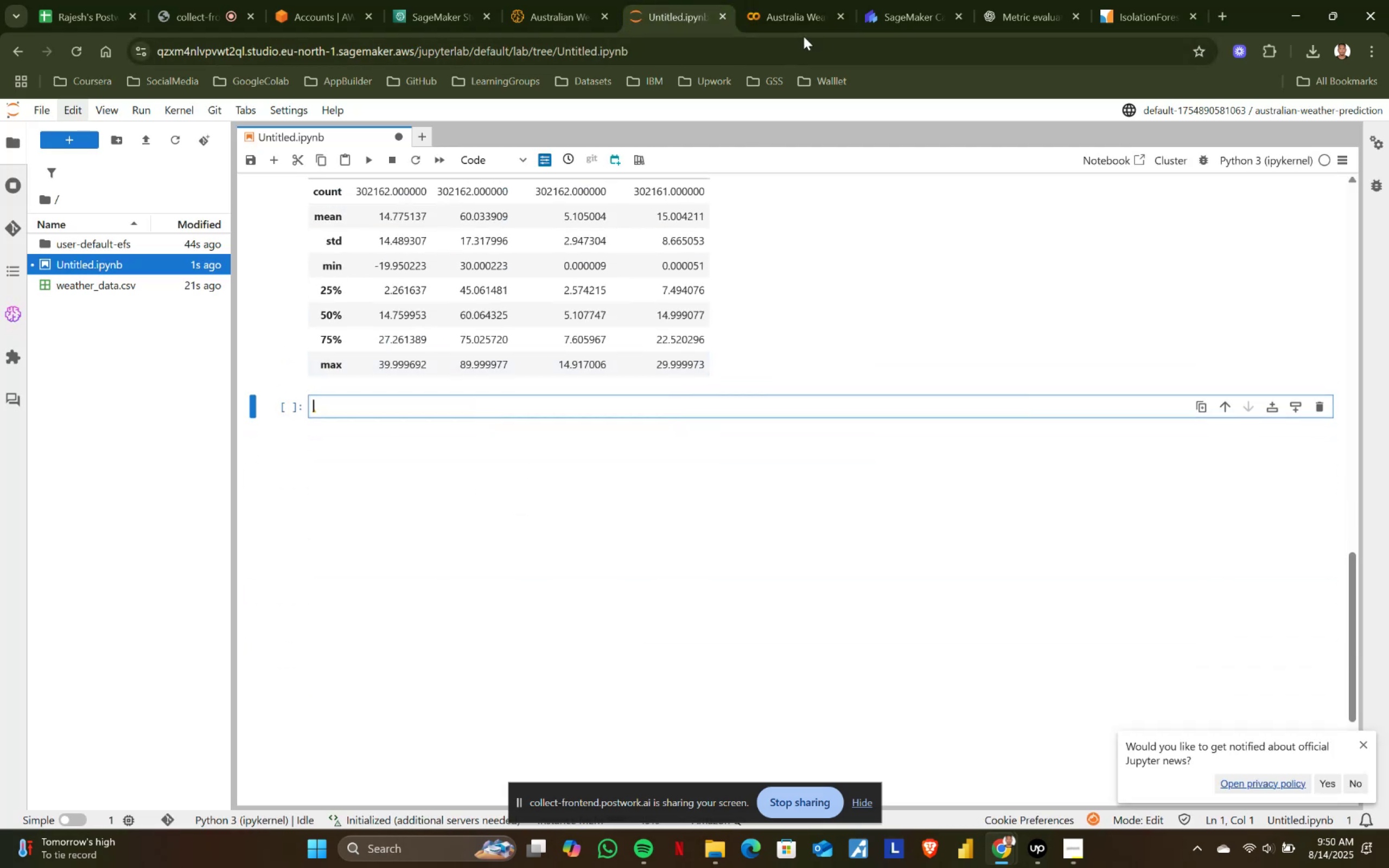 
left_click([778, 0])
 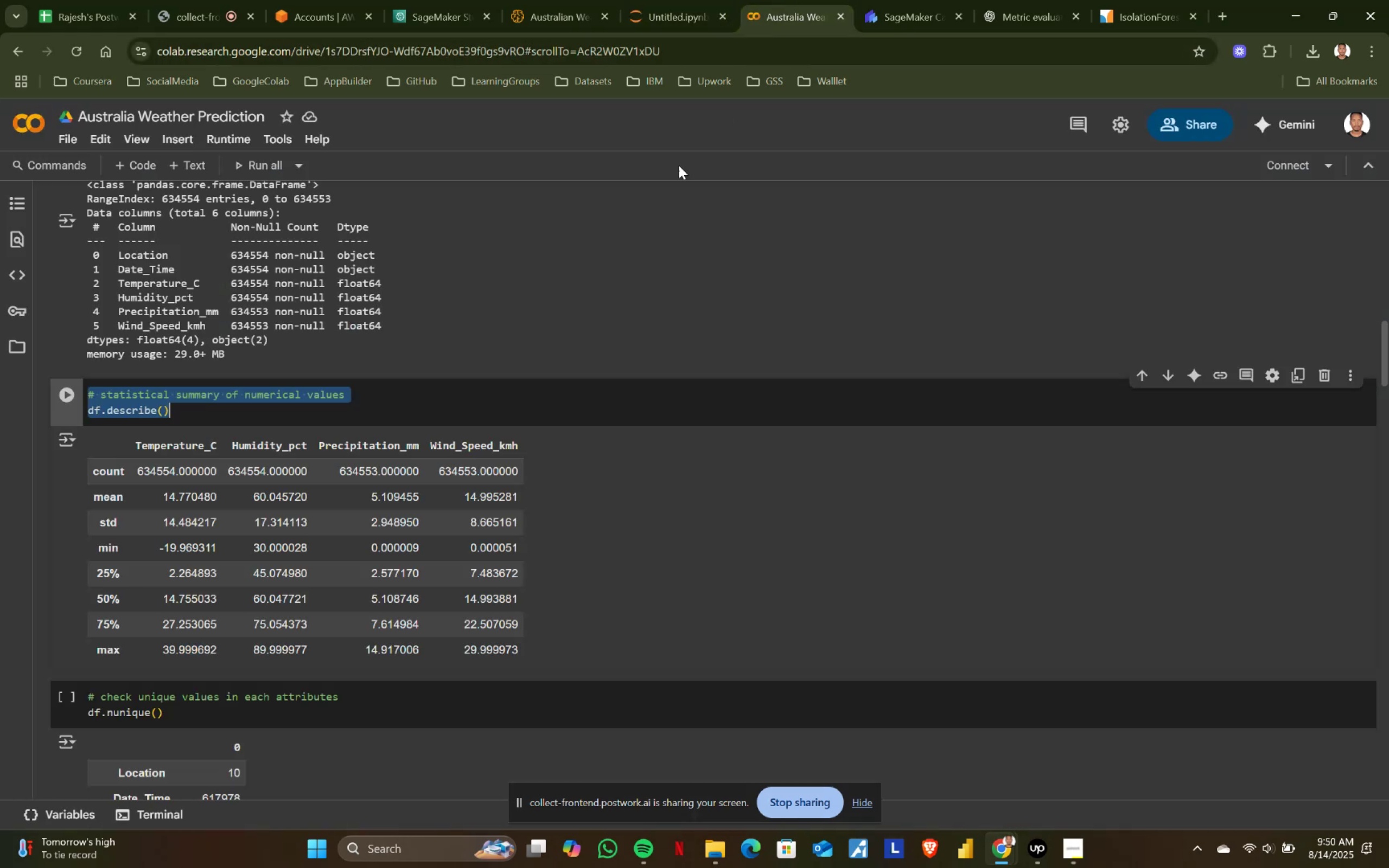 
scroll: coordinate [303, 353], scroll_direction: down, amount: 2.0
 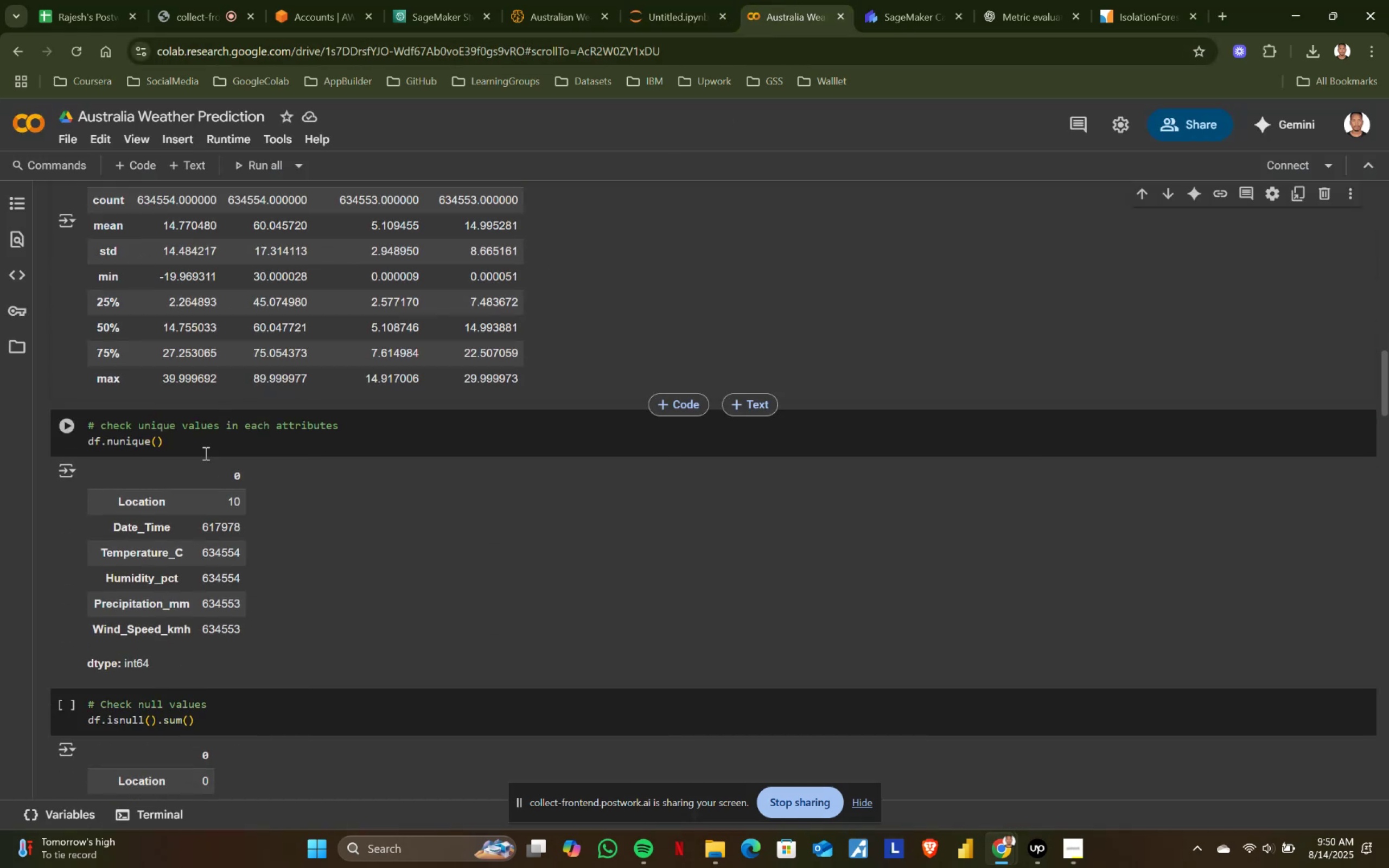 
left_click([187, 440])
 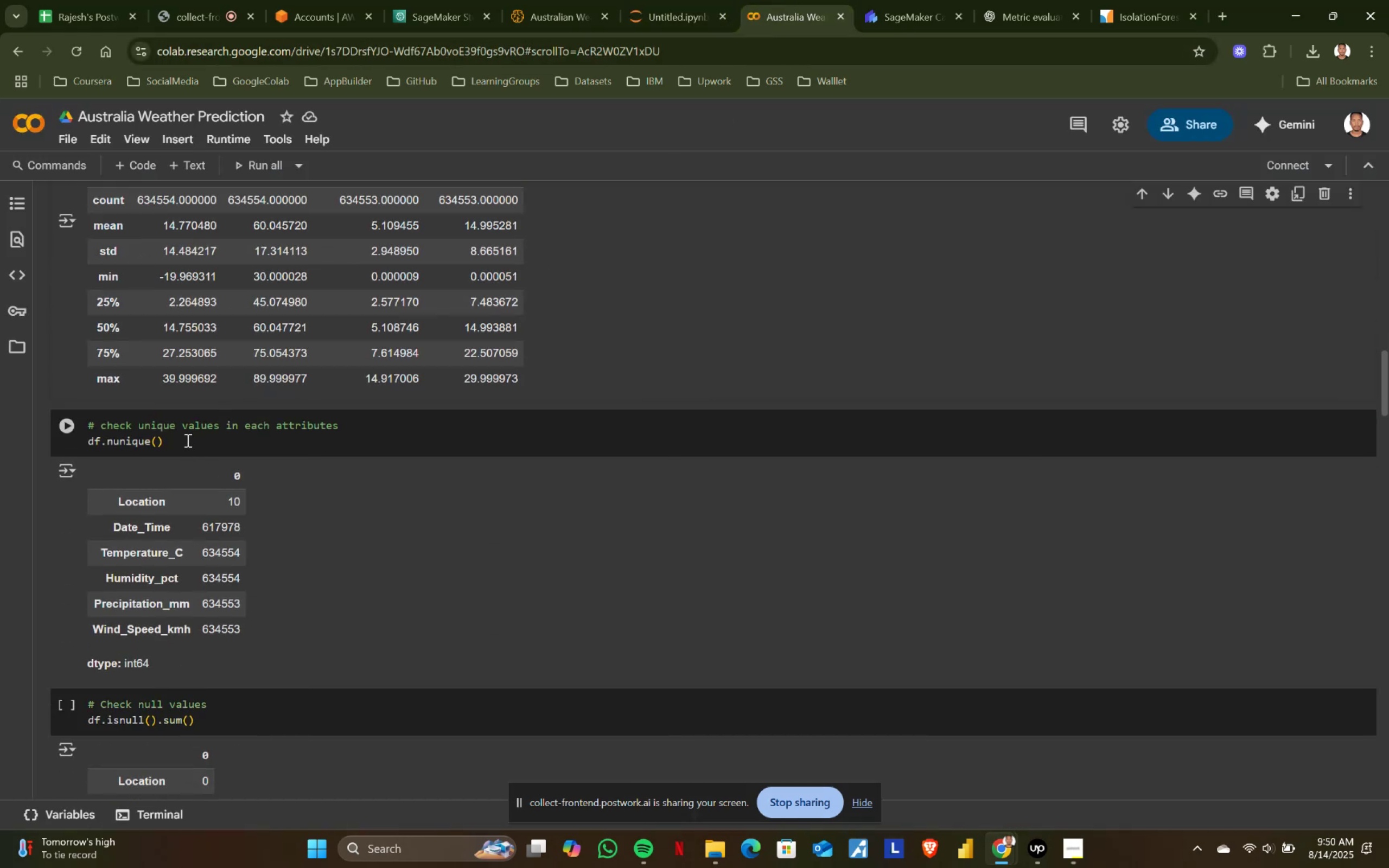 
key(Control+ControlLeft)
 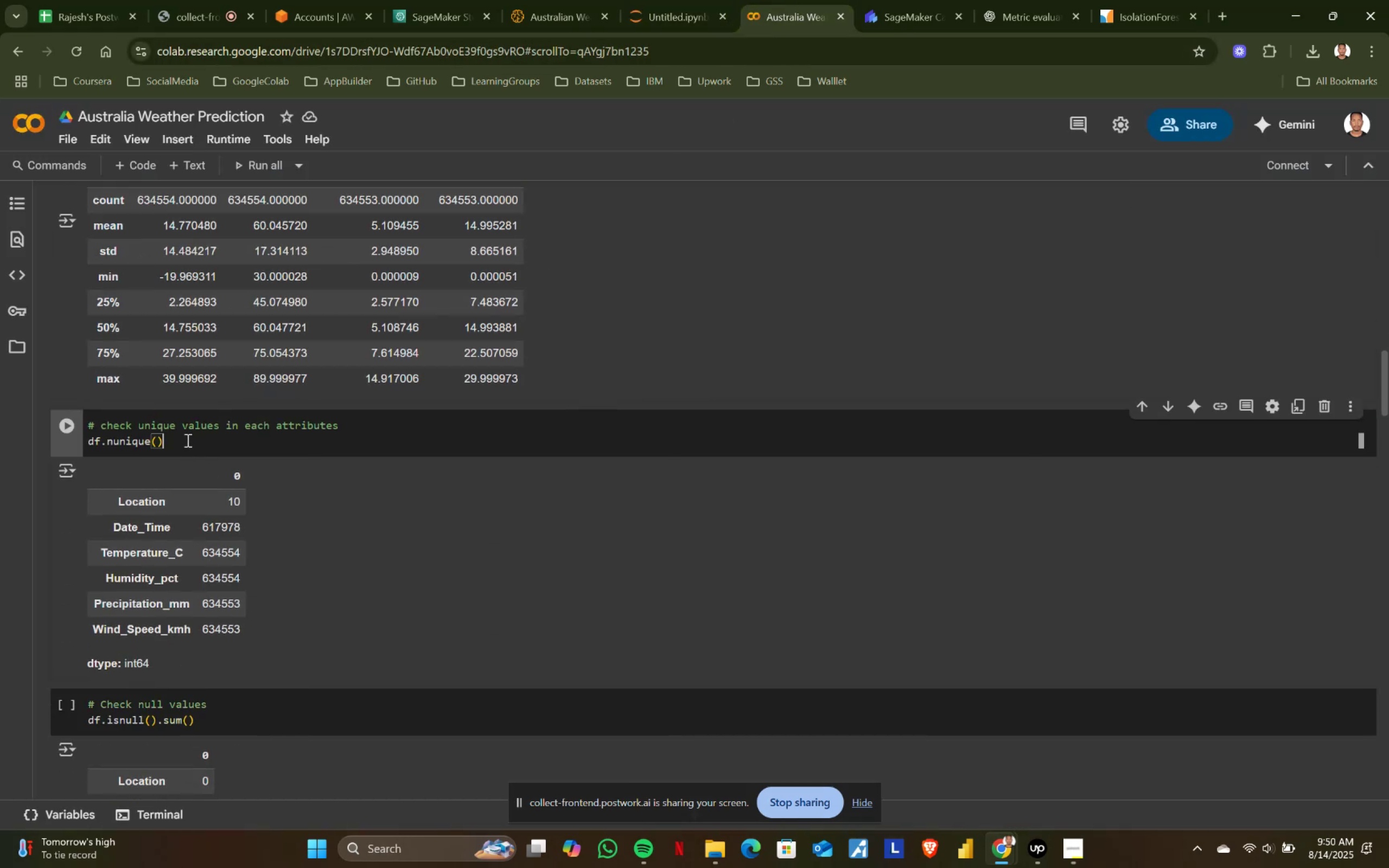 
key(Control+A)
 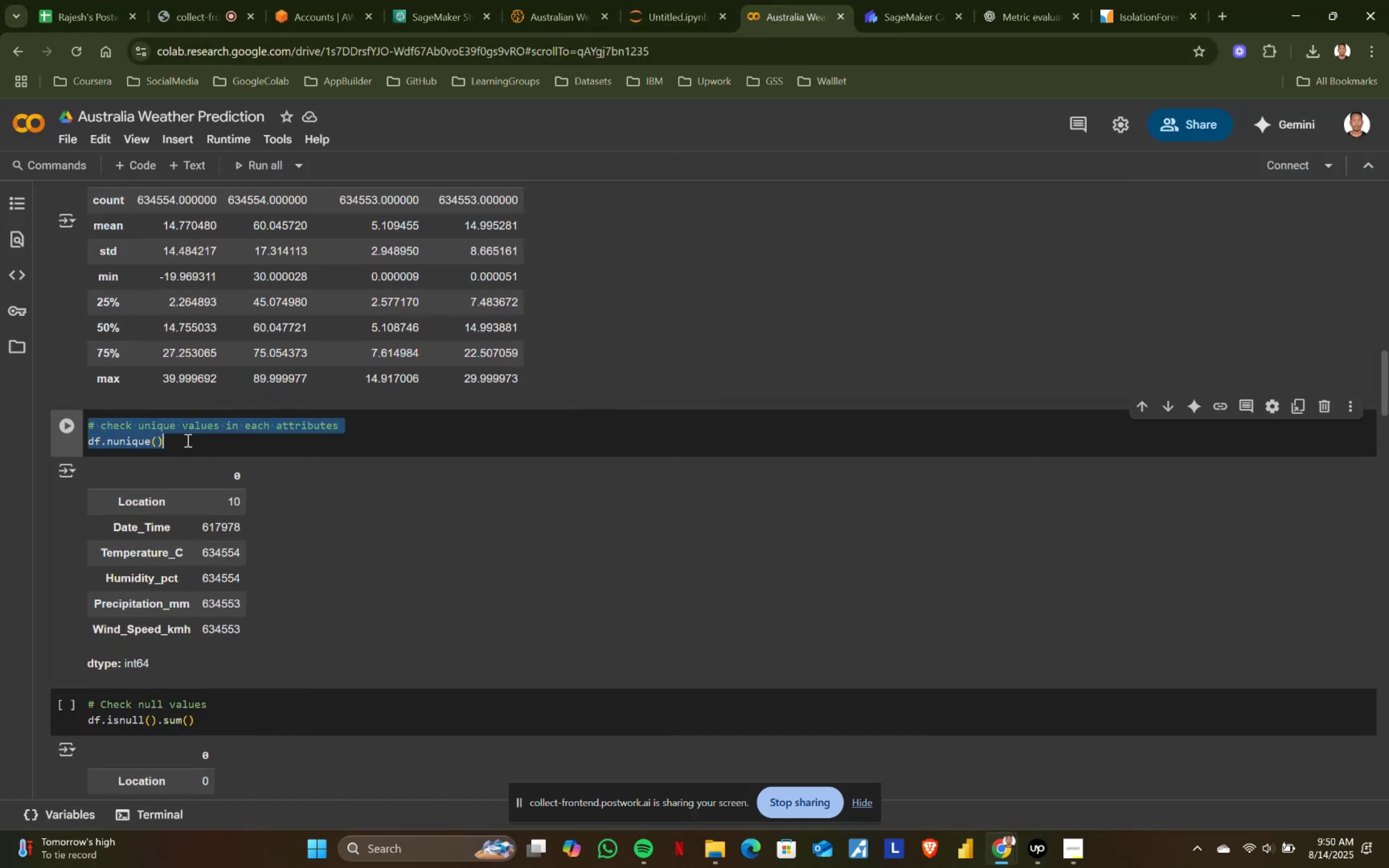 
key(Control+ControlLeft)
 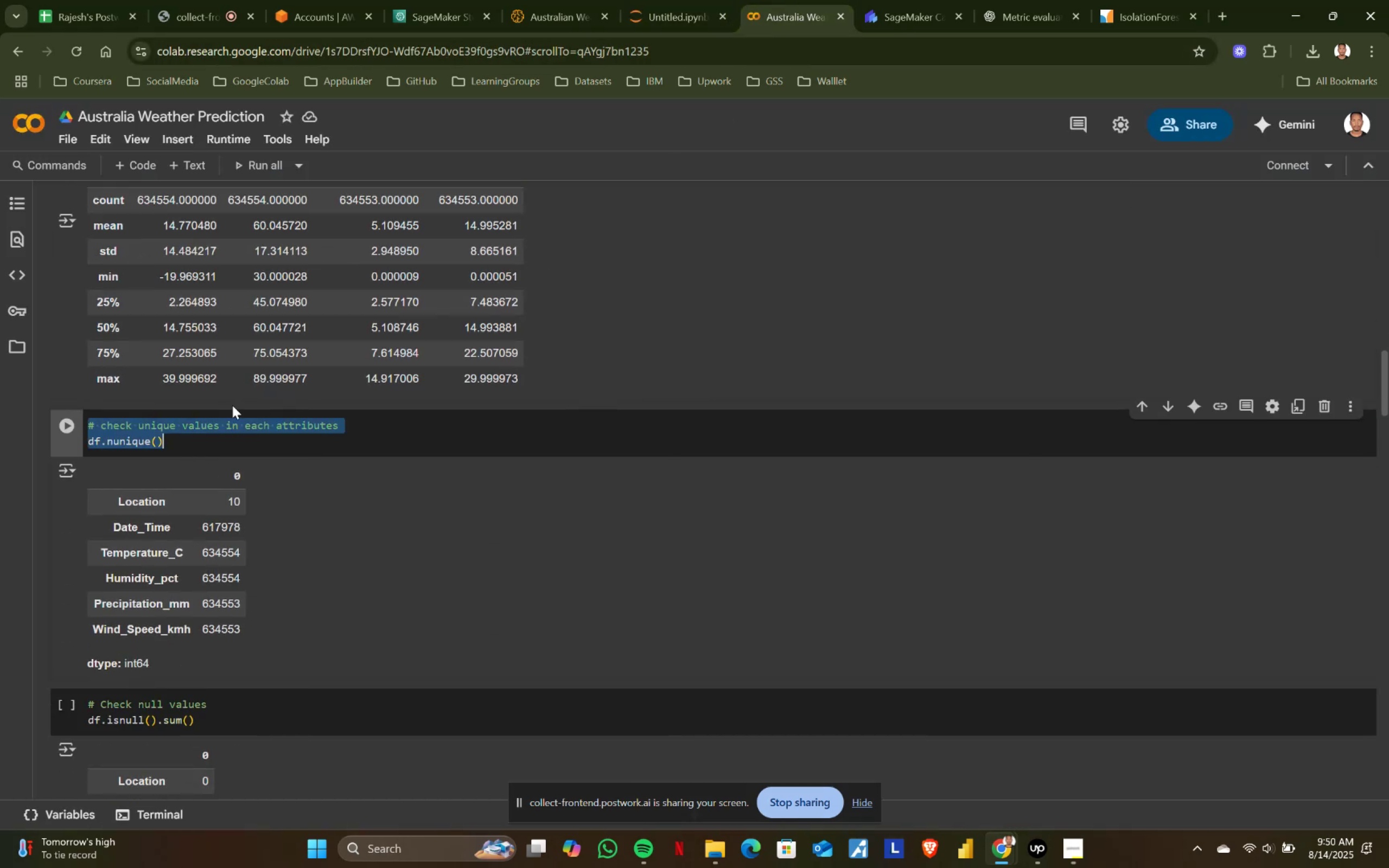 
key(Control+C)
 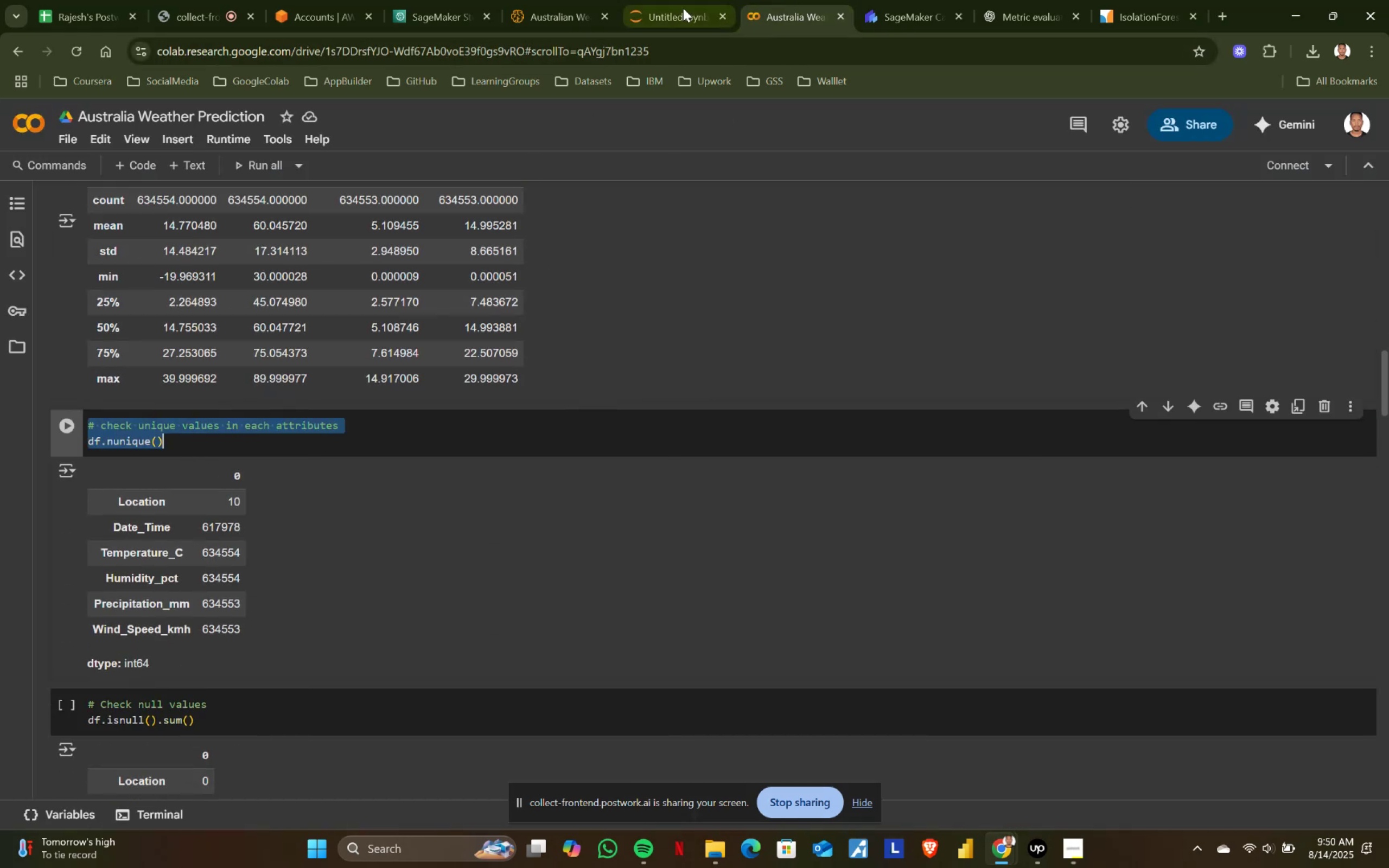 
left_click([683, 3])
 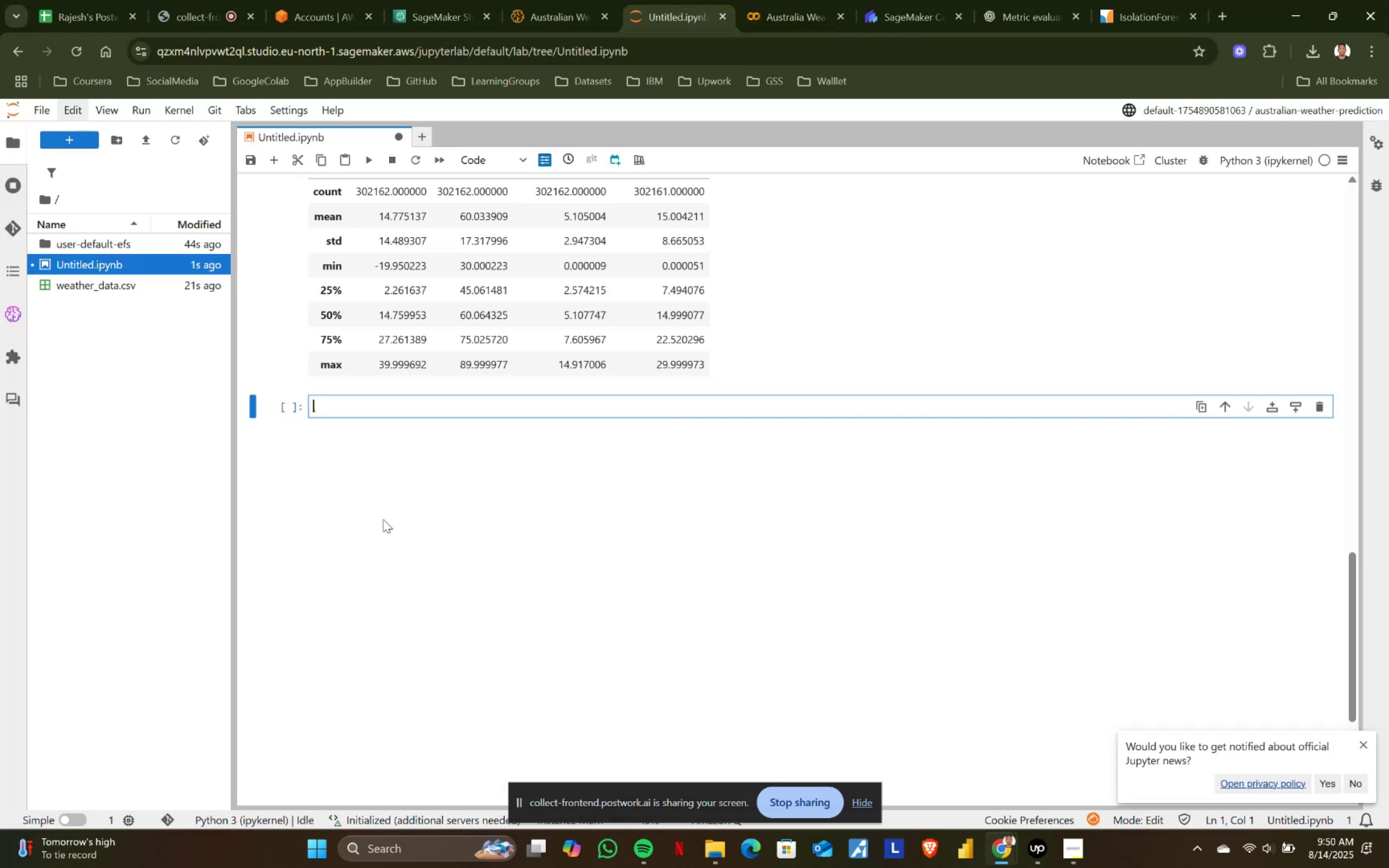 
key(Control+ControlLeft)
 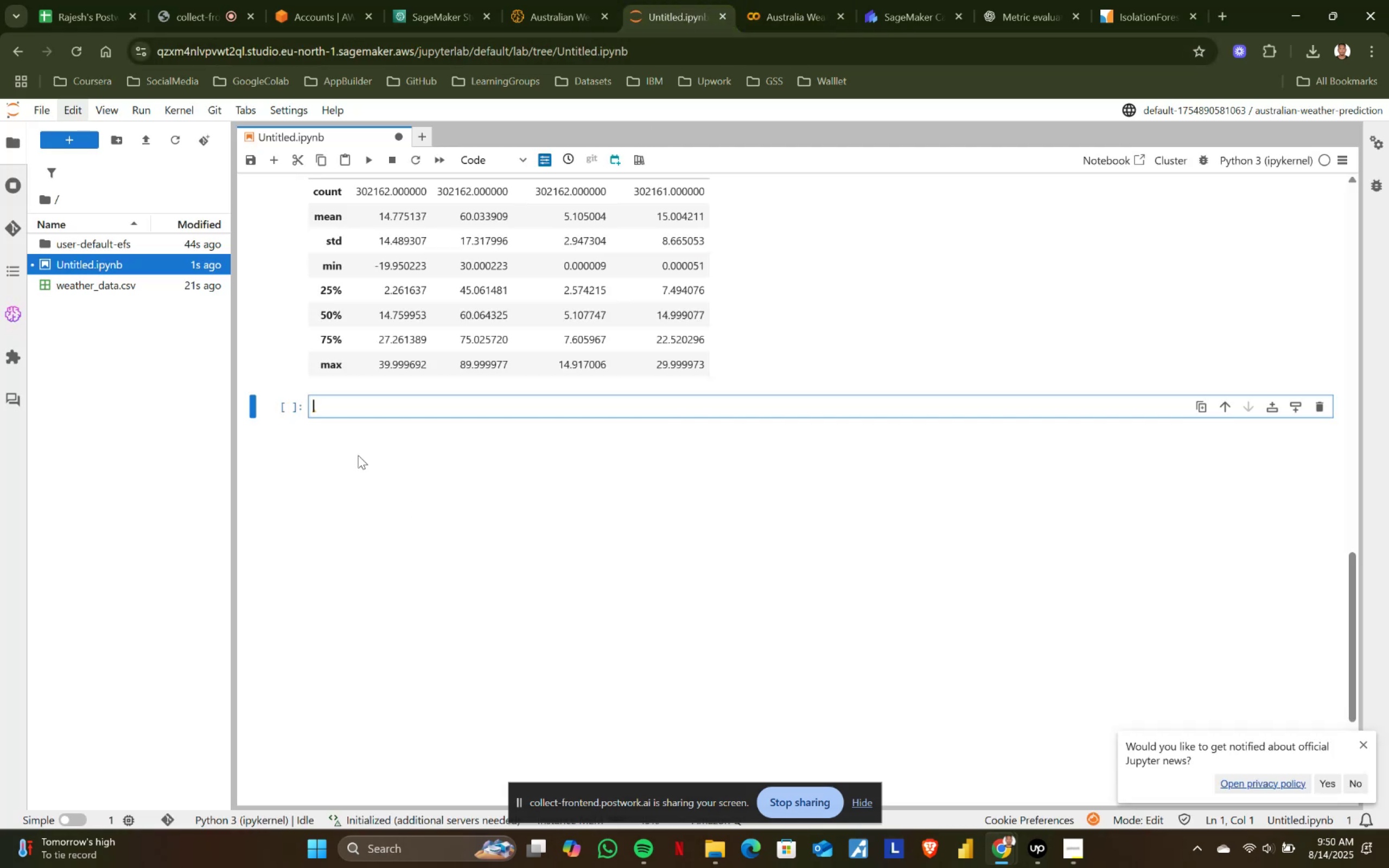 
key(Control+V)
 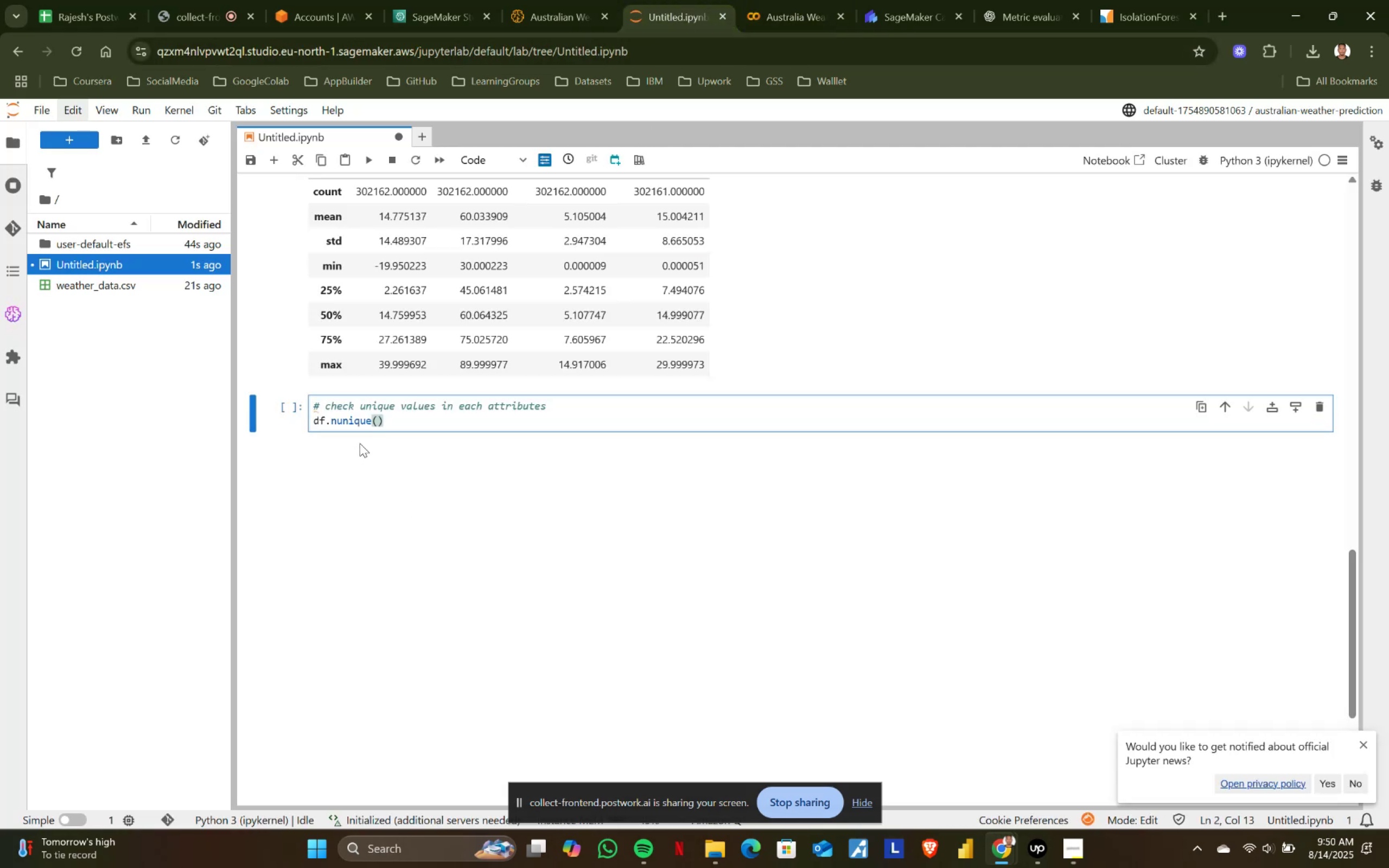 
key(Shift+ShiftRight)
 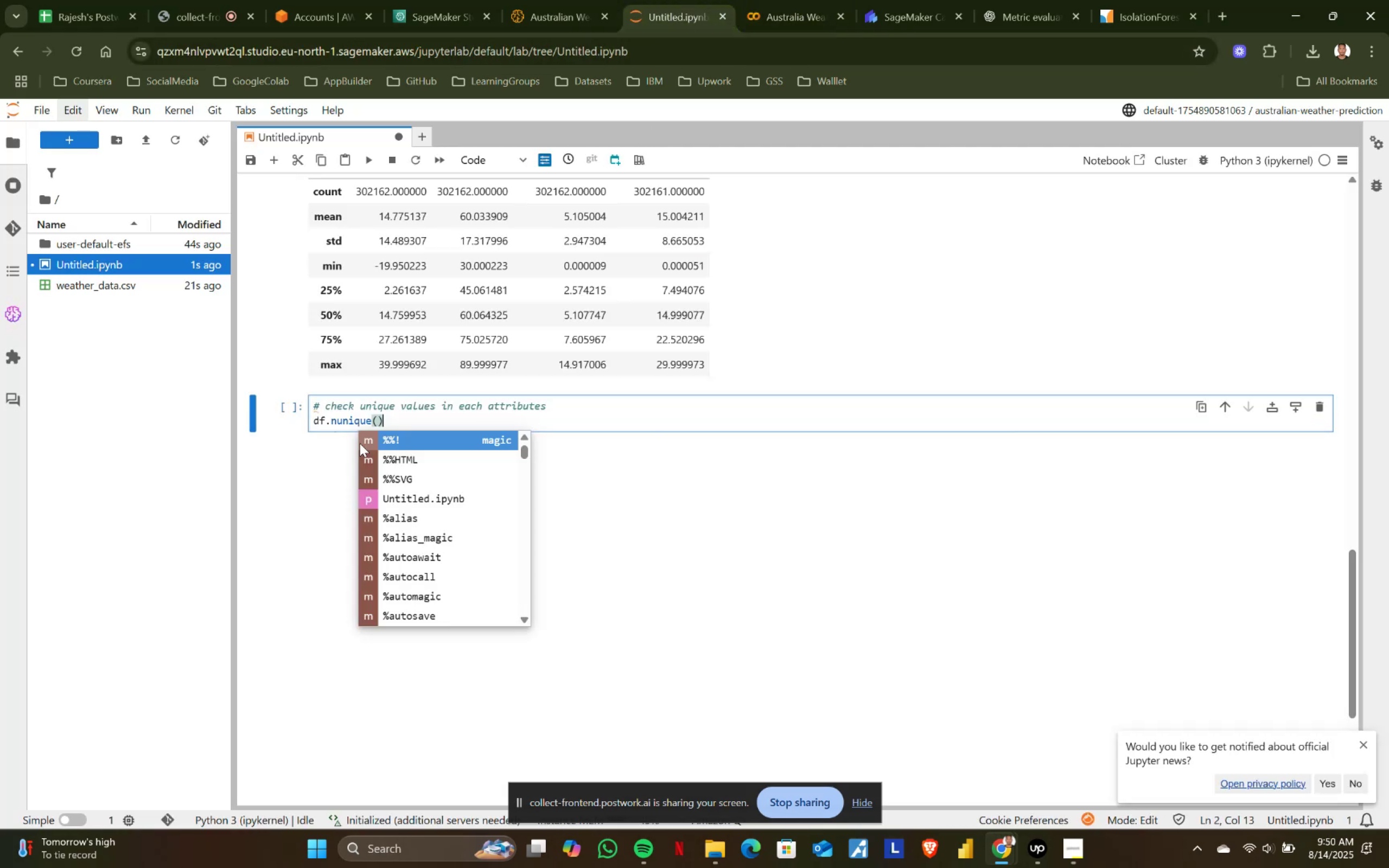 
key(Shift+Enter)
 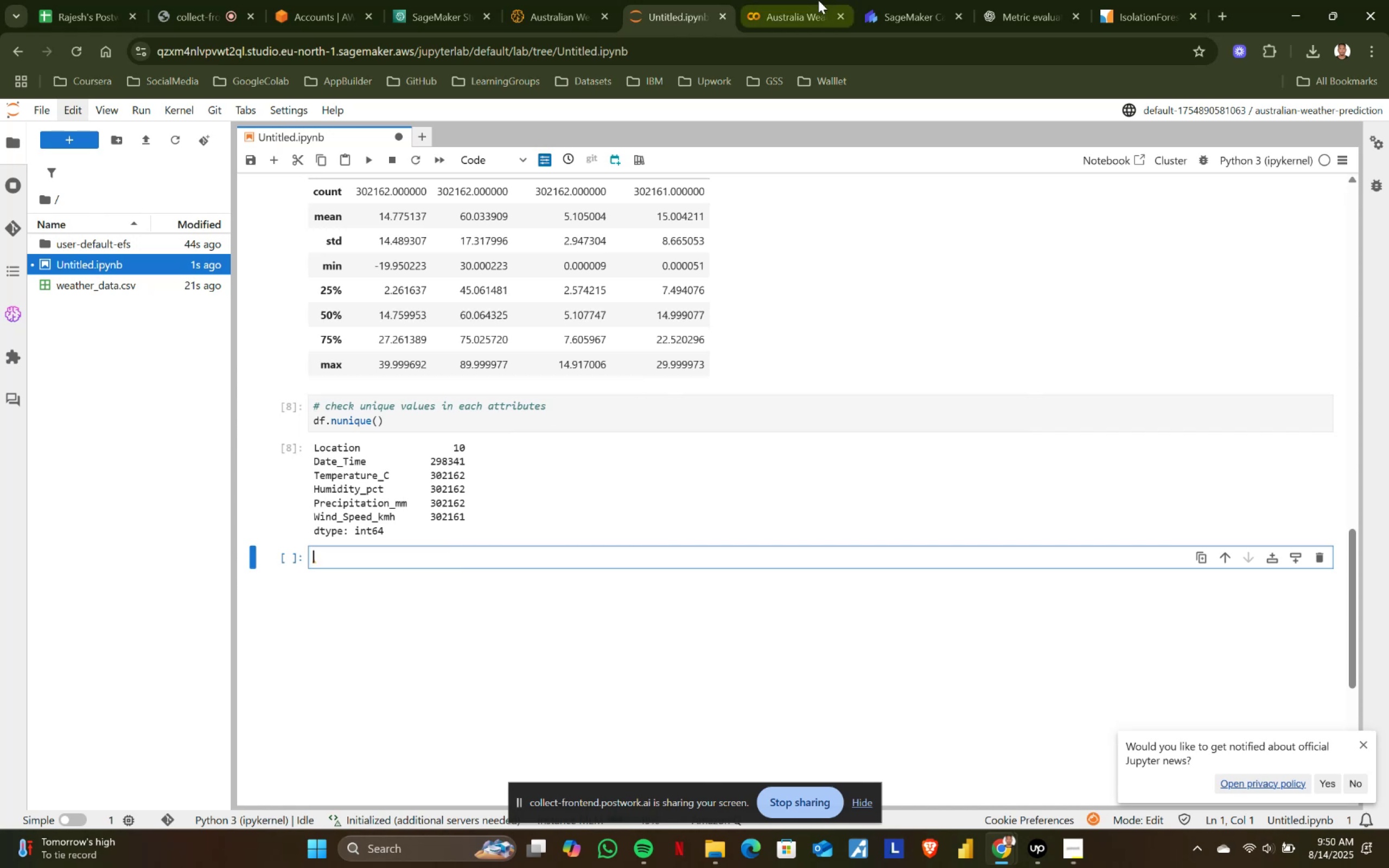 
left_click([818, 0])
 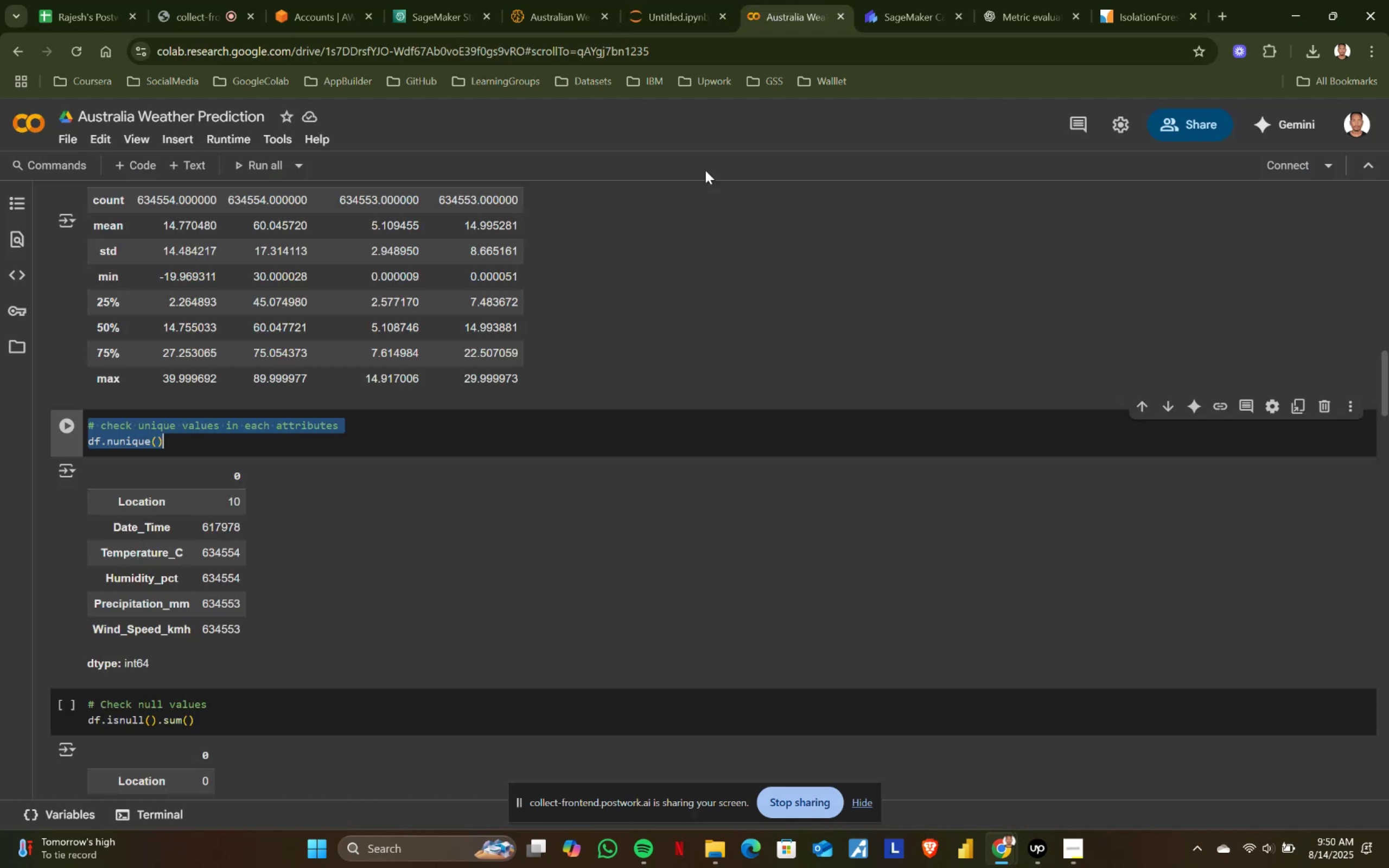 
scroll: coordinate [448, 395], scroll_direction: down, amount: 2.0
 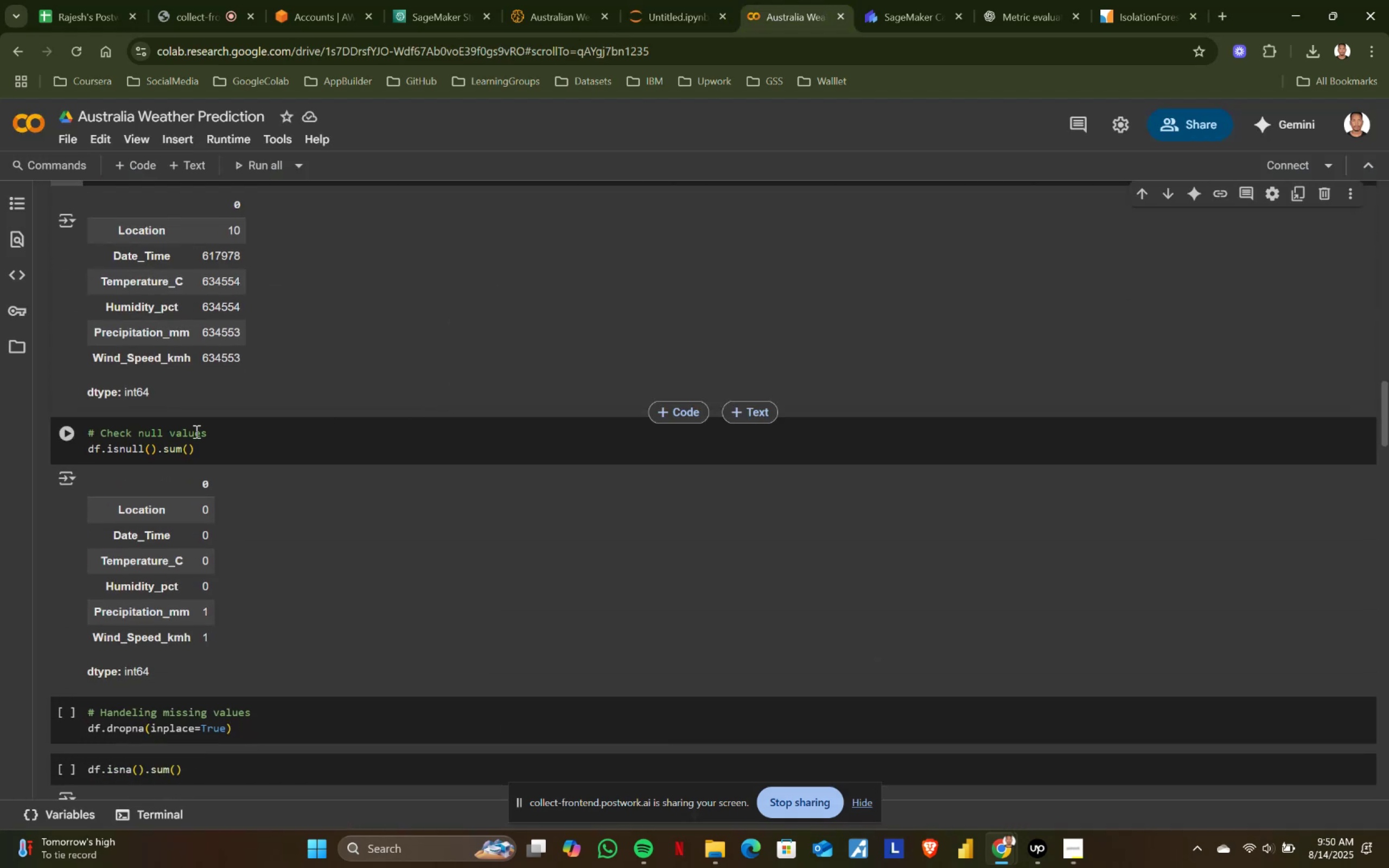 
left_click([200, 445])
 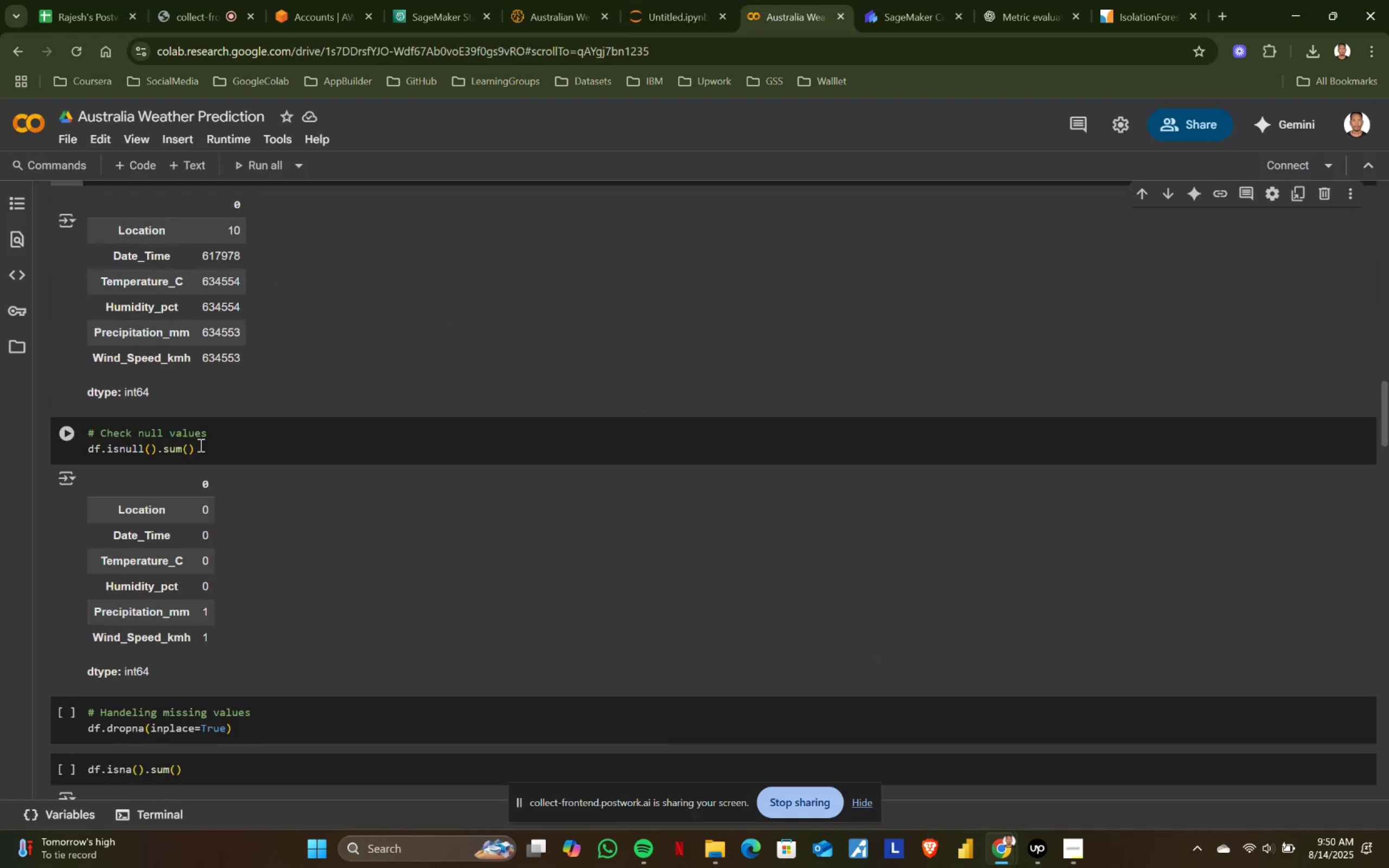 
key(Control+ControlLeft)
 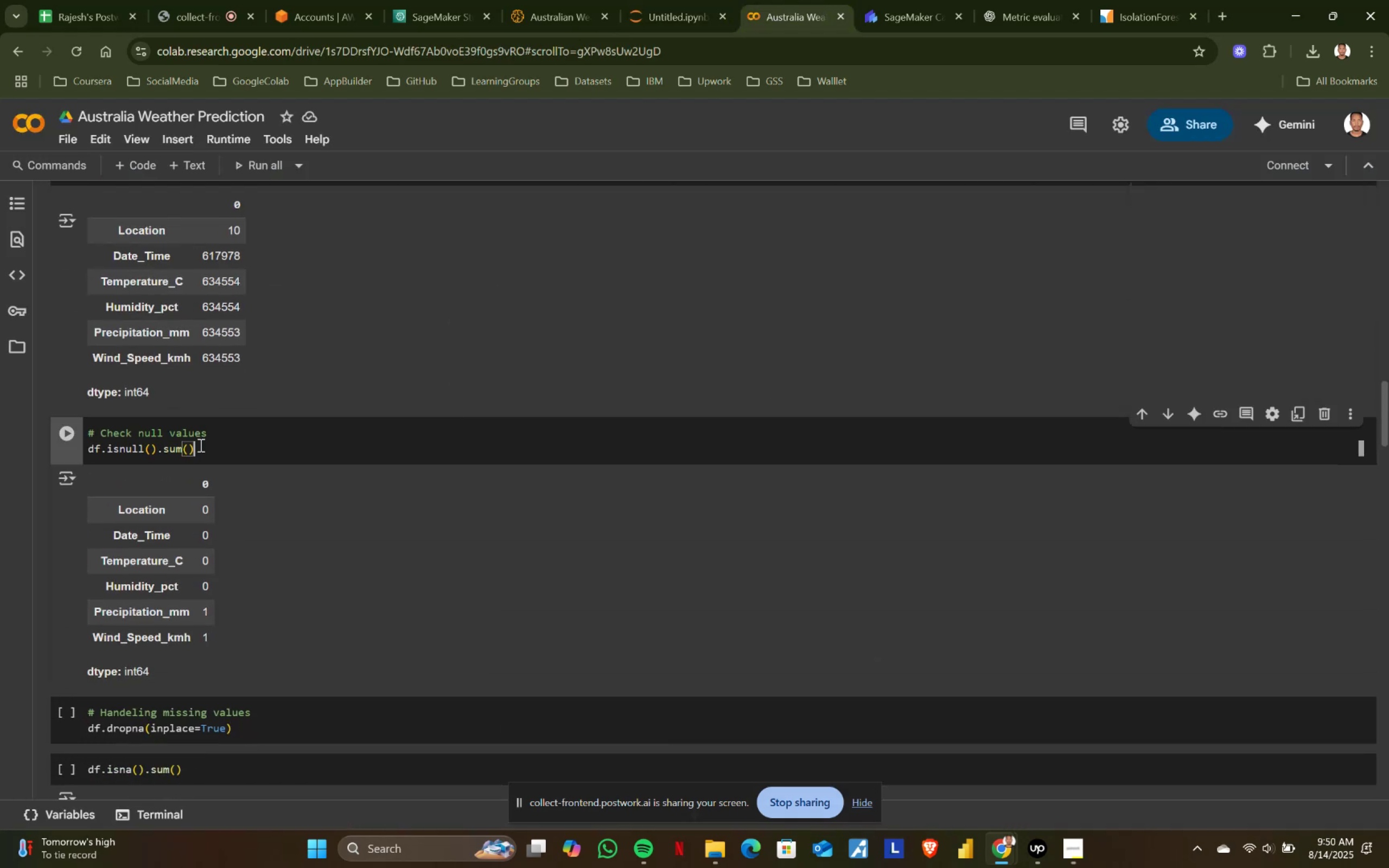 
key(Control+A)
 